 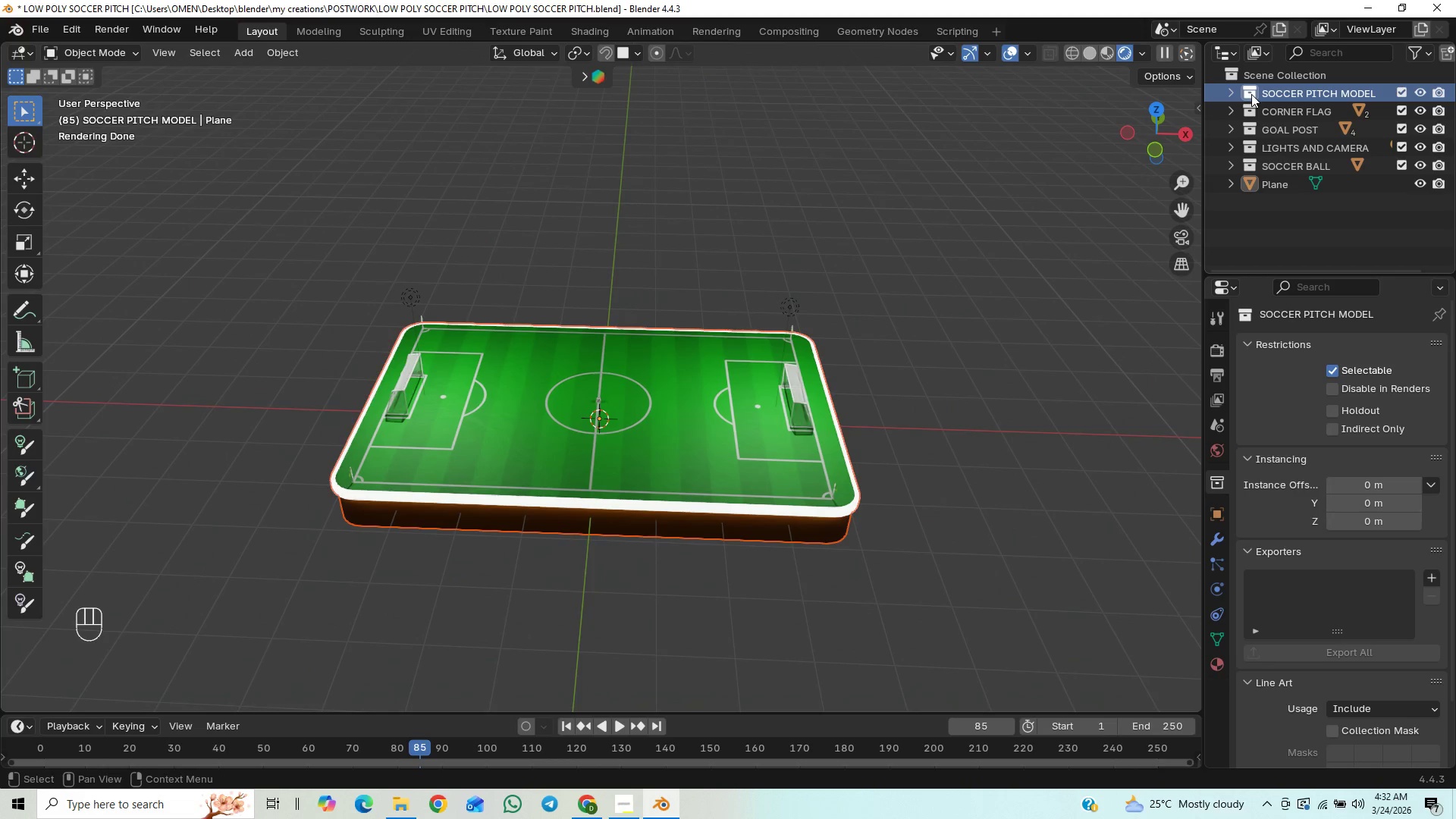 
hold_key(key=ShiftLeft, duration=1.51)
left_click([1248, 116])
 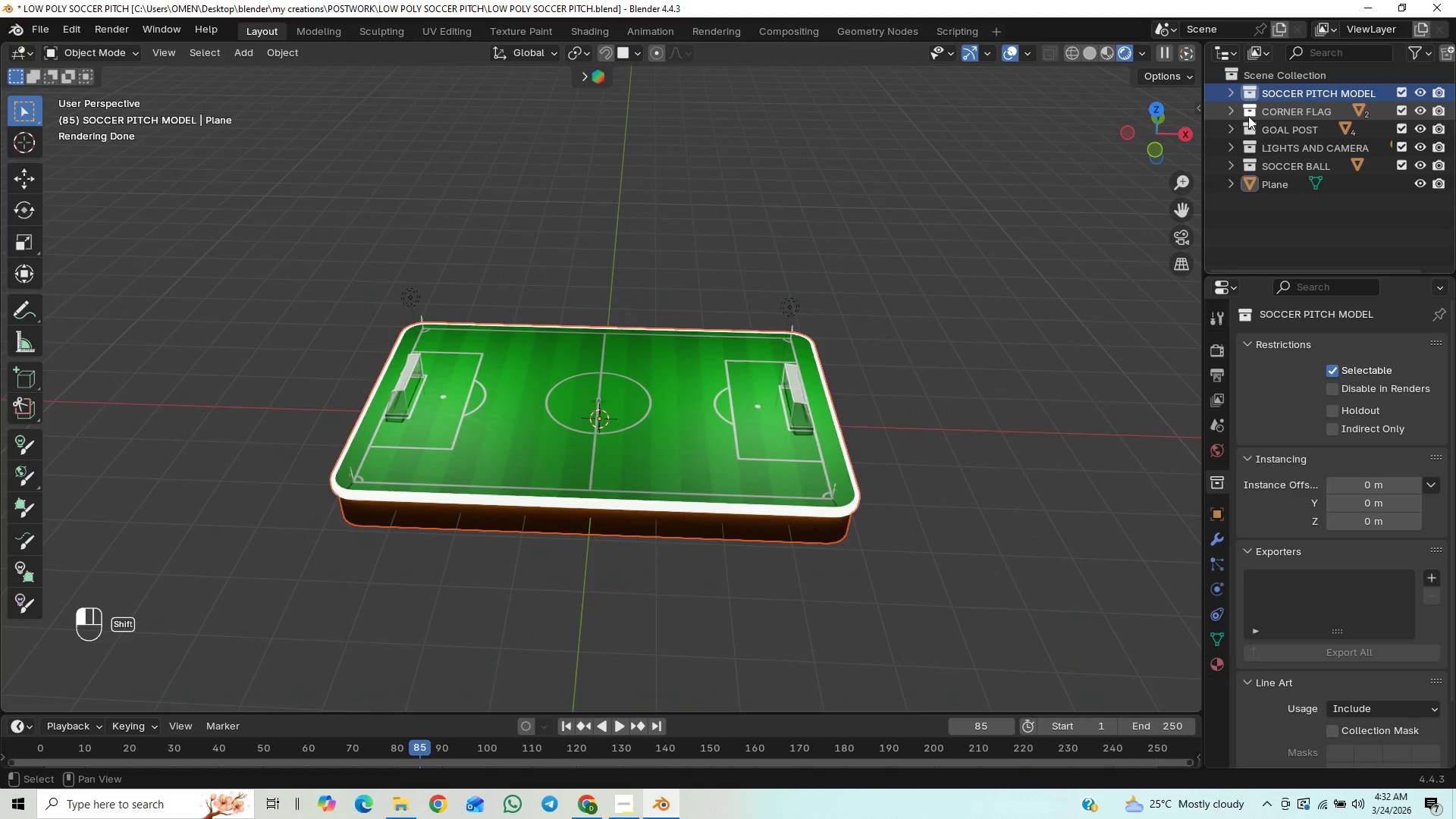 
double_click([1248, 116])
 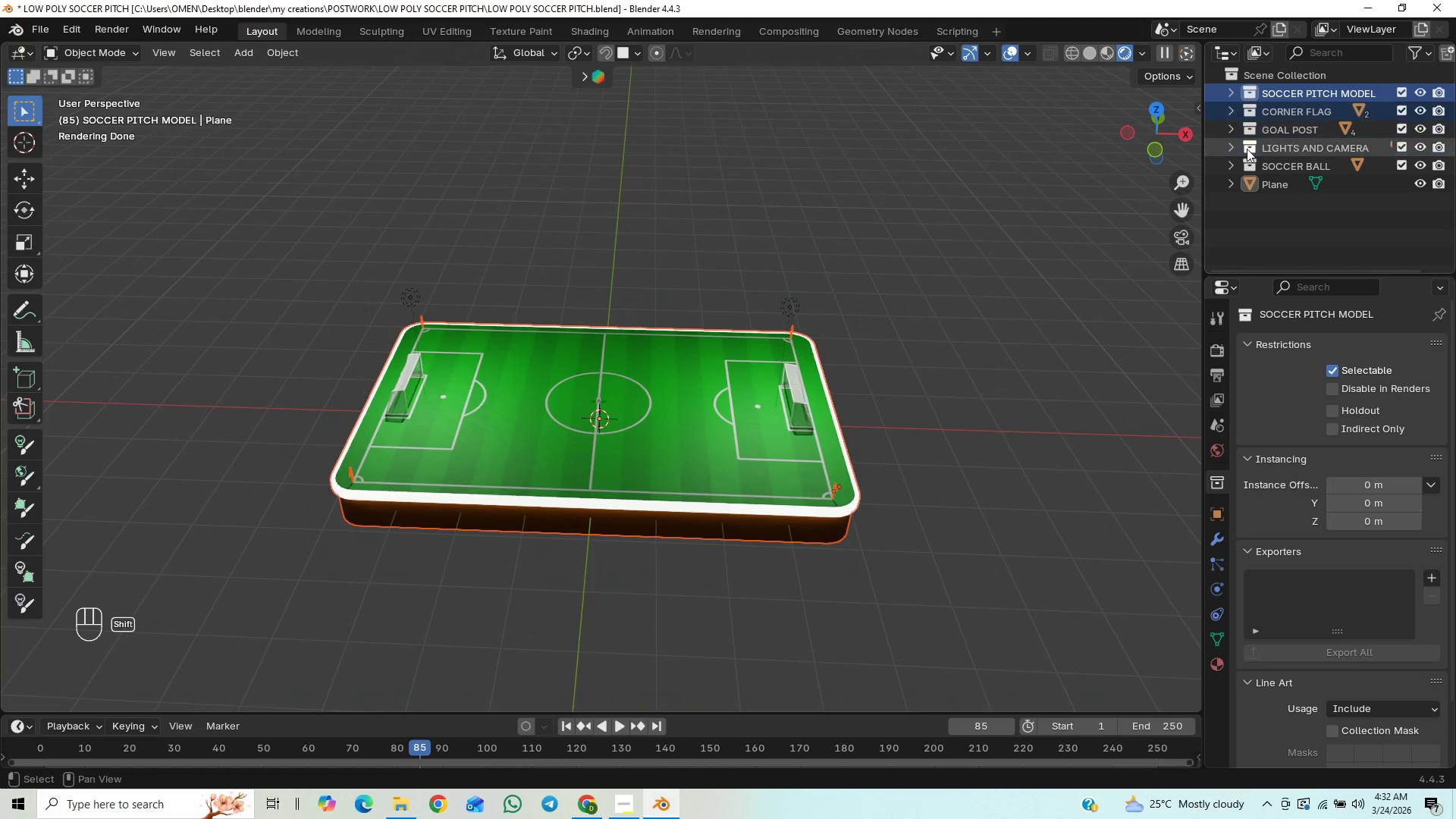 
hold_key(key=ShiftLeft, duration=1.5)
left_click([1248, 124])
 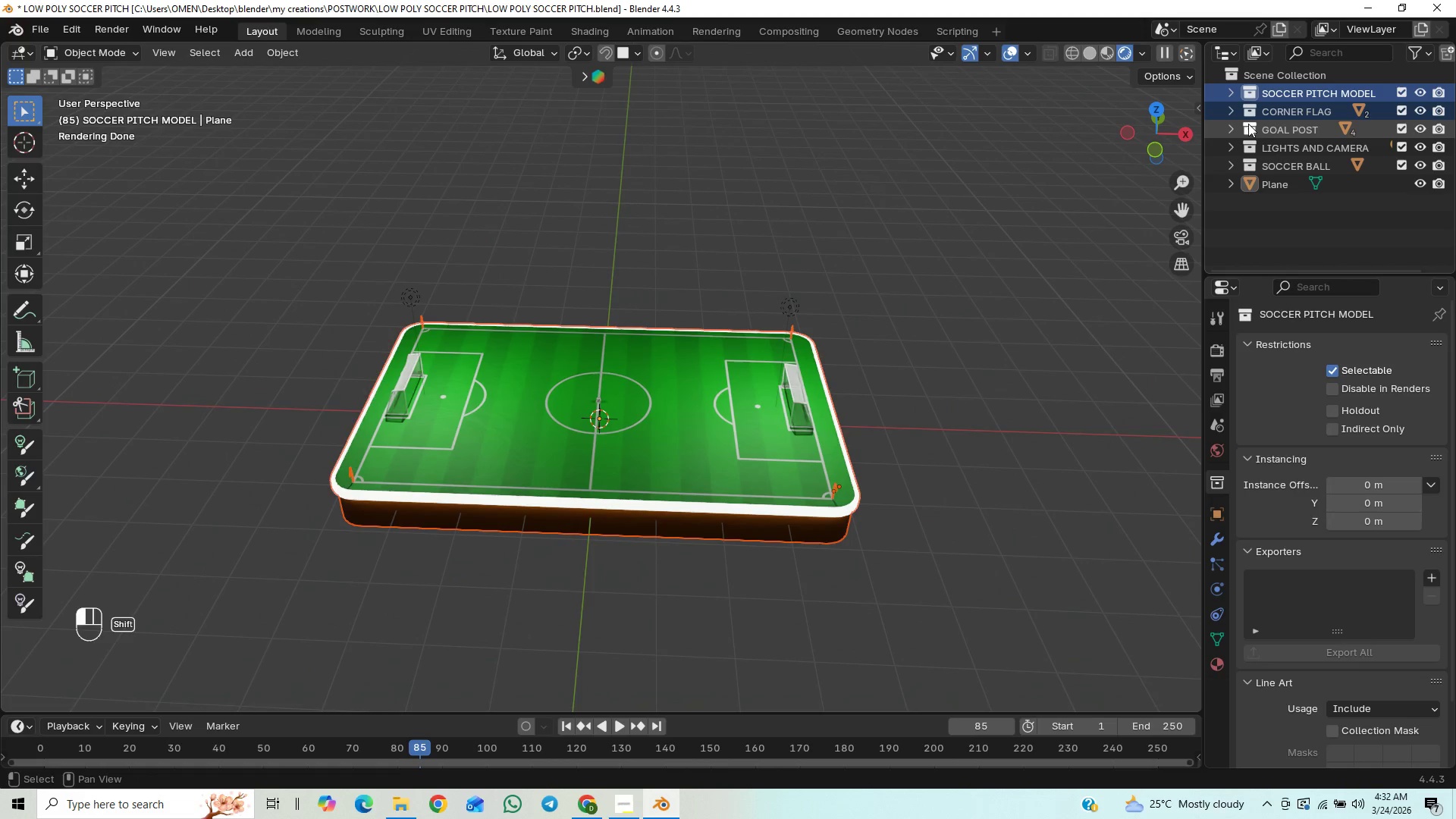 
double_click([1248, 124])
 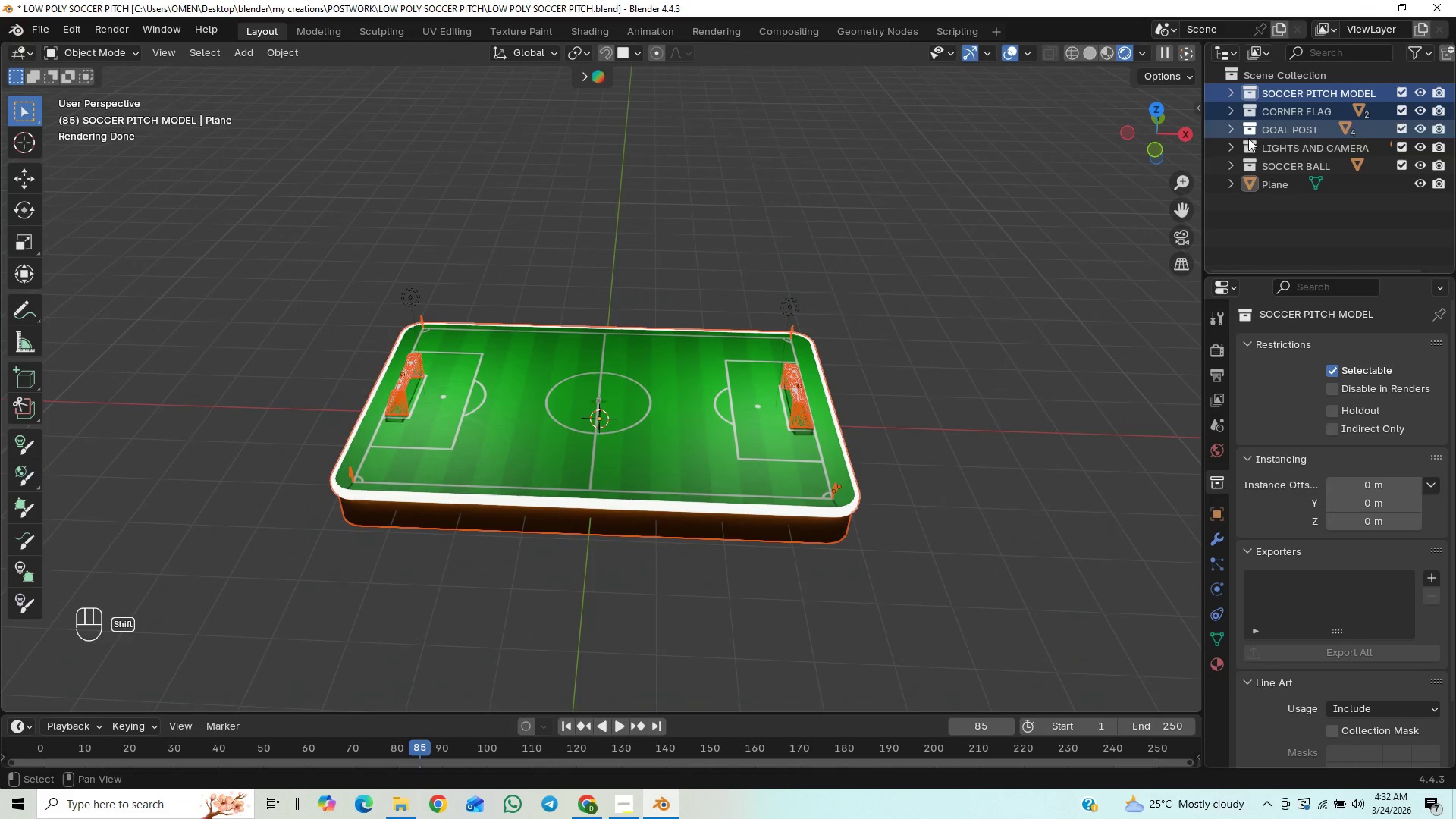 
left_click([1248, 141])
 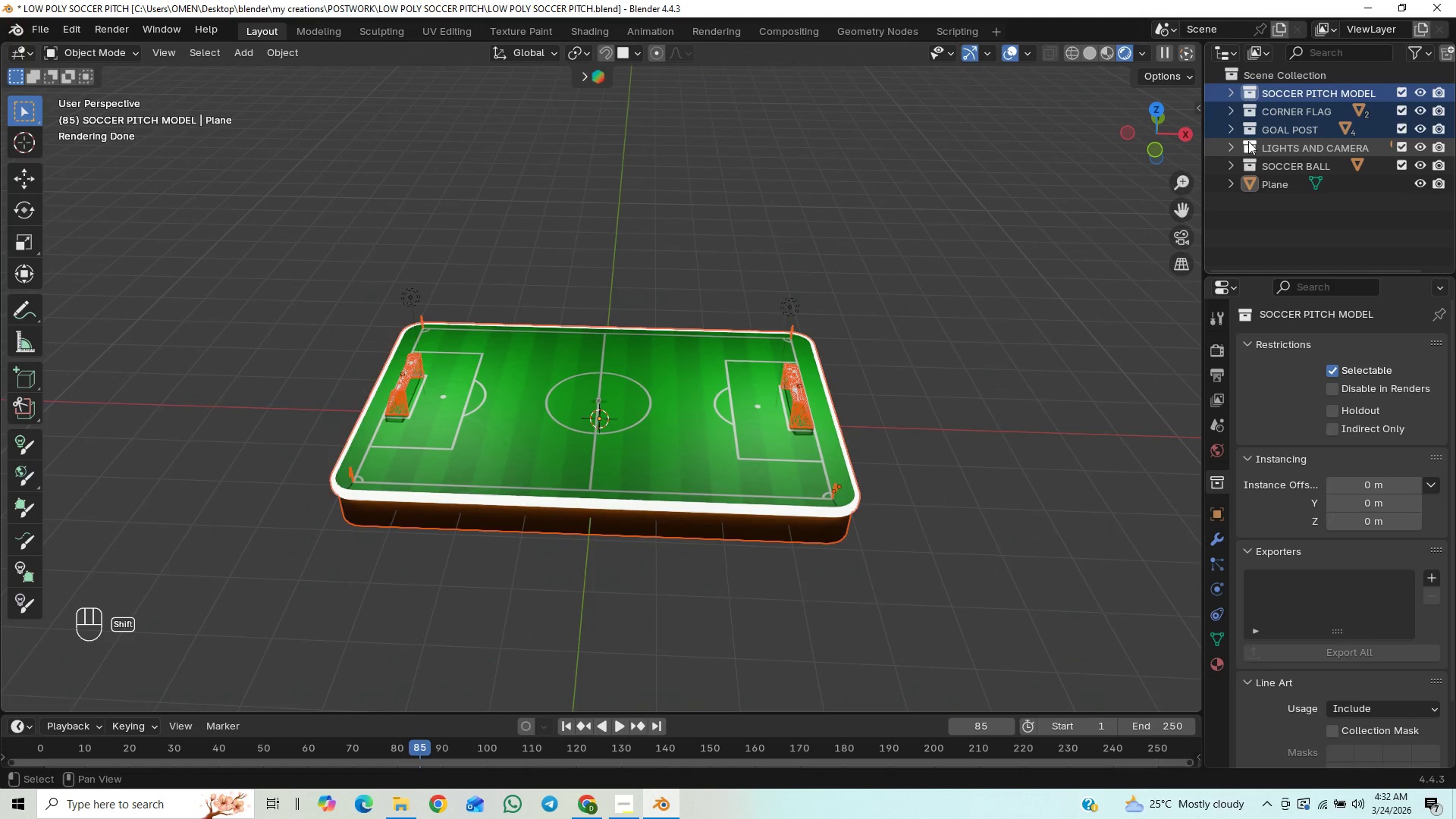 
hold_key(key=ShiftLeft, duration=1.52)
double_click([1248, 141])
 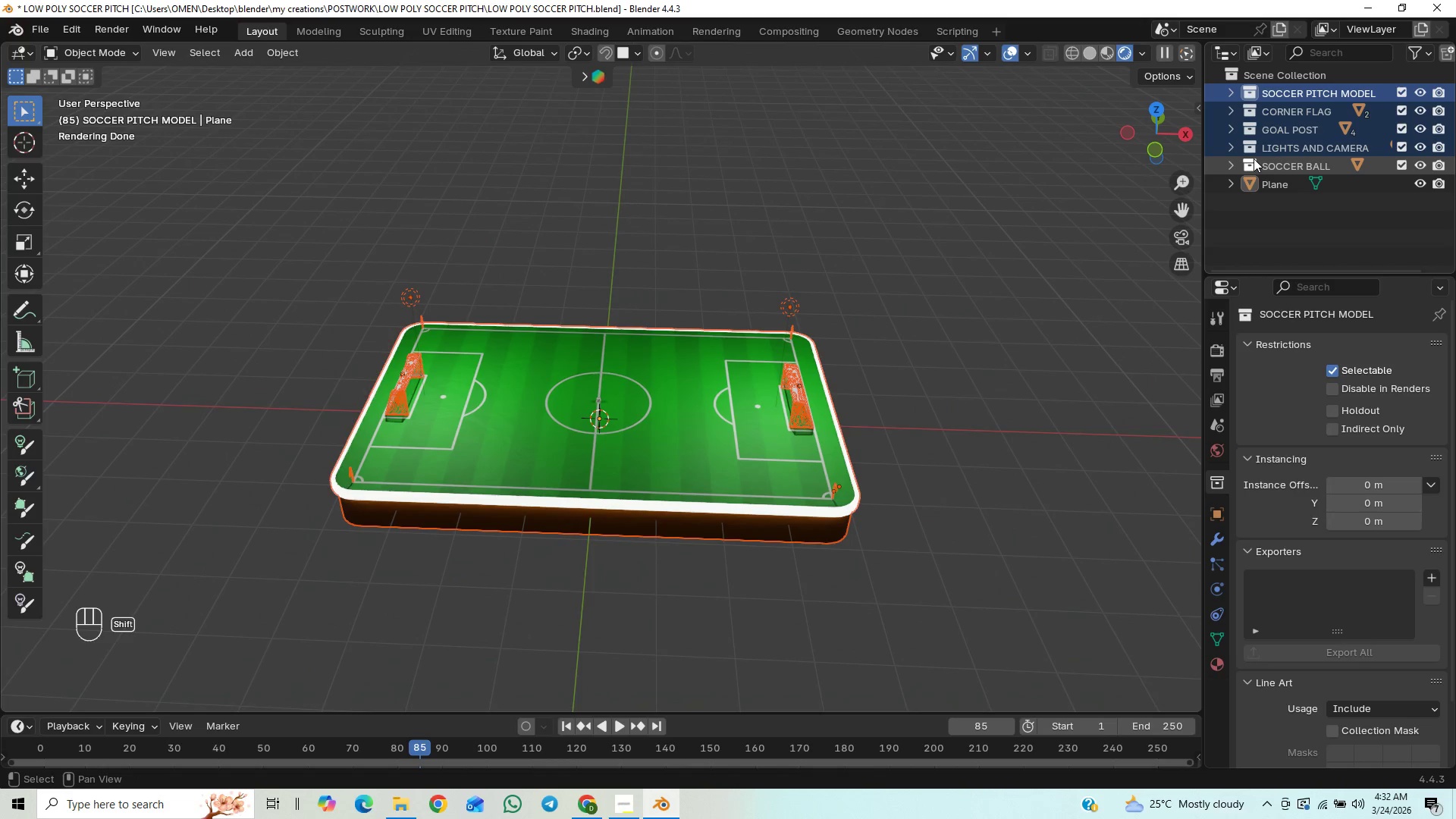 
left_click([1254, 159])
 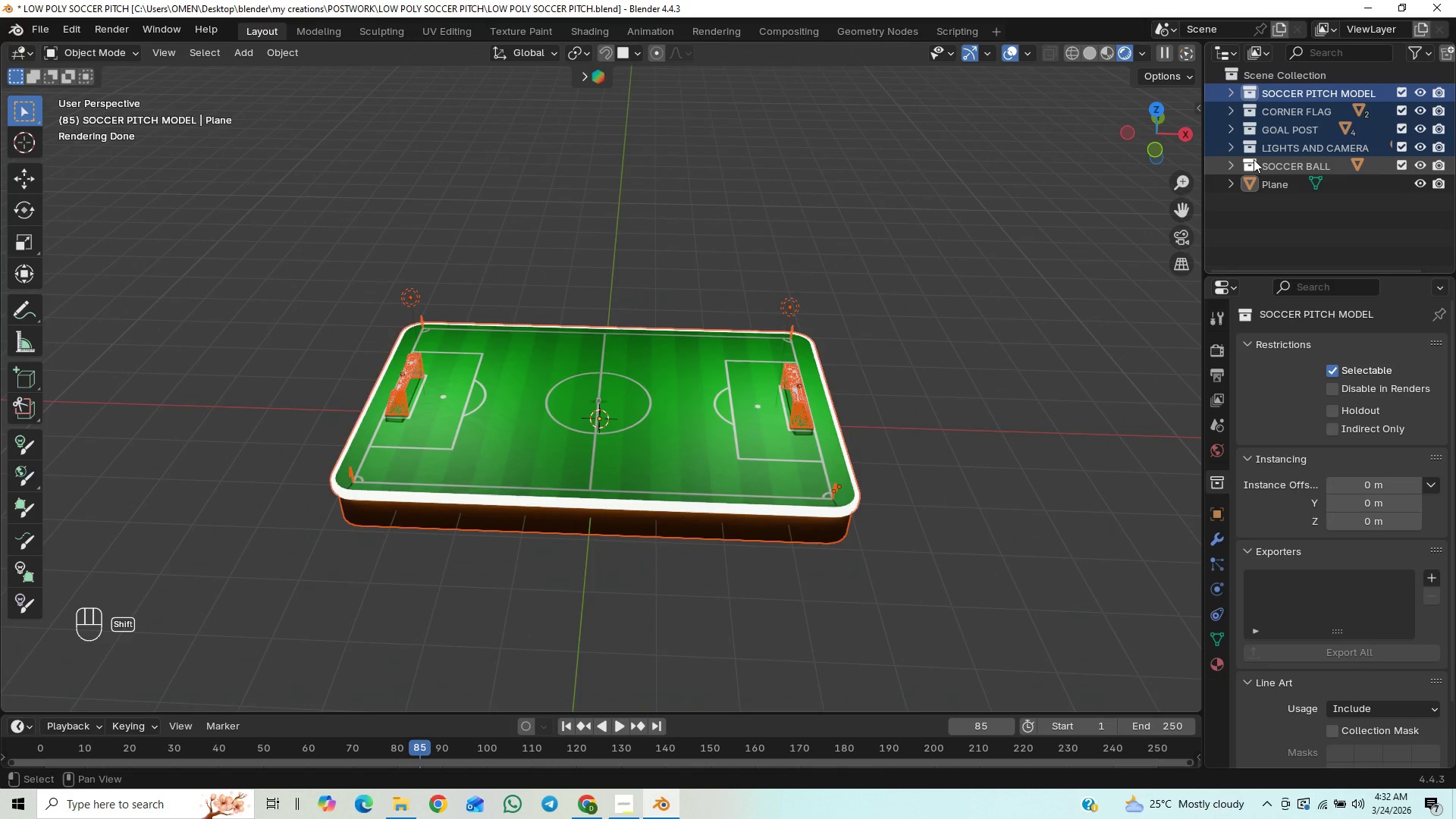 
hold_key(key=ShiftLeft, duration=1.51)
 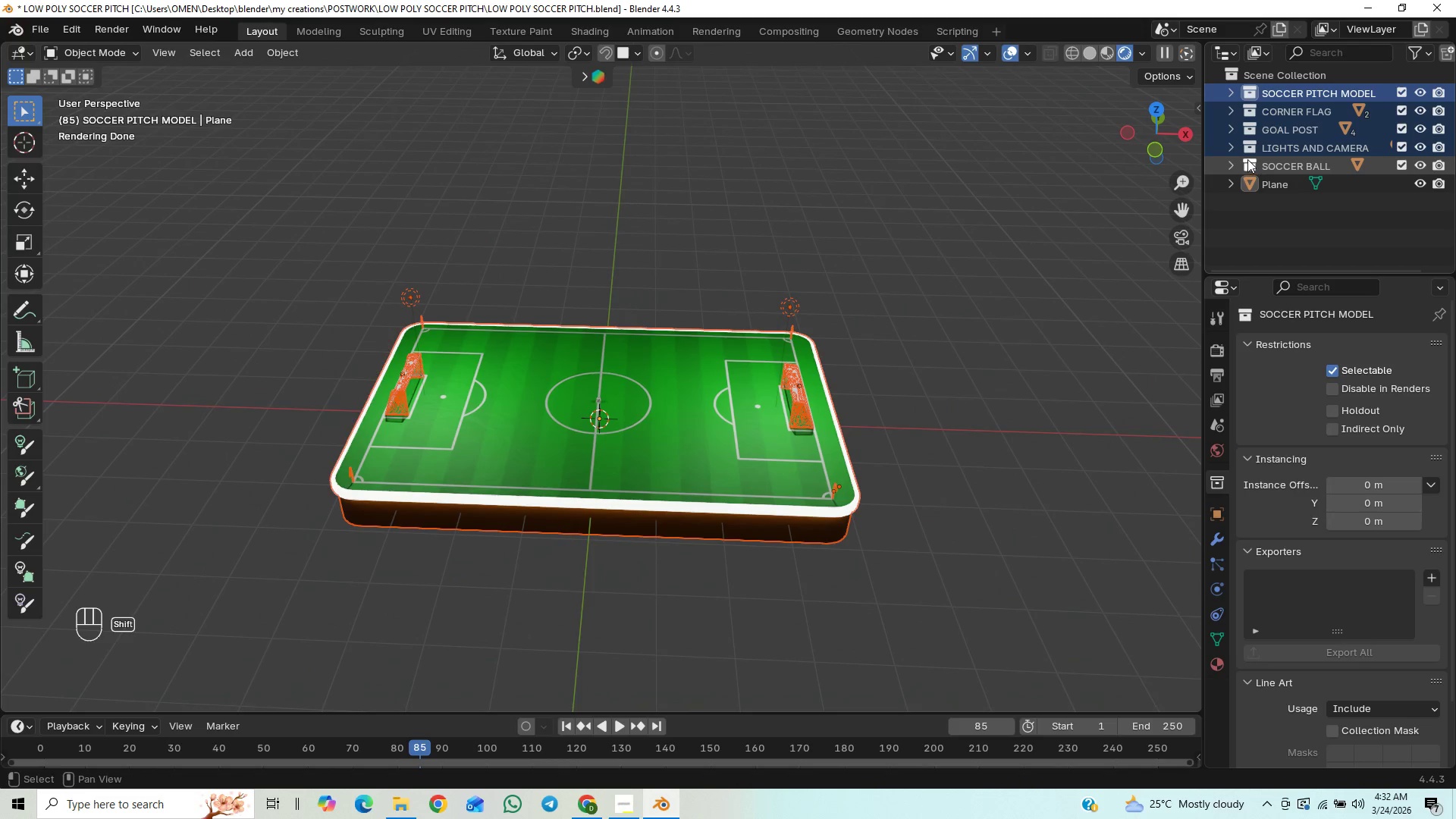 
hold_key(key=ShiftLeft, duration=1.2)
left_click([1247, 159])
 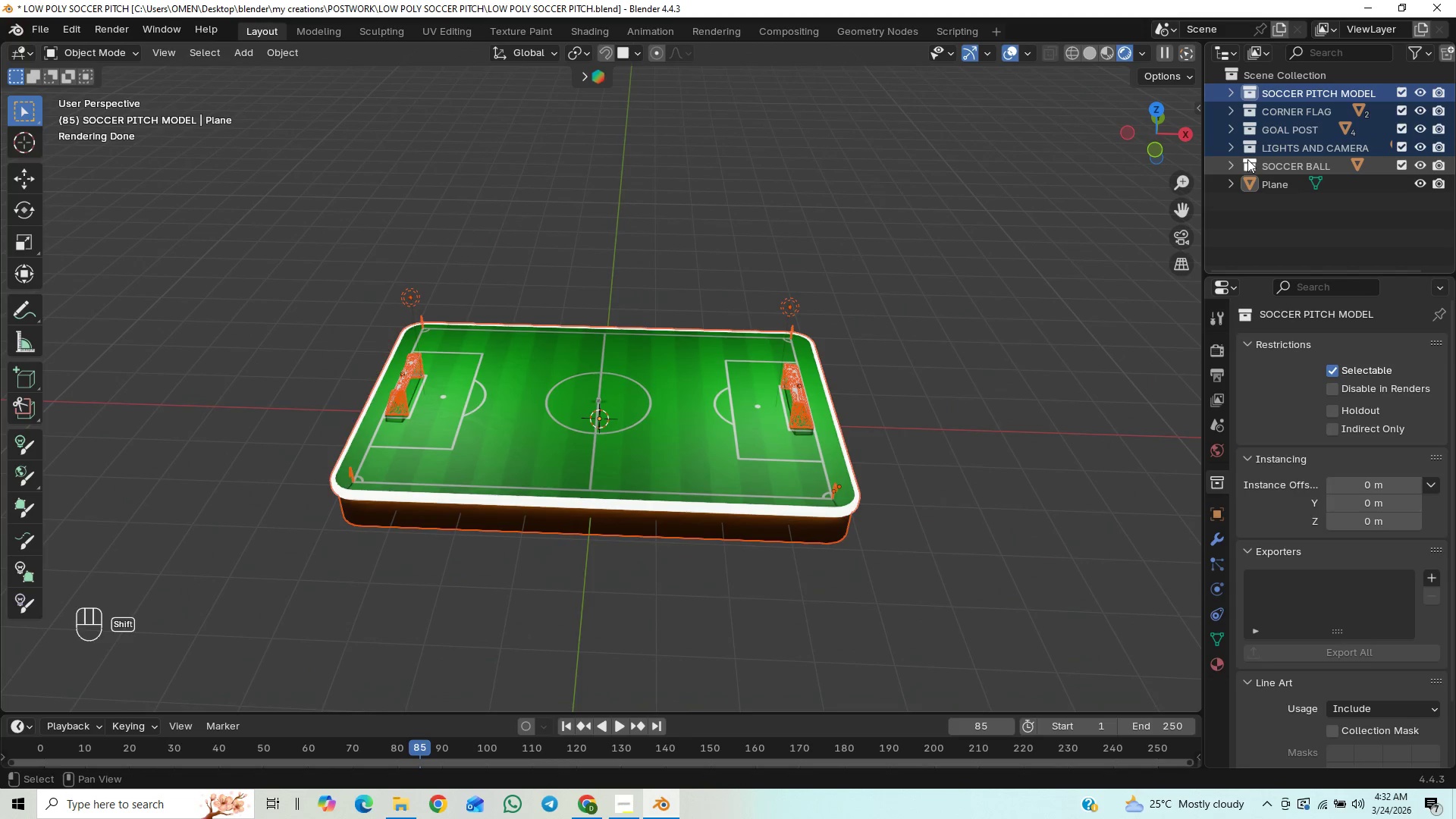 
double_click([1247, 159])
 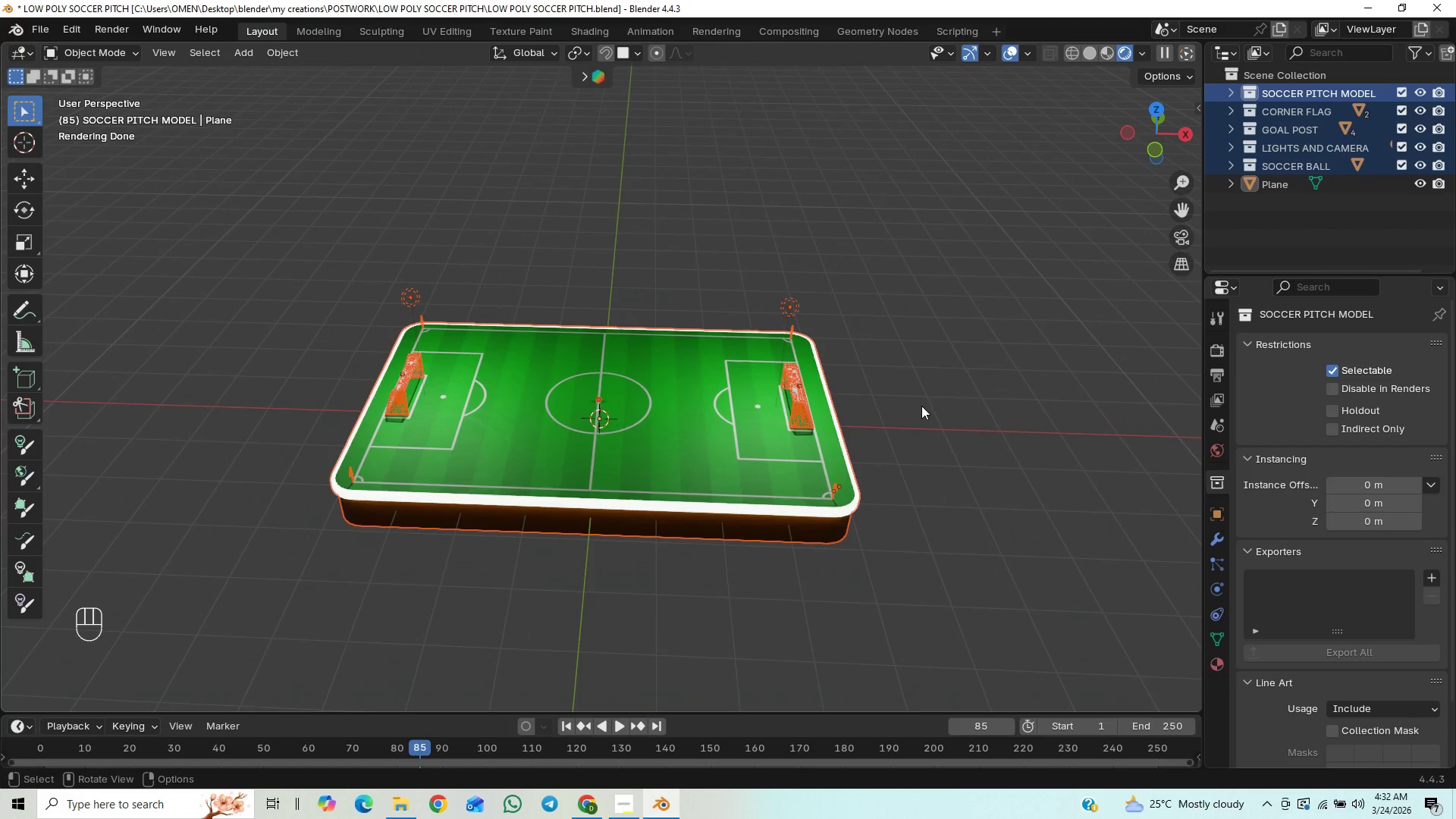 
type(gz)
 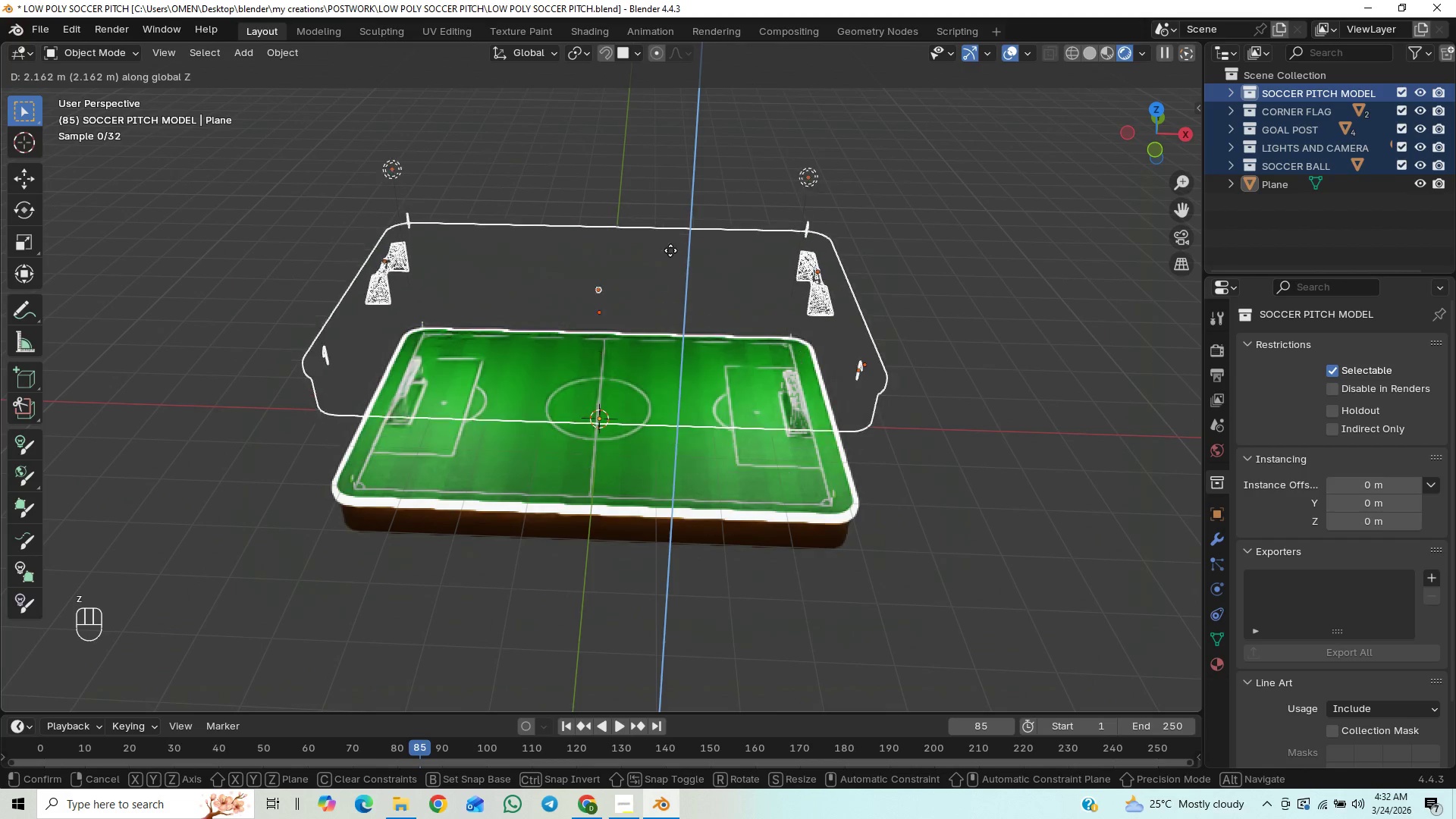 
hold_key(key=ControlLeft, duration=1.5)
 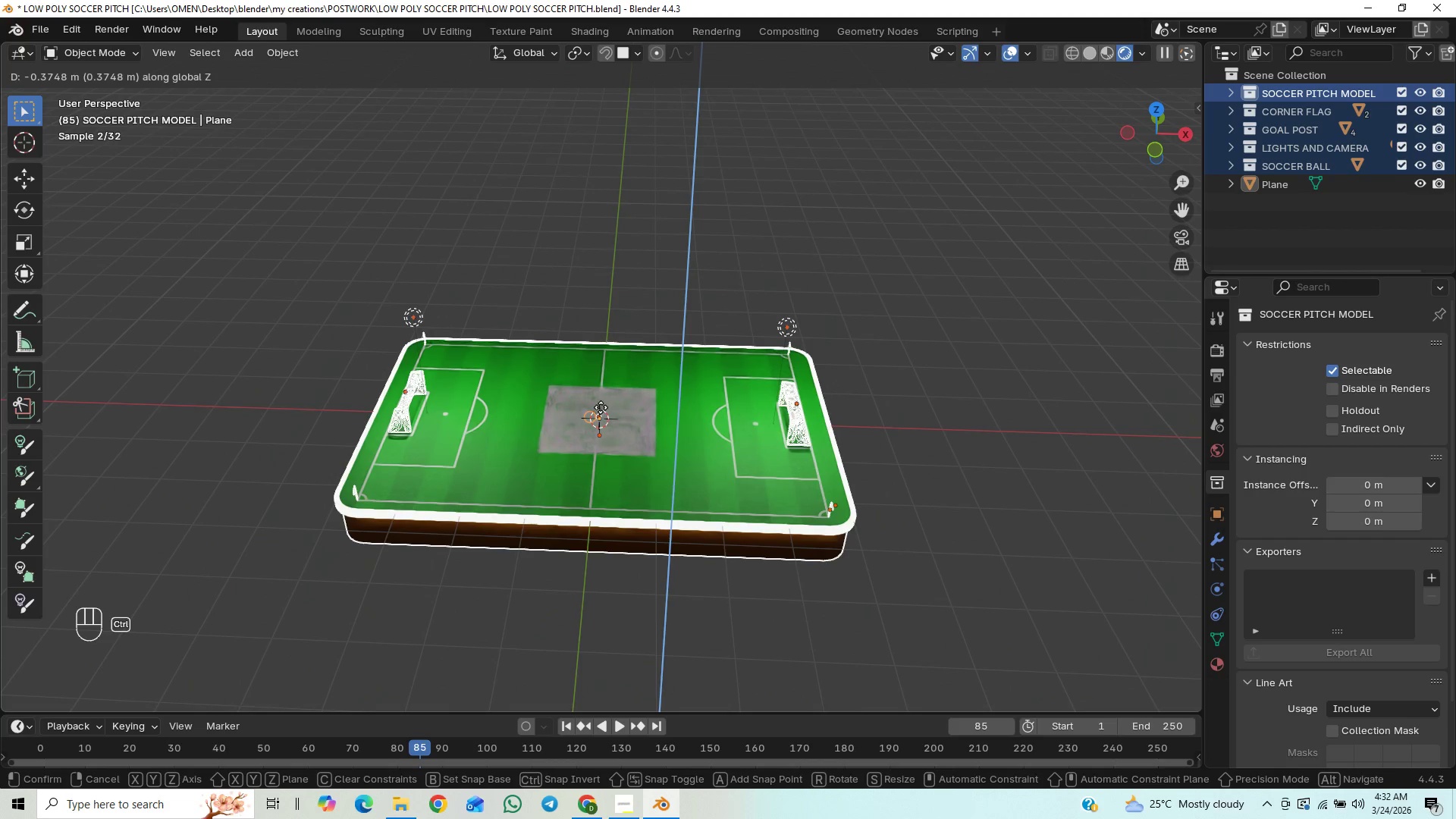 
hold_key(key=ControlLeft, duration=1.51)
 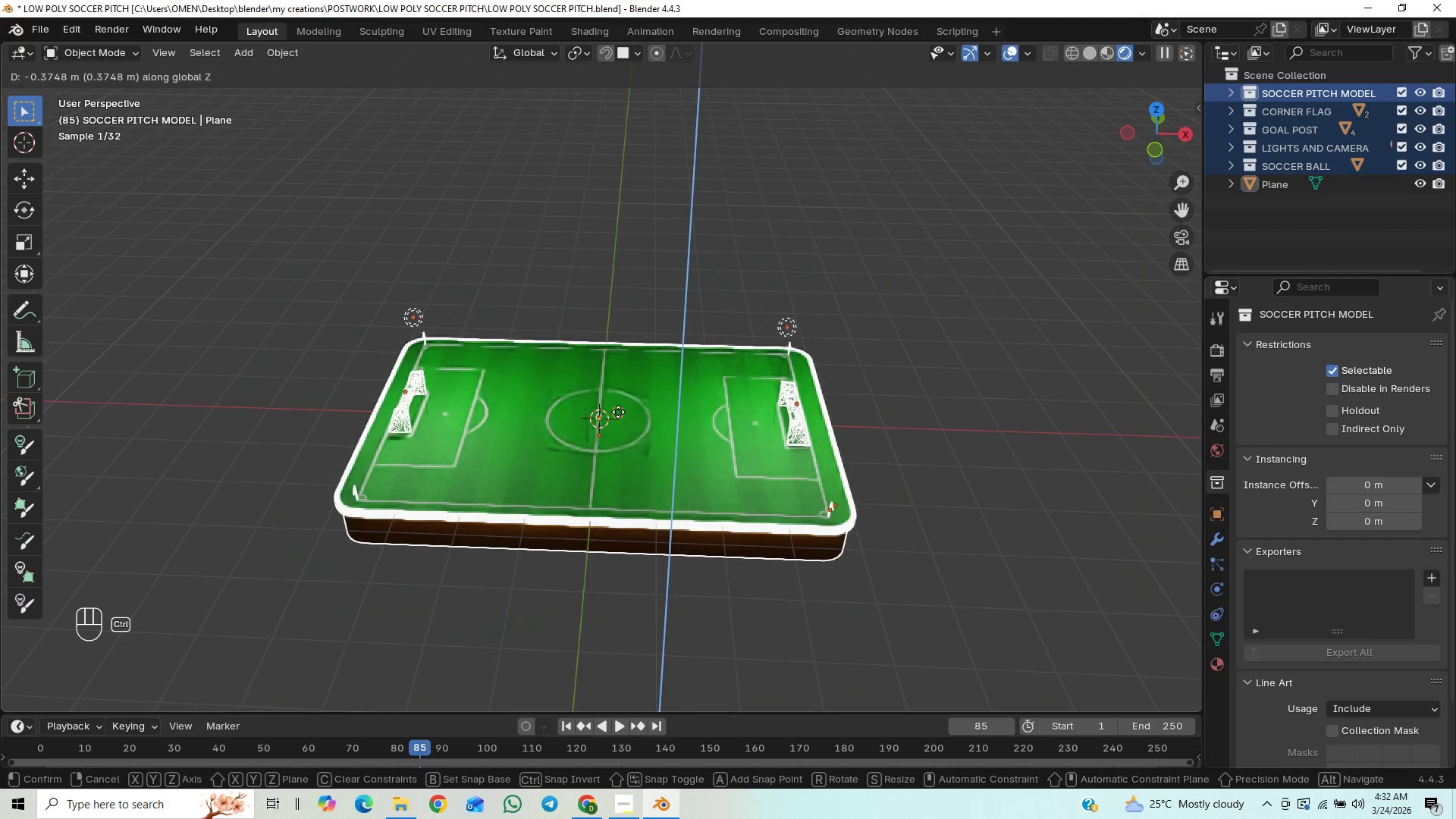 
hold_key(key=ControlLeft, duration=0.77)
 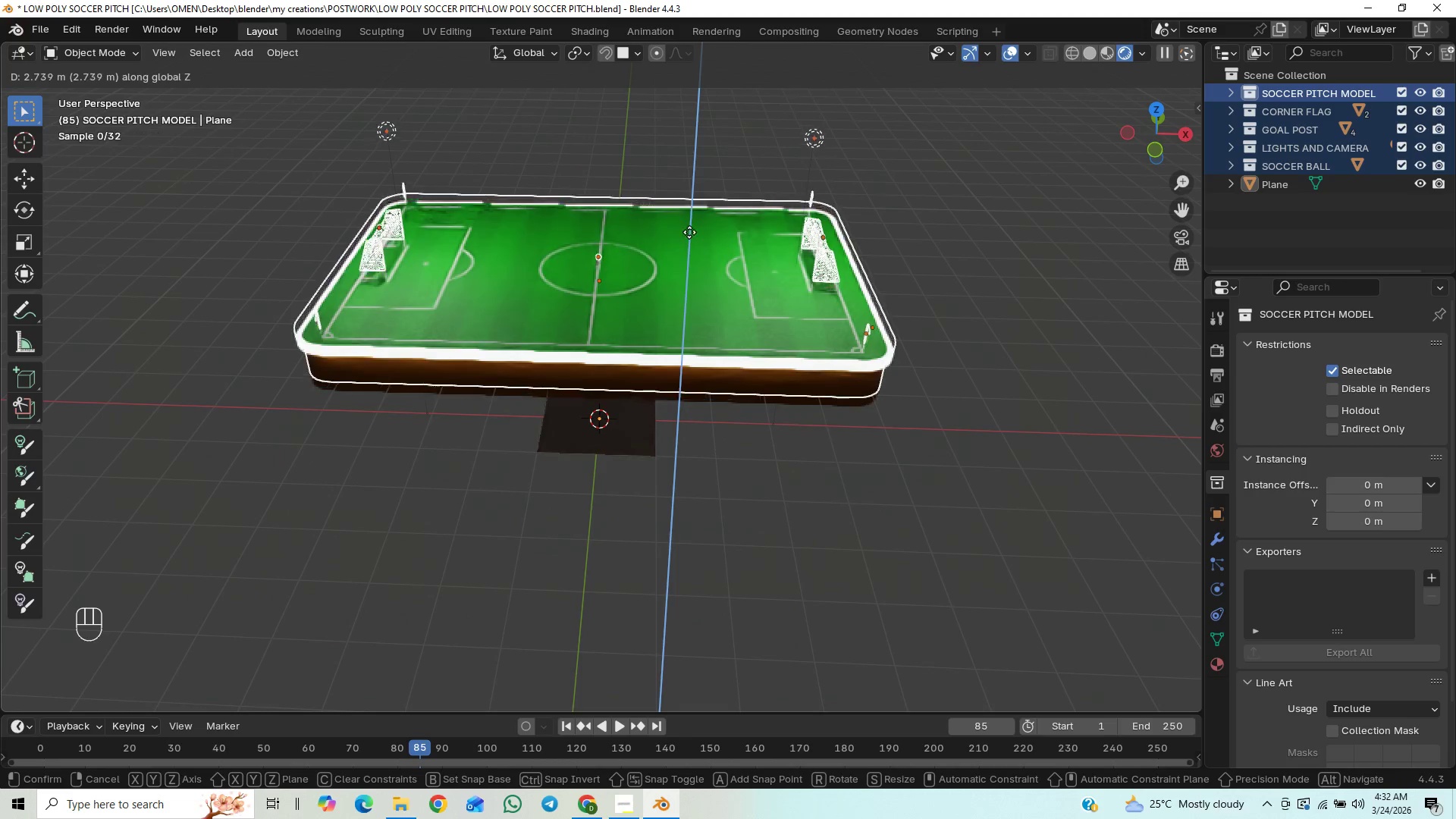 
left_click([695, 223])
 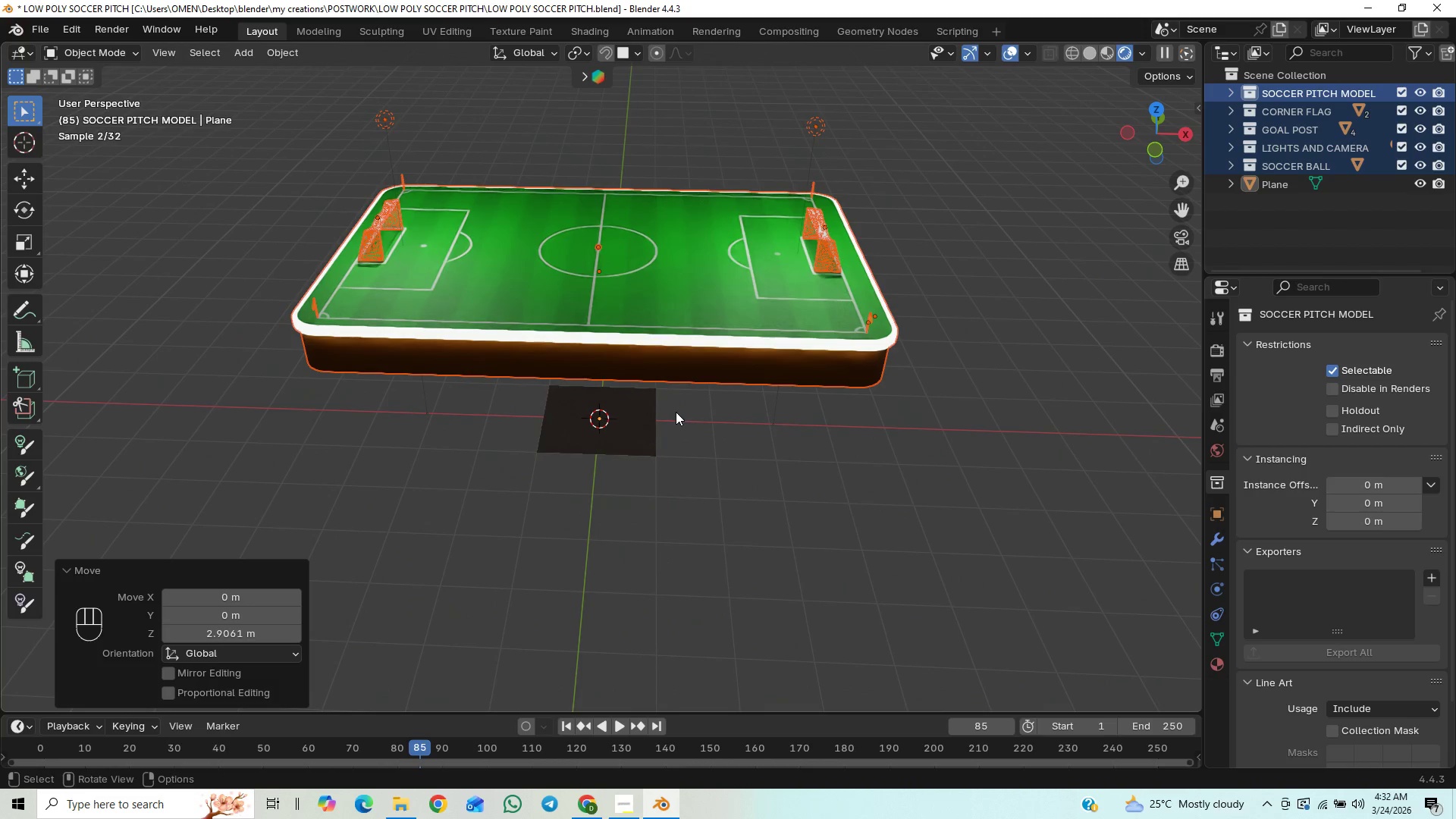 
type(gz)
 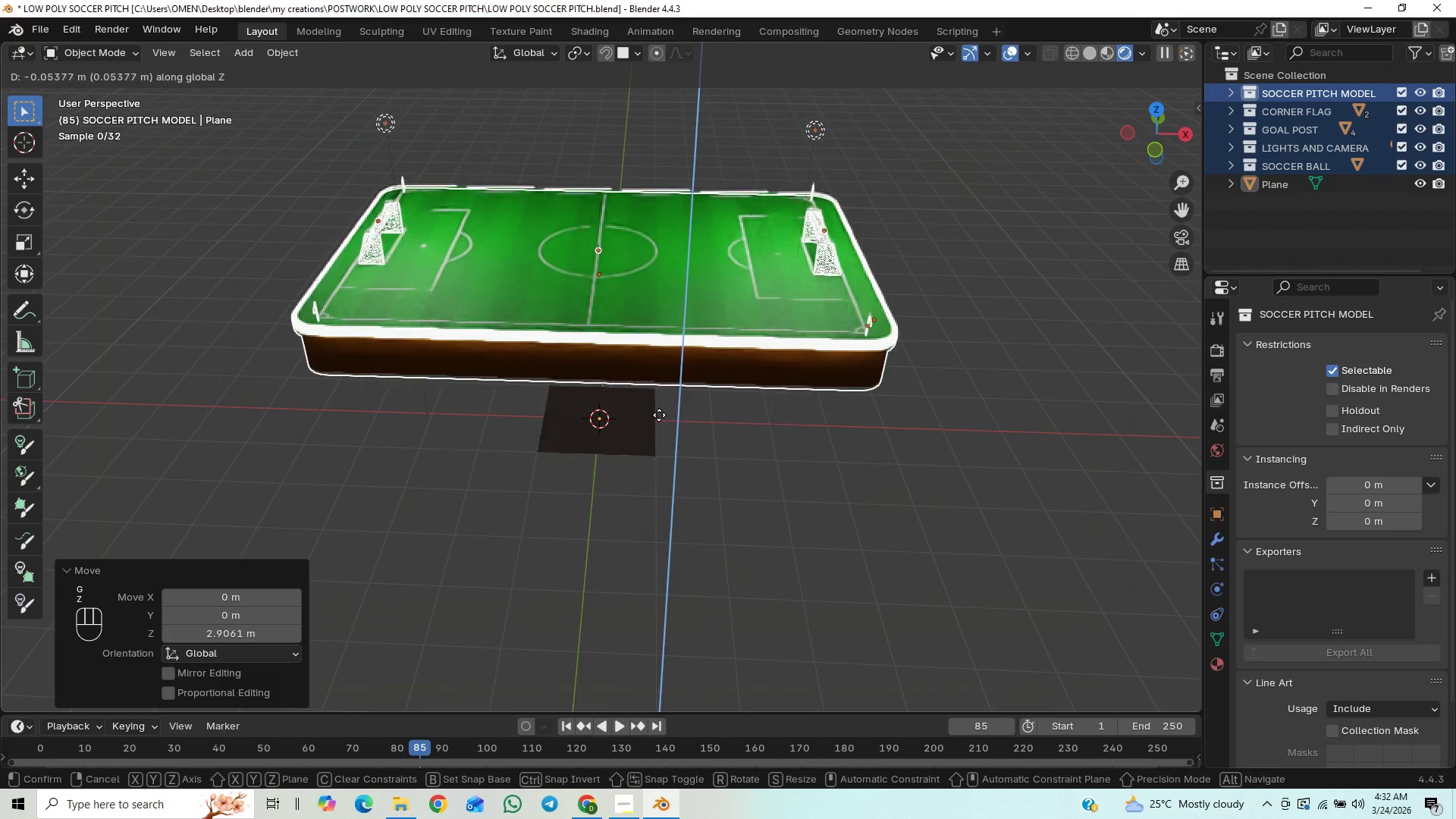 
hold_key(key=ControlLeft, duration=1.5)
 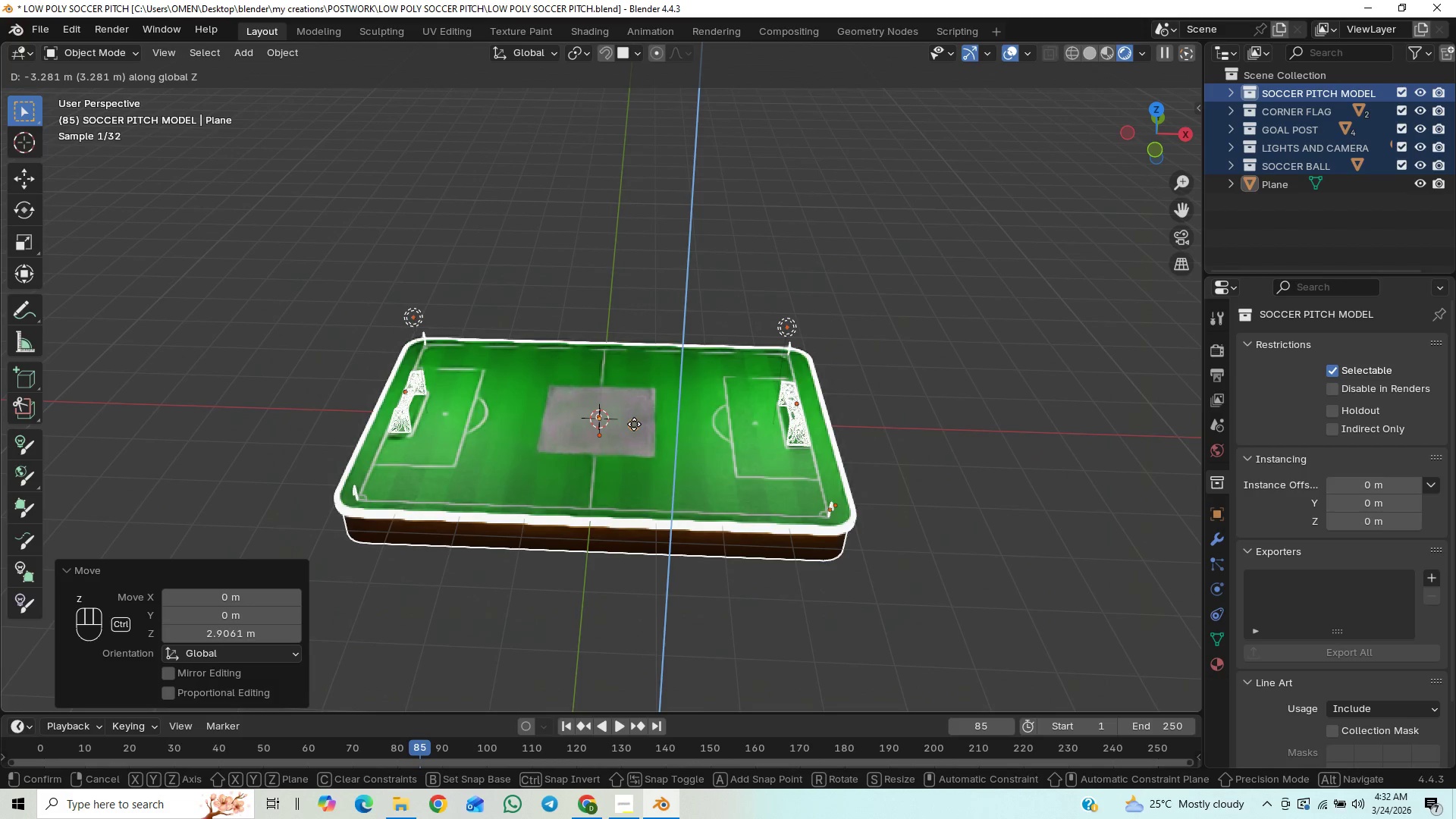 
hold_key(key=ControlLeft, duration=1.51)
 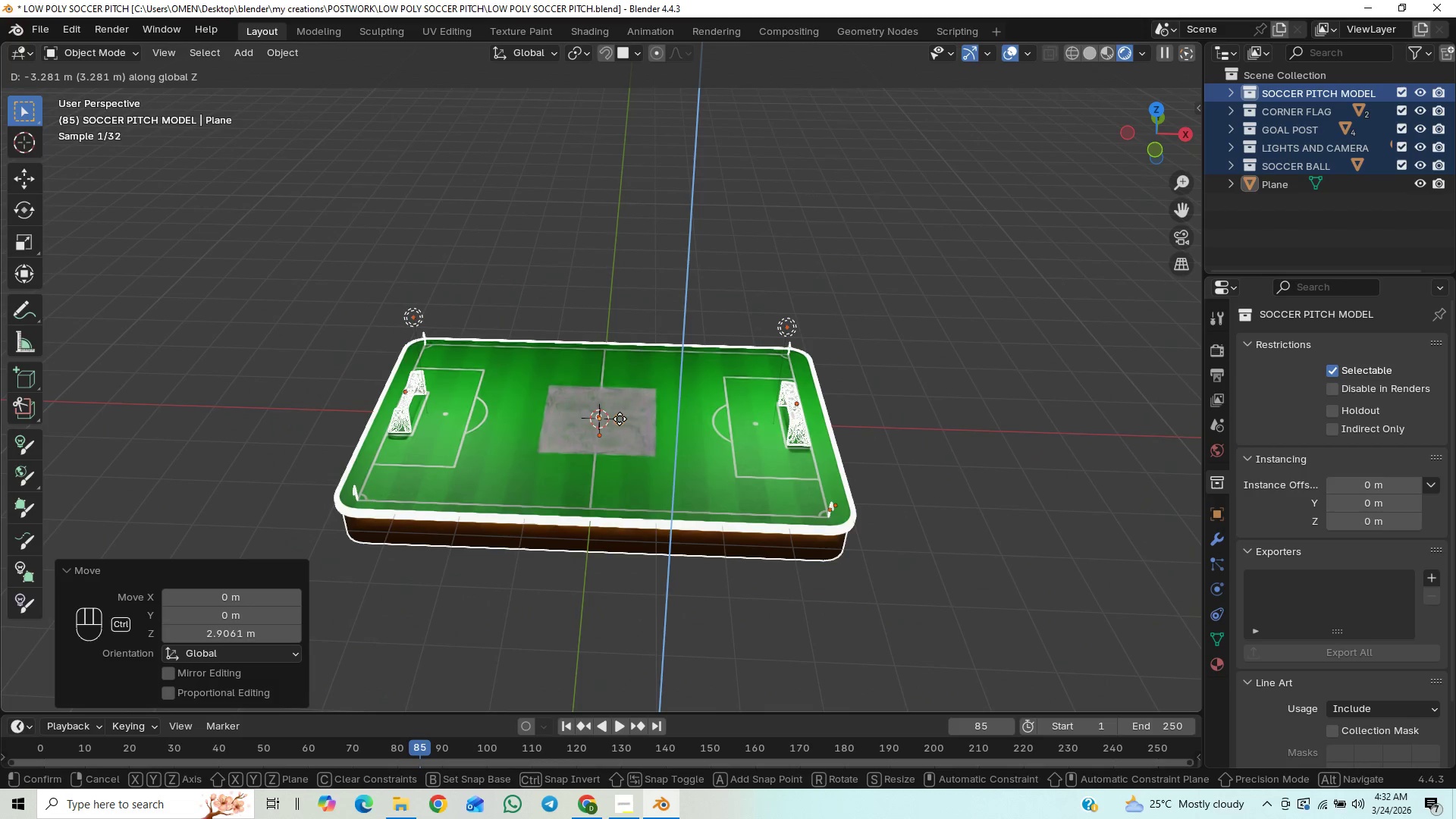 
hold_key(key=ControlLeft, duration=1.5)
 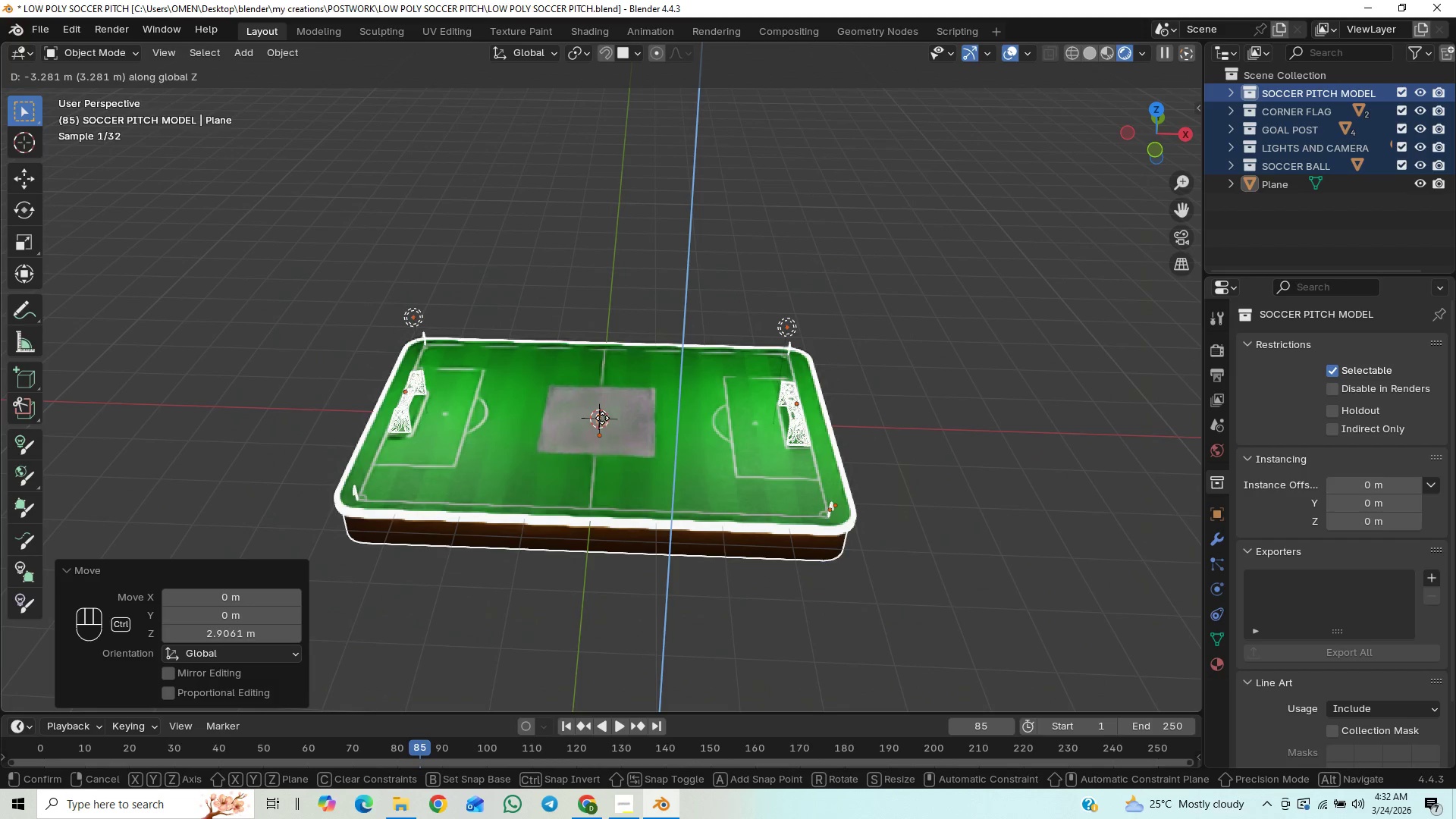 
hold_key(key=ControlLeft, duration=1.52)
 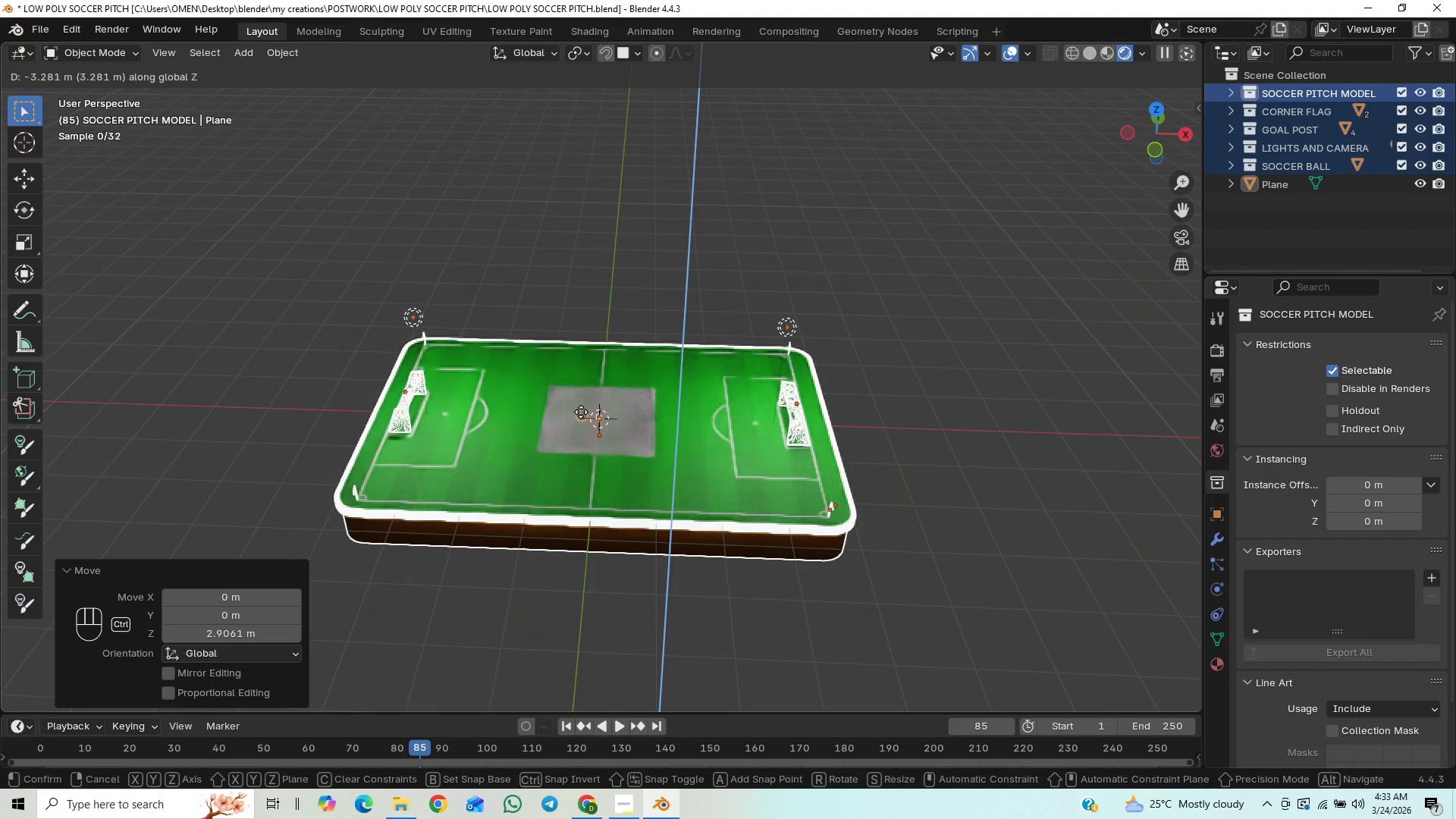 
hold_key(key=ControlLeft, duration=1.51)
 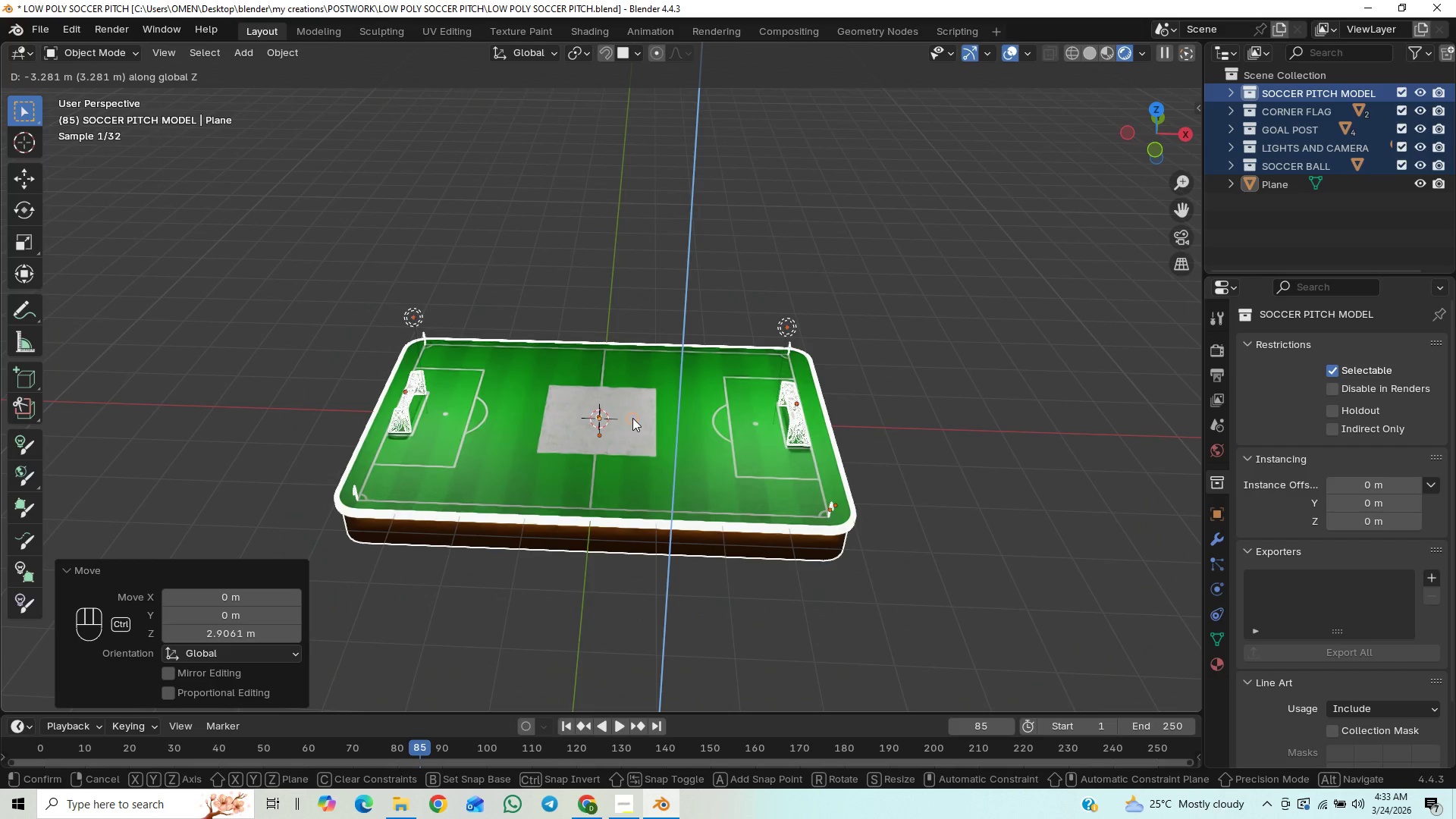 
hold_key(key=ControlLeft, duration=0.69)
 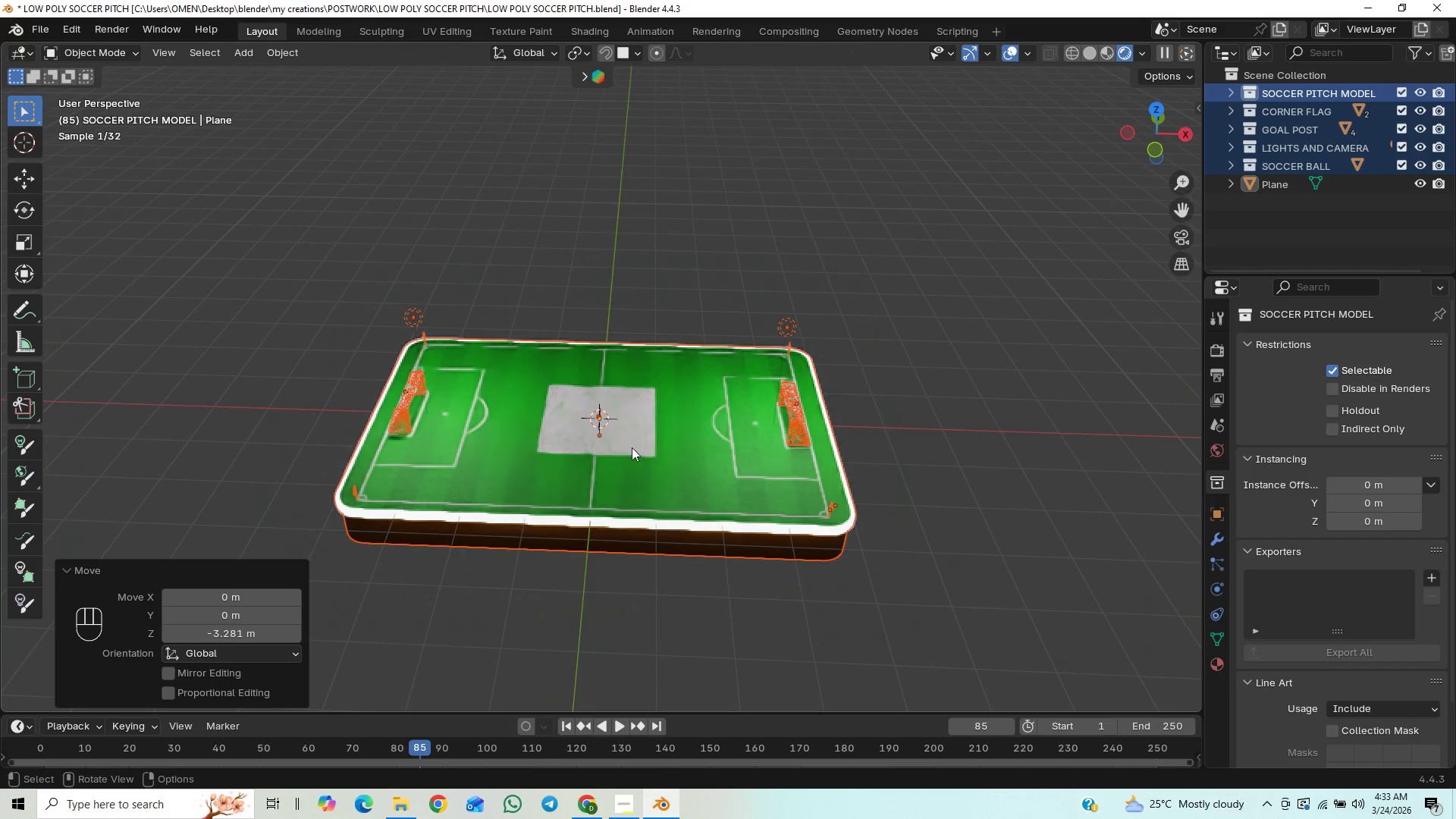 
scroll: coordinate [630, 452], scroll_direction: up, amount: 2.0
 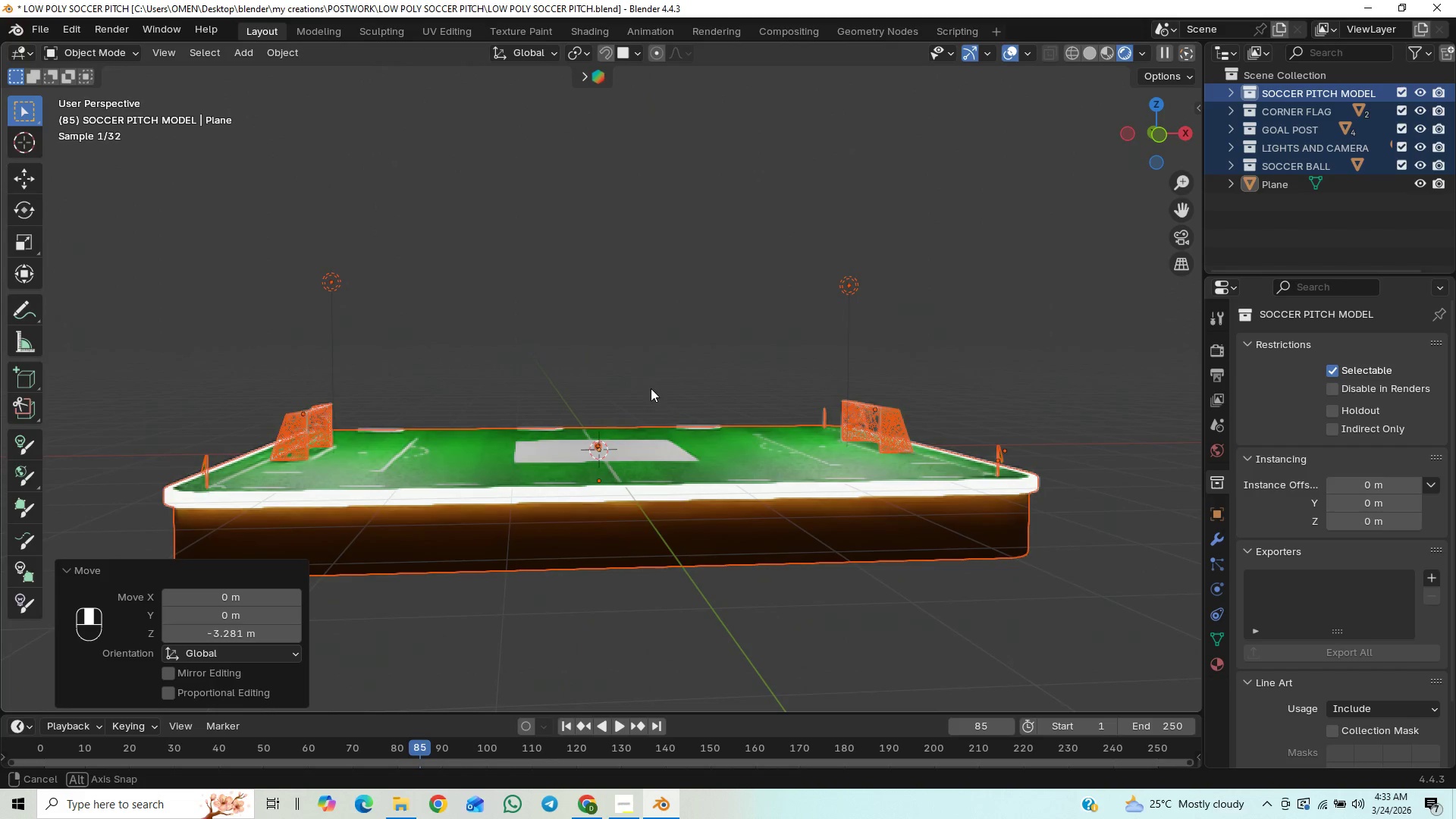 
double_click([659, 372])
 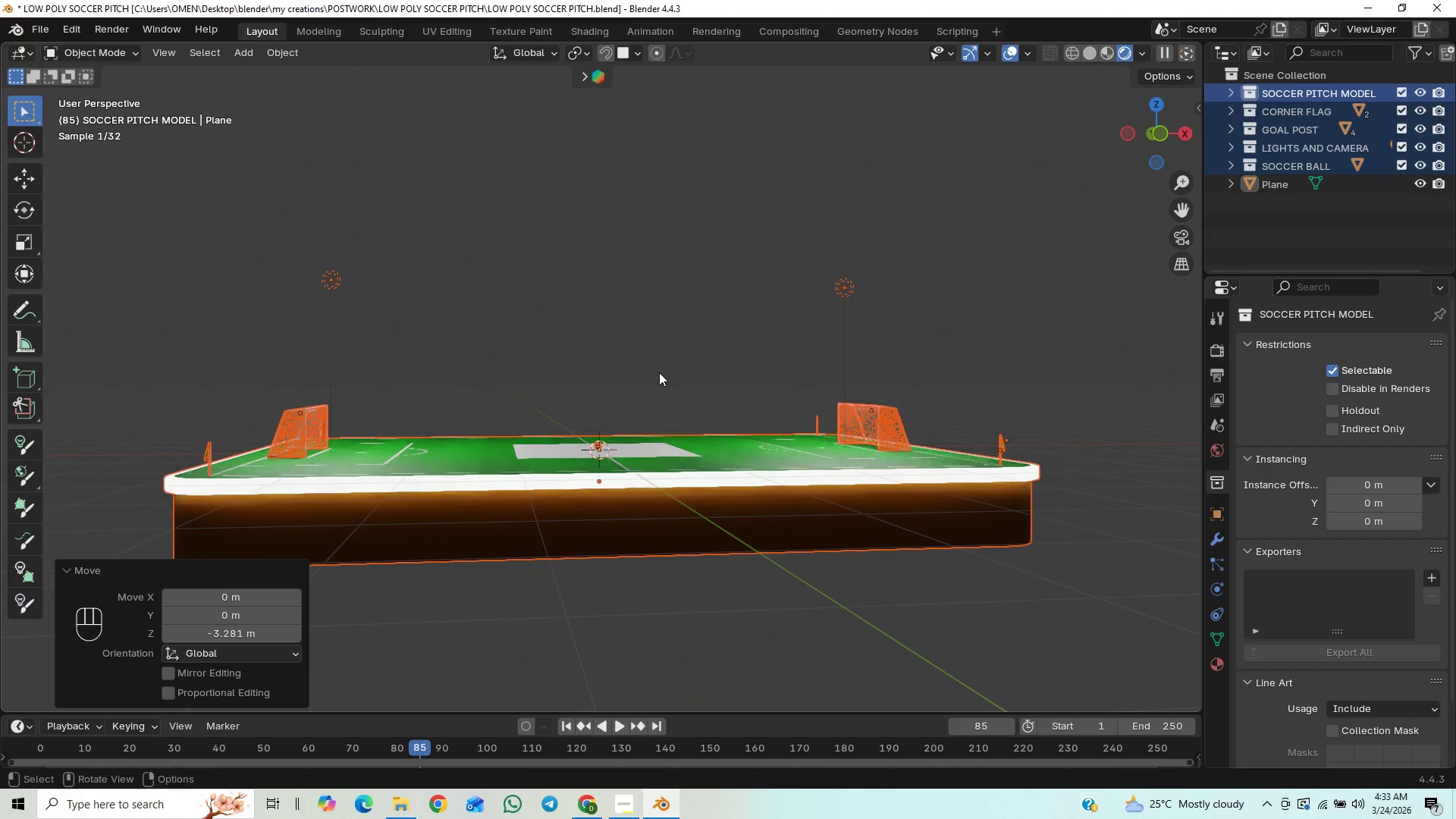 
scroll: coordinate [630, 445], scroll_direction: up, amount: 1.0
 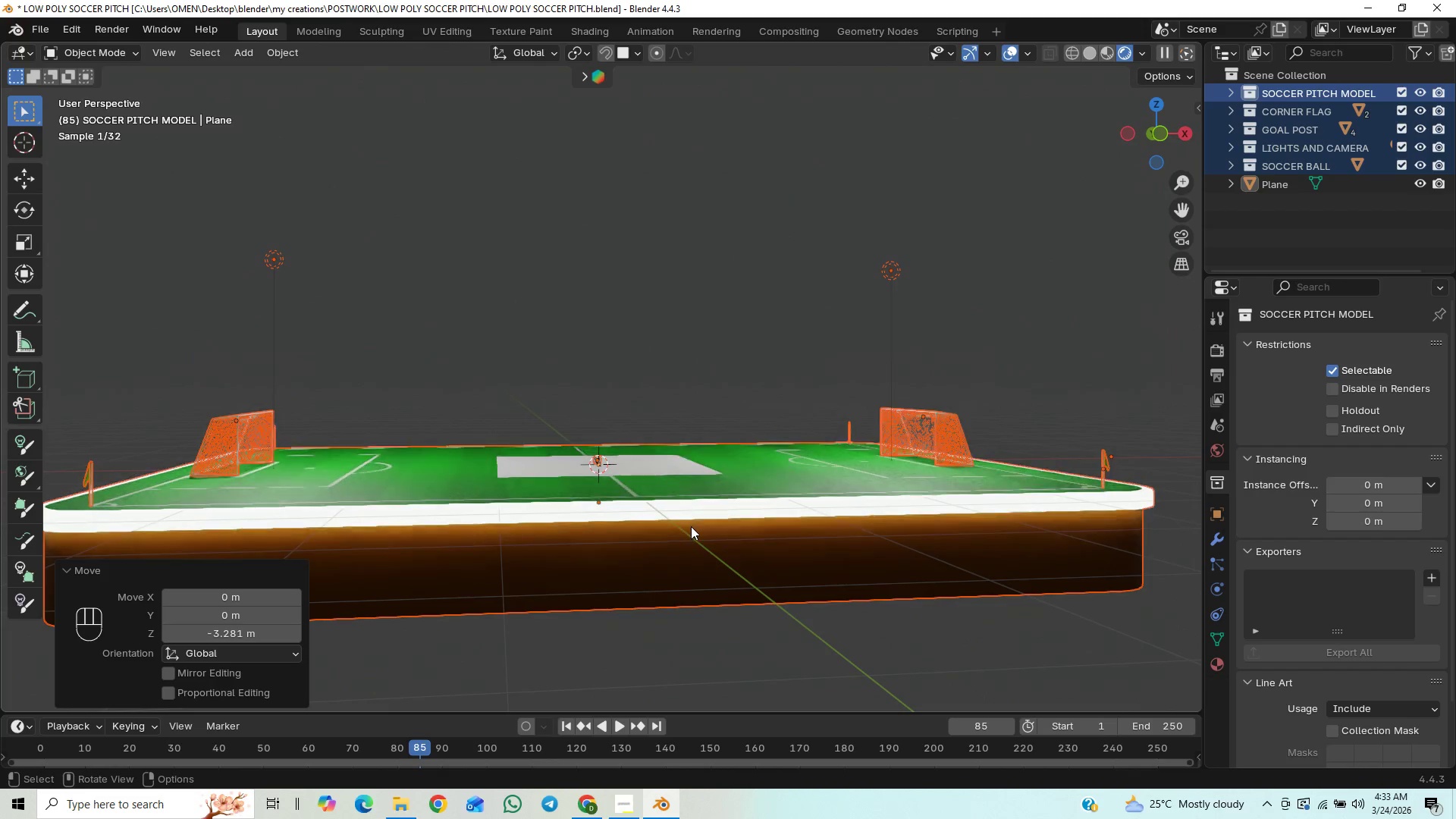 
key(Control+Z)
 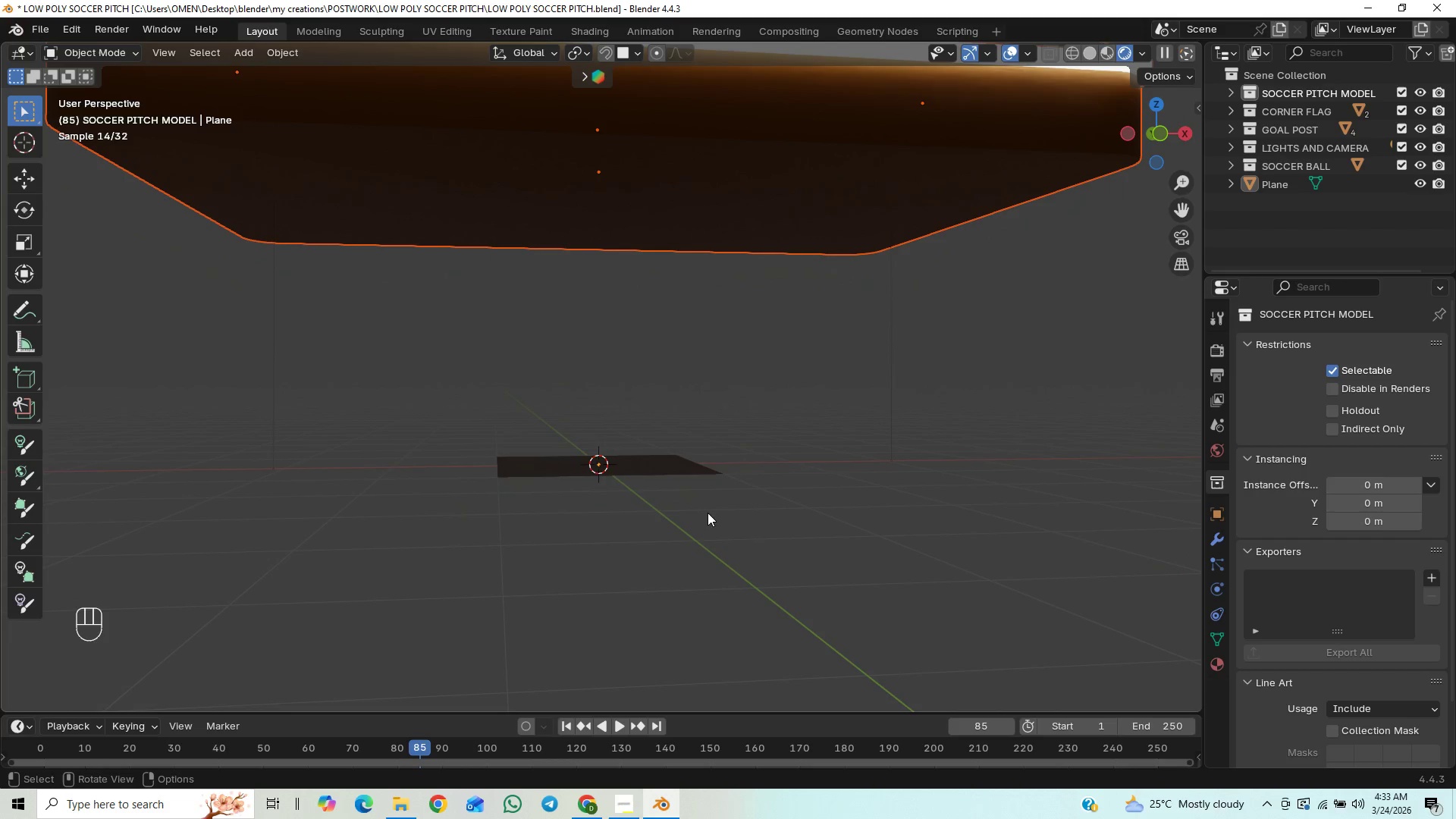 
wait(5.92)
 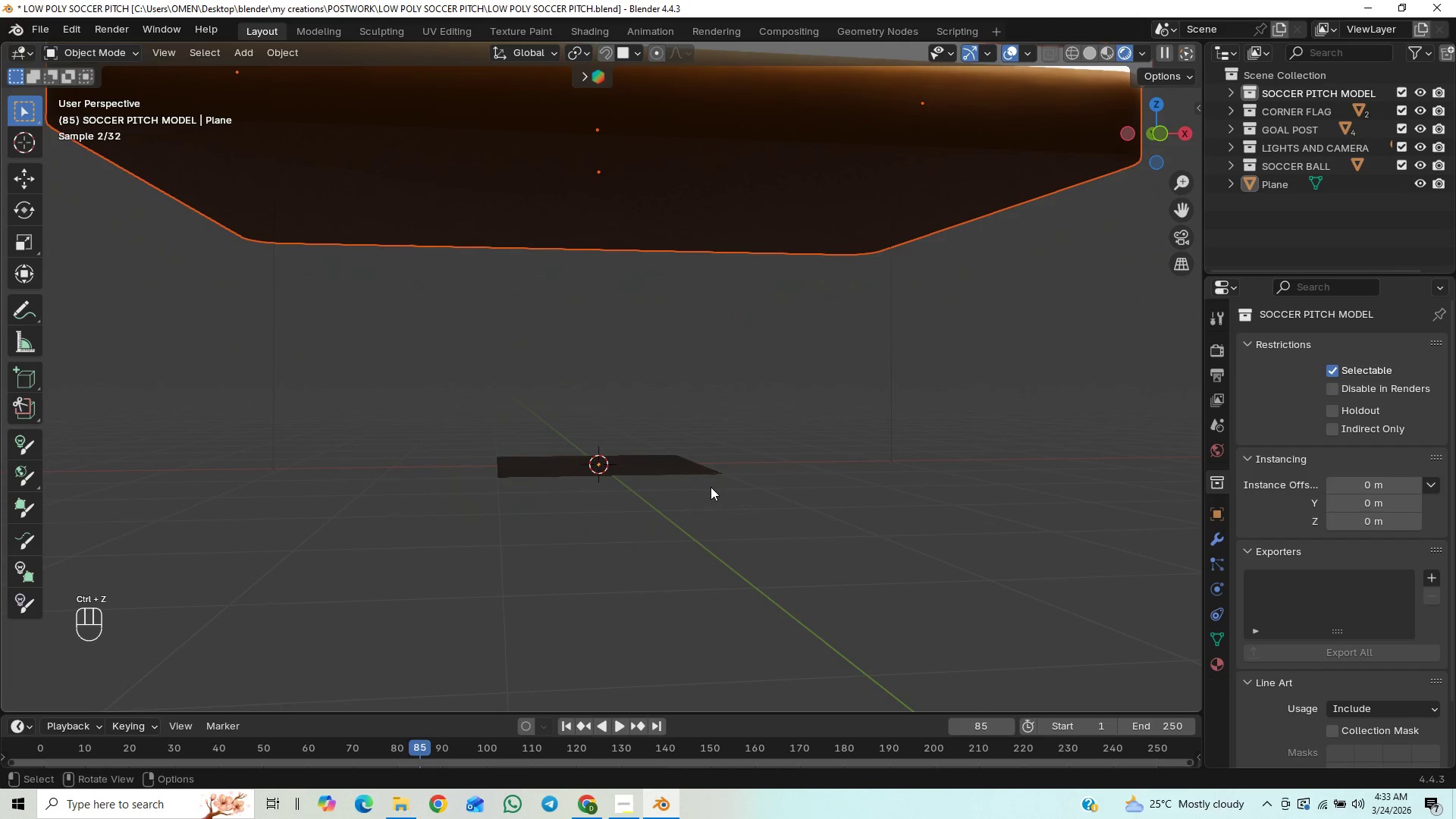 
key(G)
 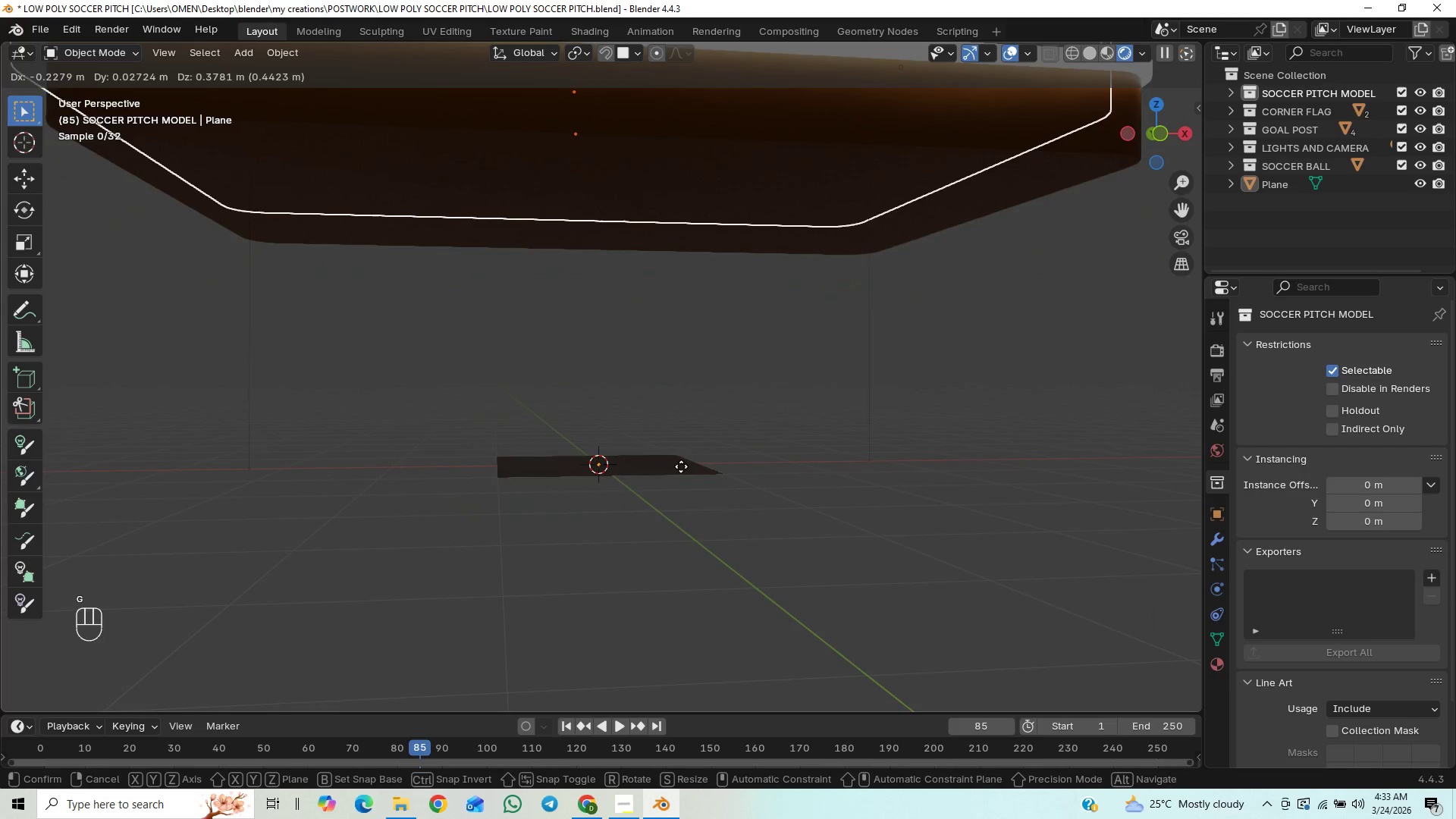 
key(Z)
 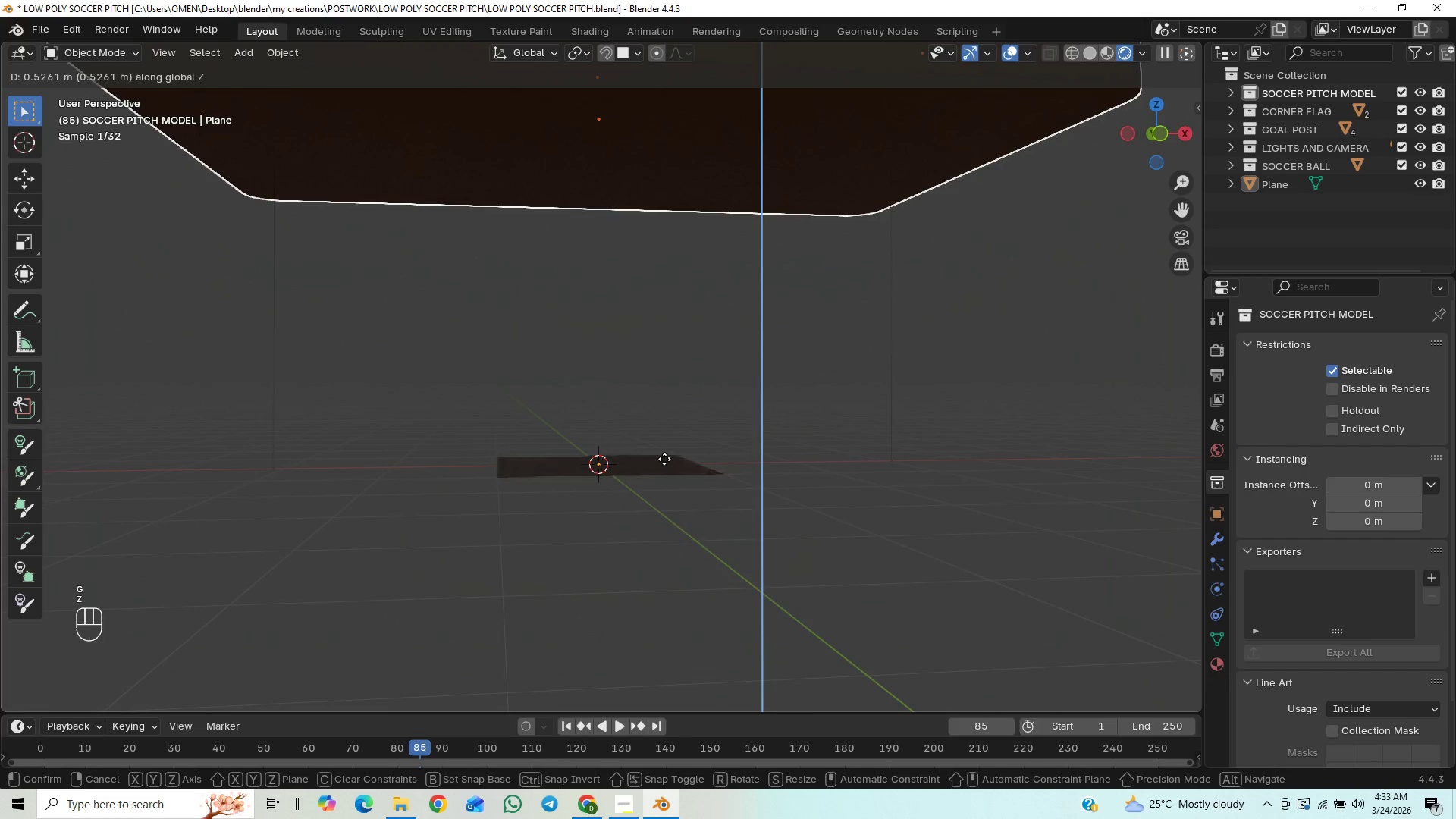 
hold_key(key=ControlLeft, duration=1.3)
 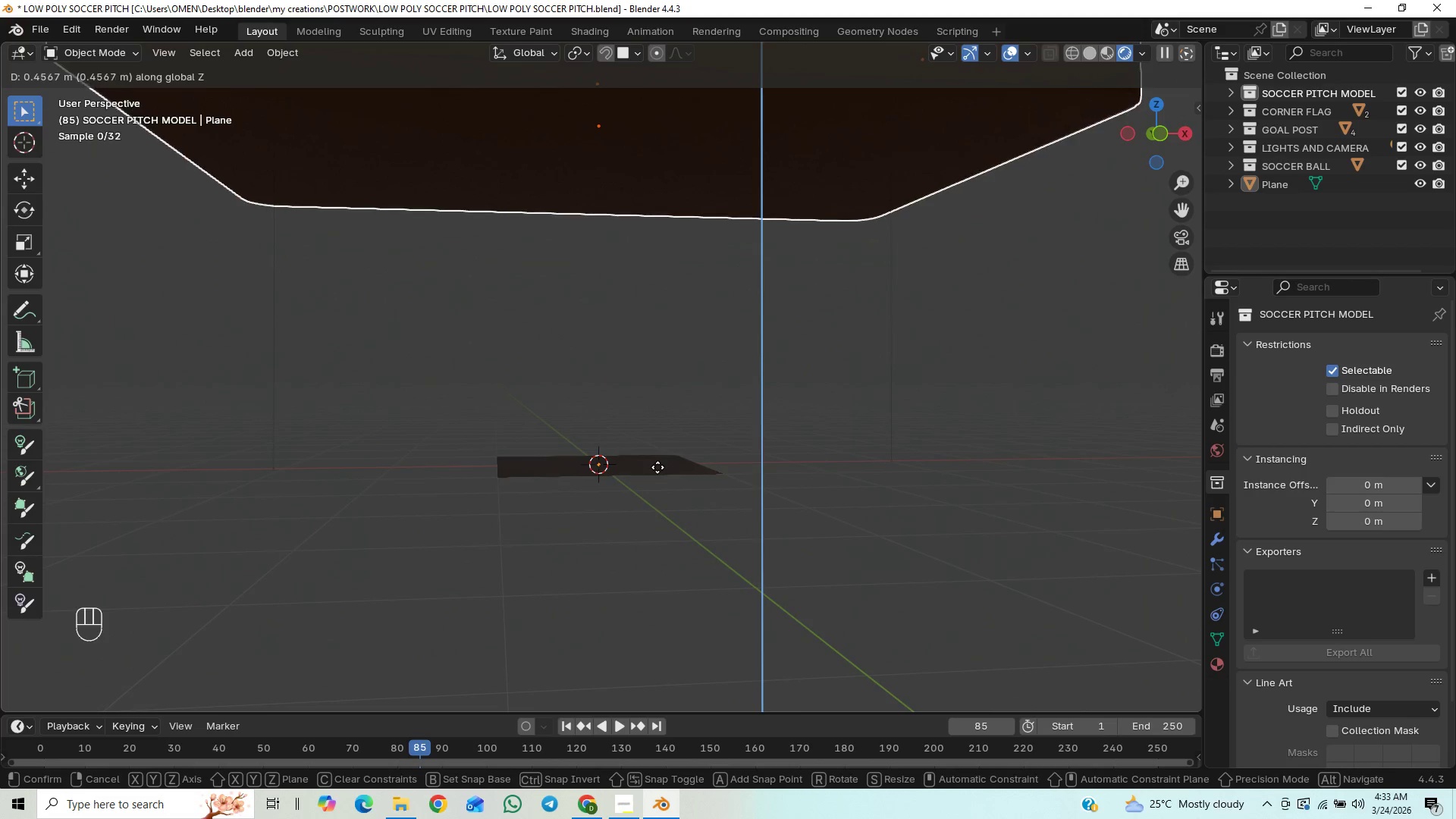 
hold_key(key=ControlLeft, duration=1.03)
 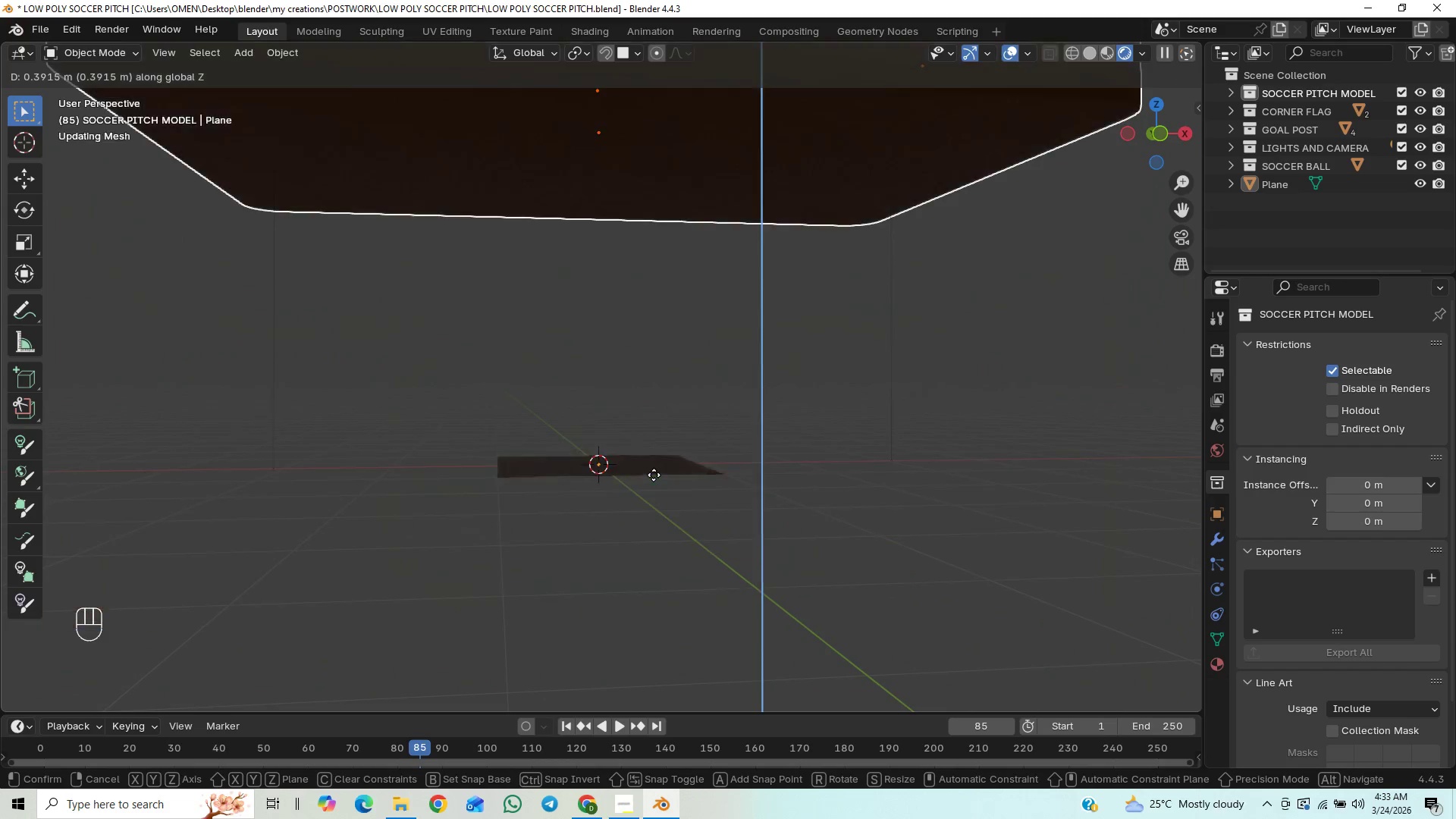 
hold_key(key=ControlLeft, duration=5.03)
right_click([654, 475])
 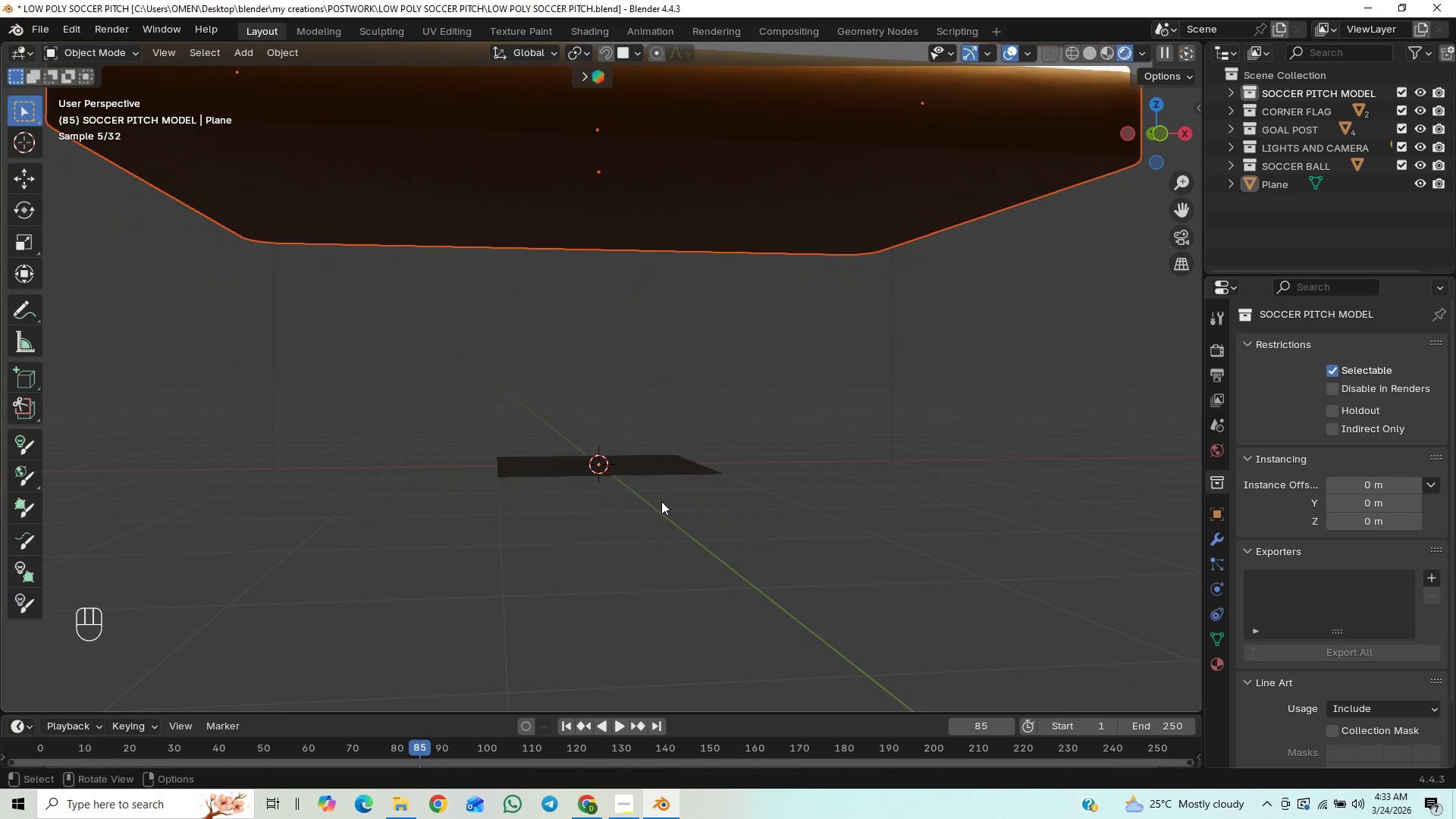 
scroll: coordinate [661, 501], scroll_direction: down, amount: 1.0
 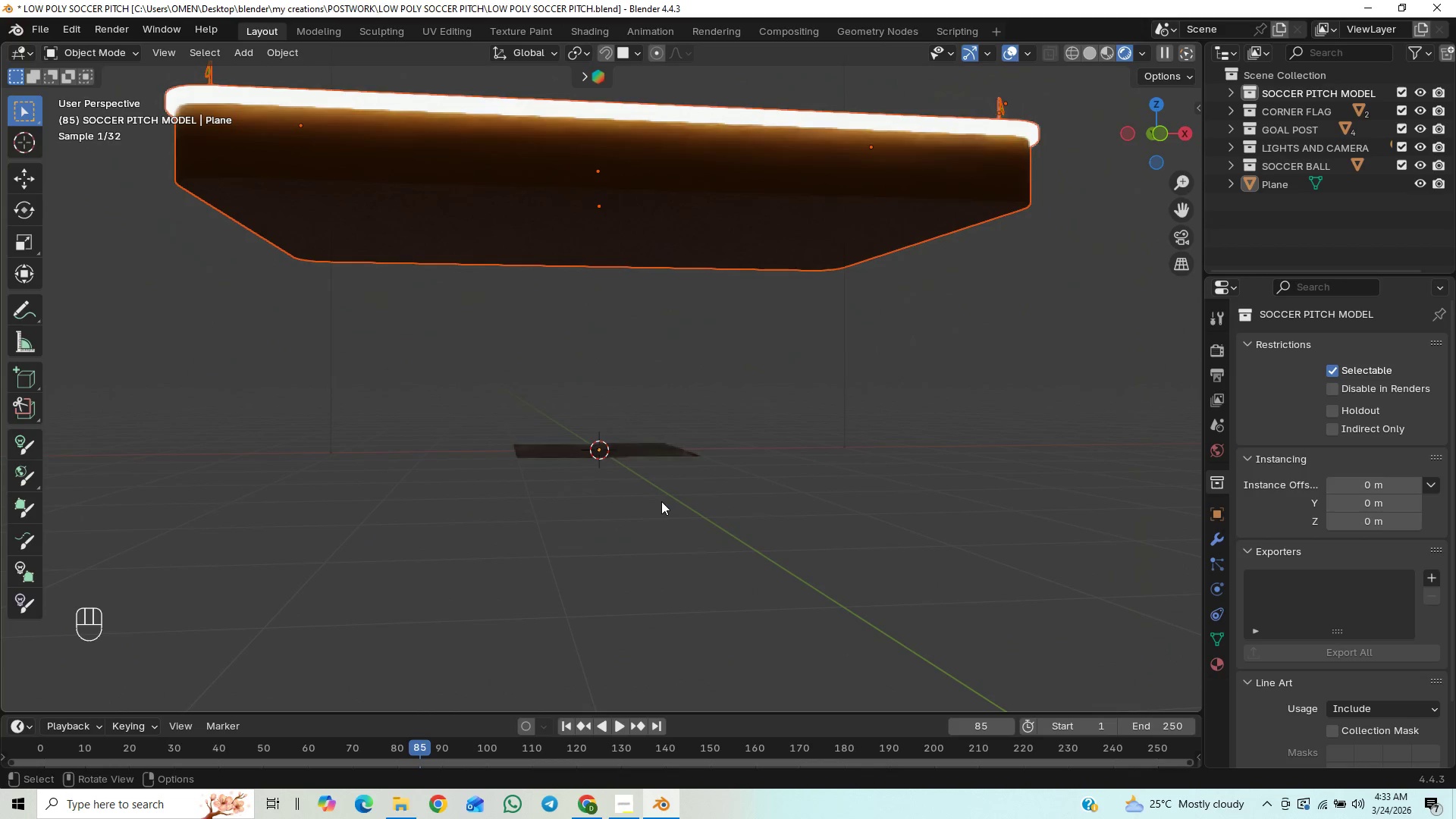 
key(Control+Z)
 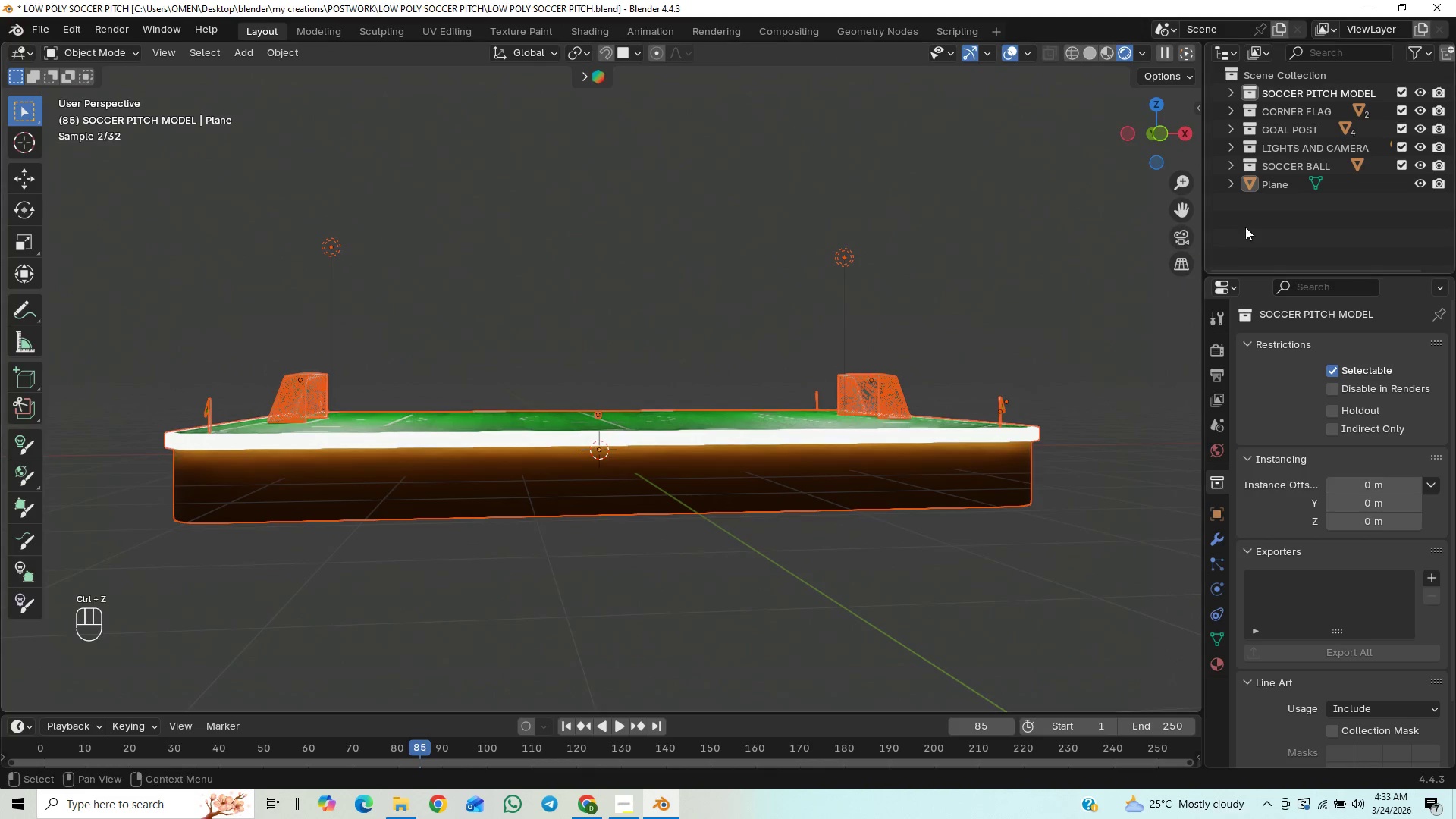 
left_click([1271, 182])
 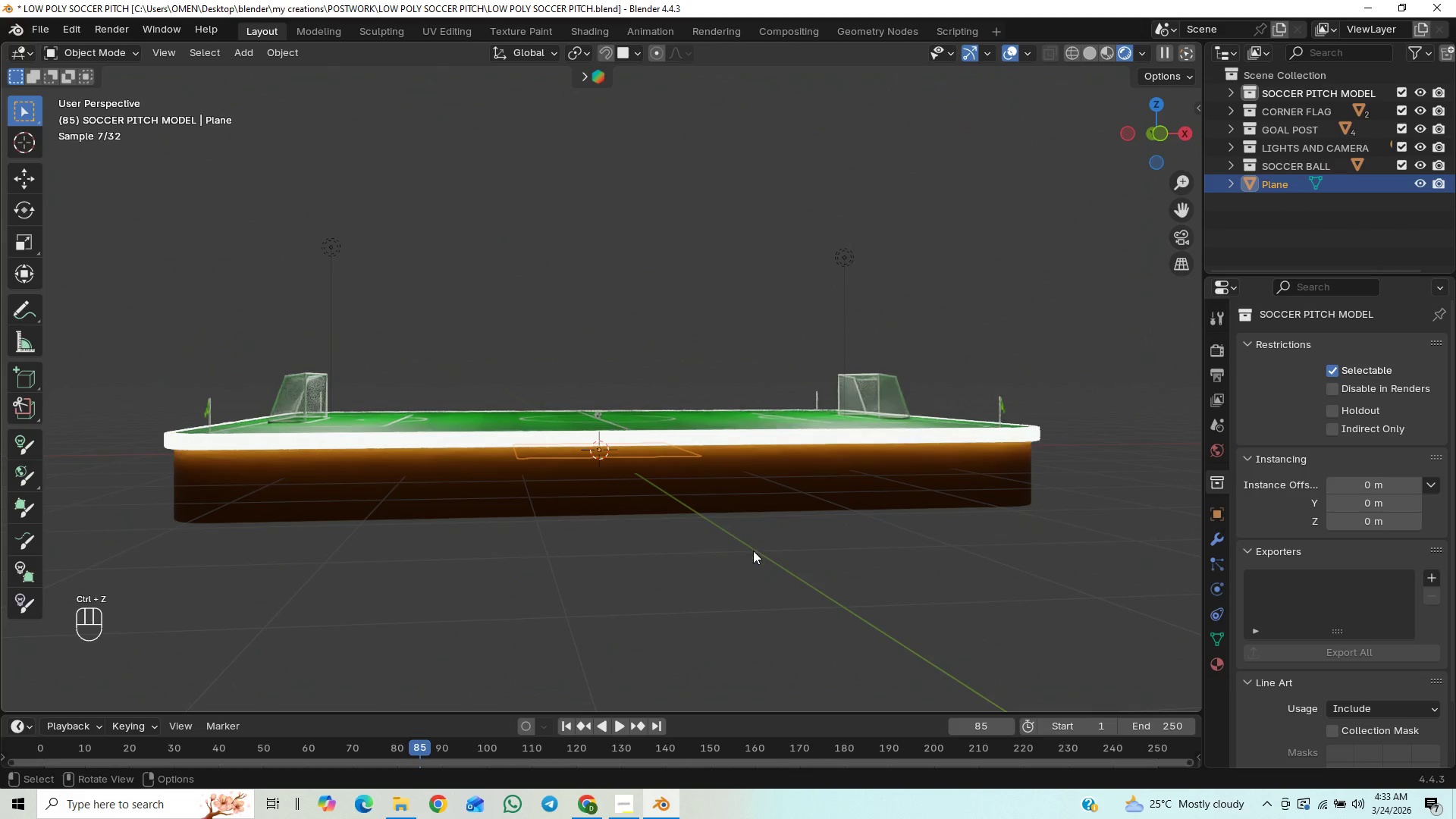 
middle_click([753, 553])
 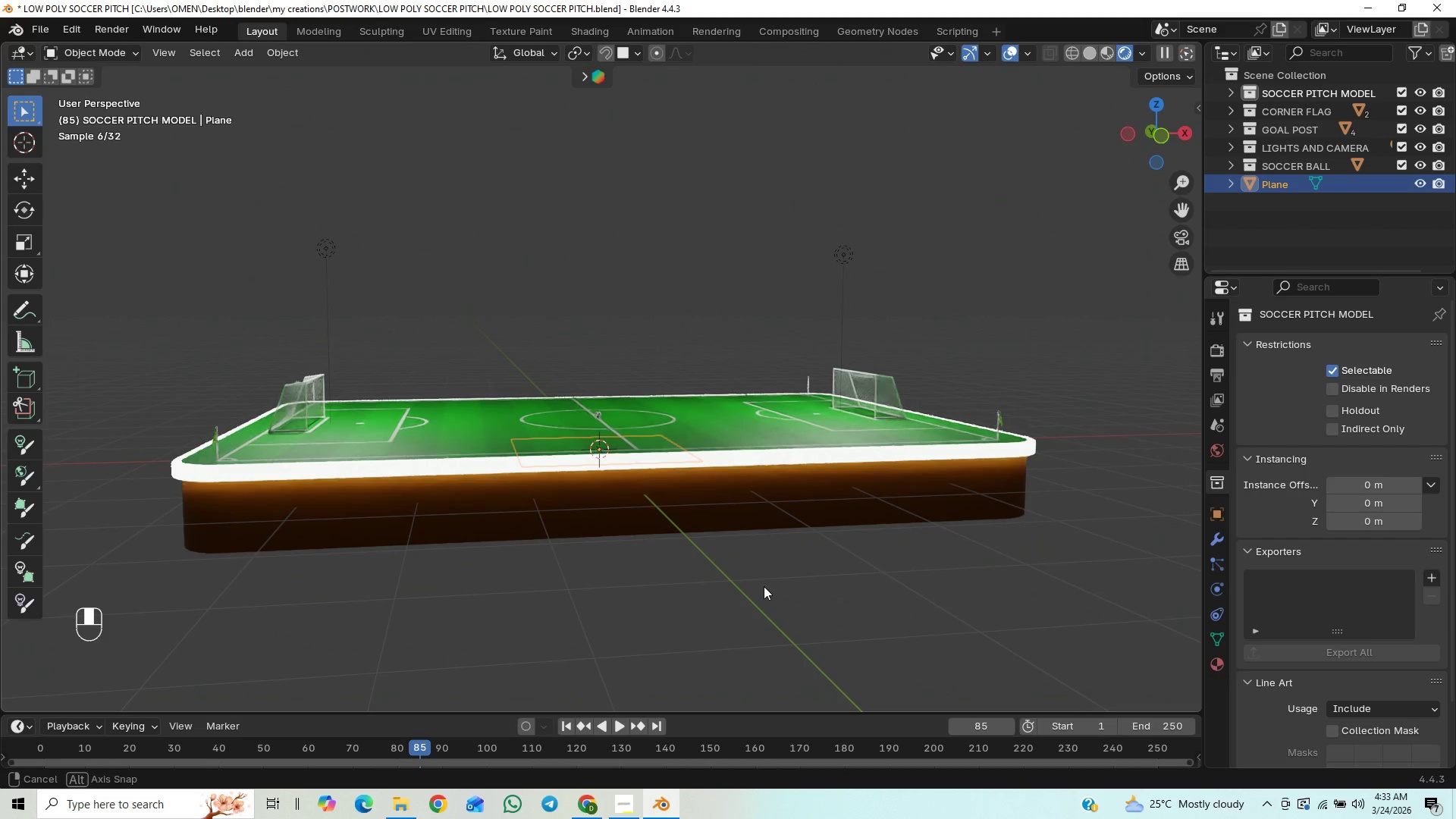 
wait(8.06)
 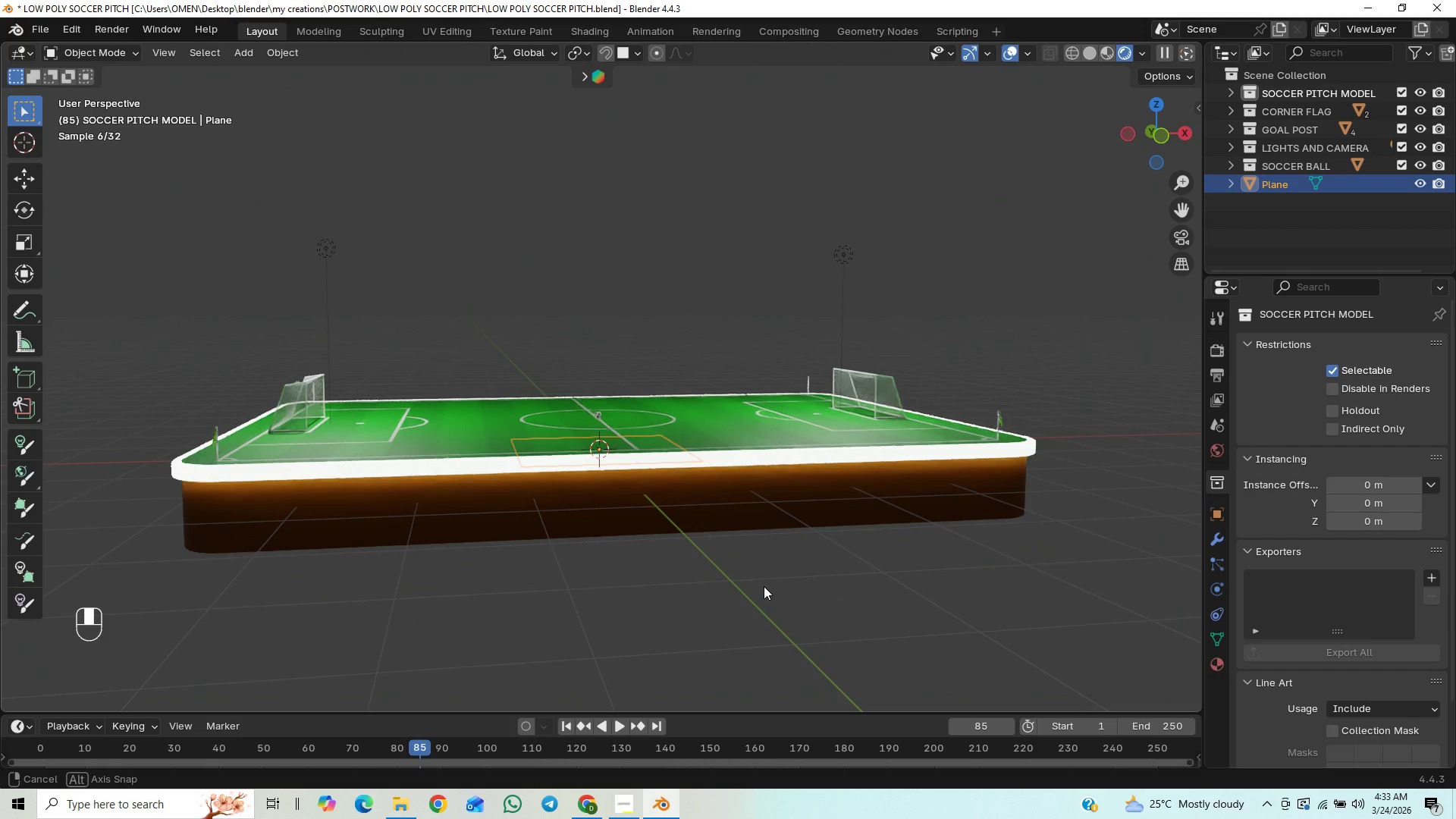 
scroll: coordinate [789, 634], scroll_direction: down, amount: 1.0
 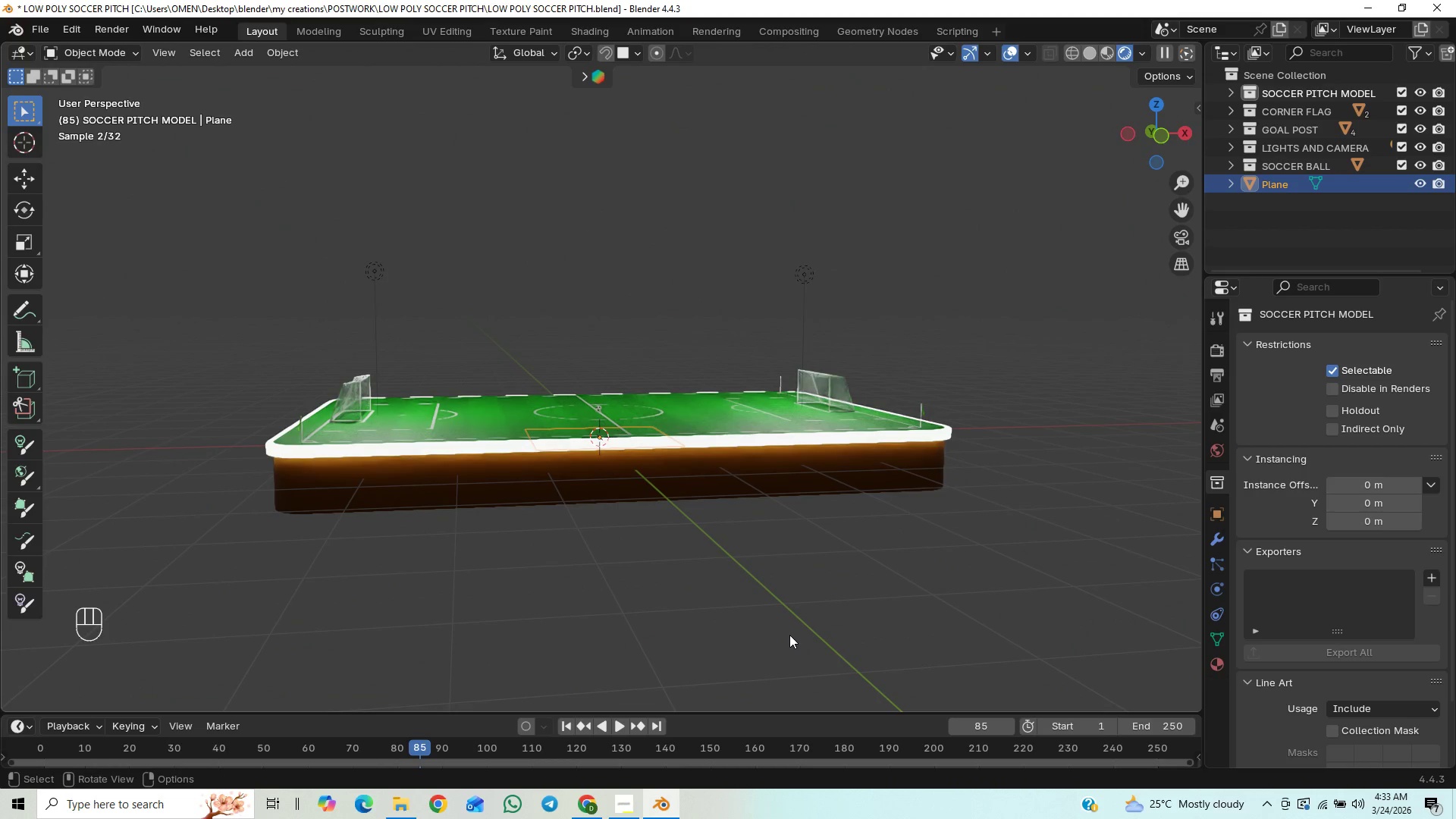 
key(S)
 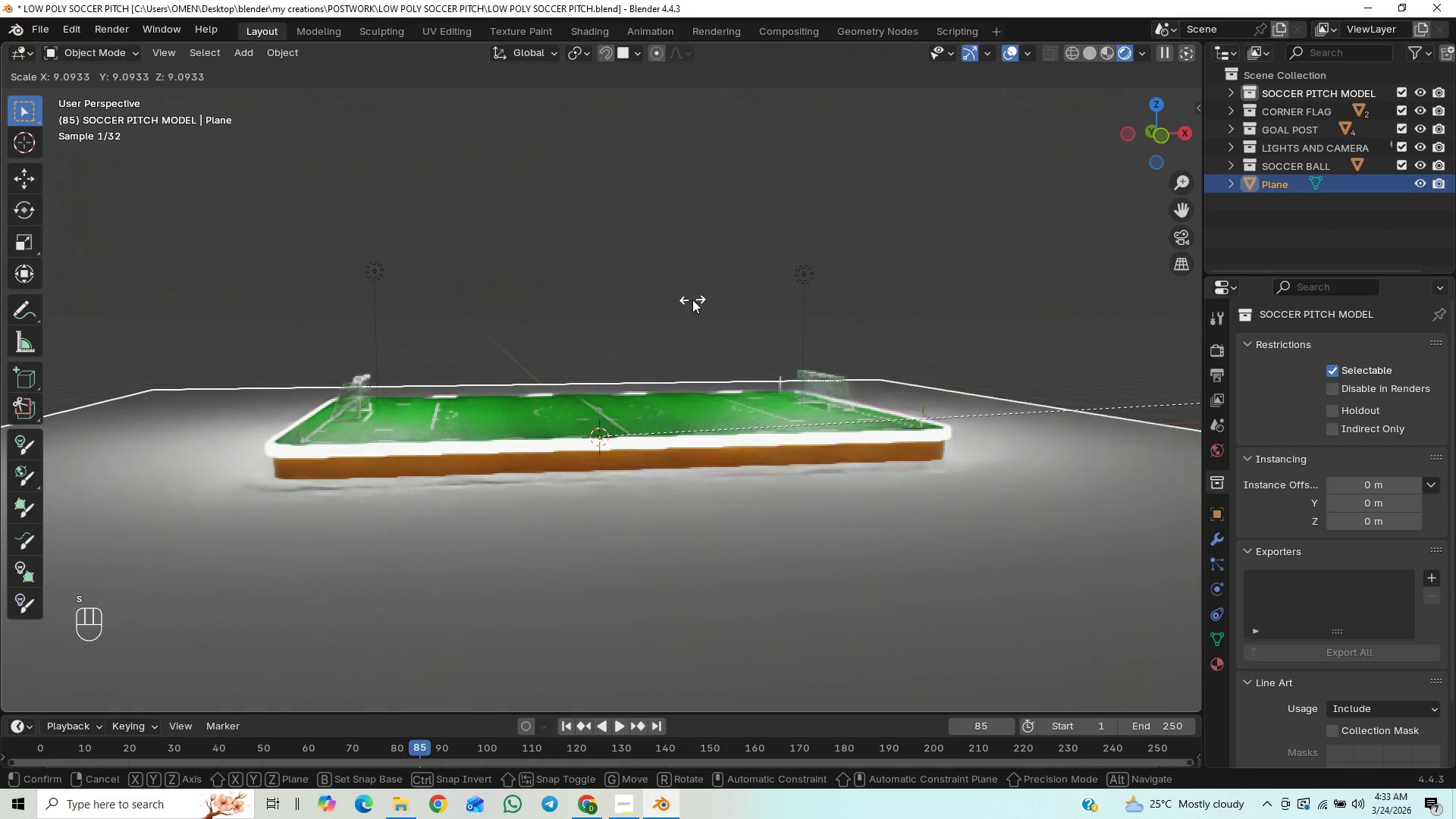 
left_click([798, 253])
 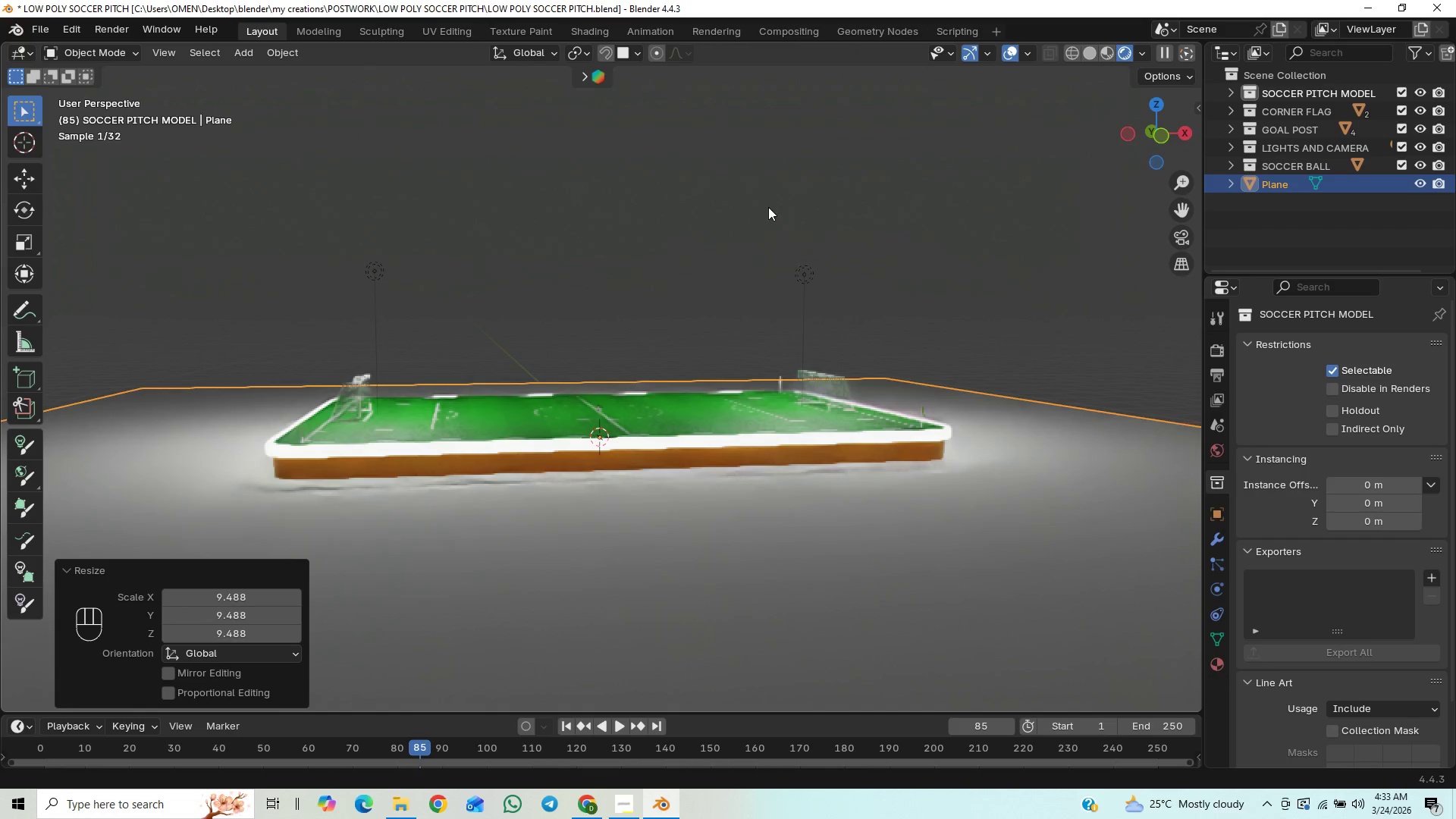 
scroll: coordinate [758, 246], scroll_direction: down, amount: 2.0
 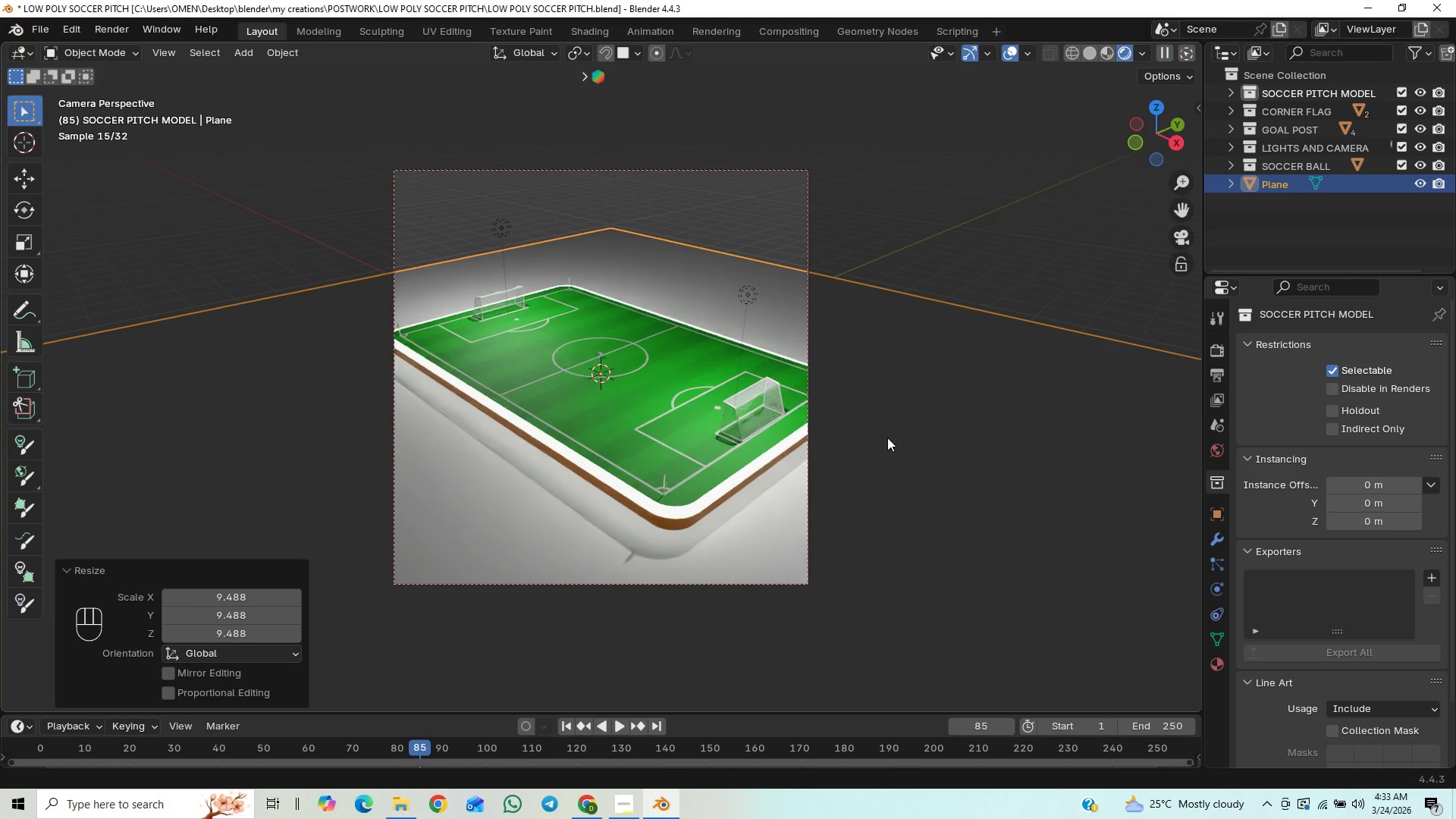 
left_click([1188, 243])
 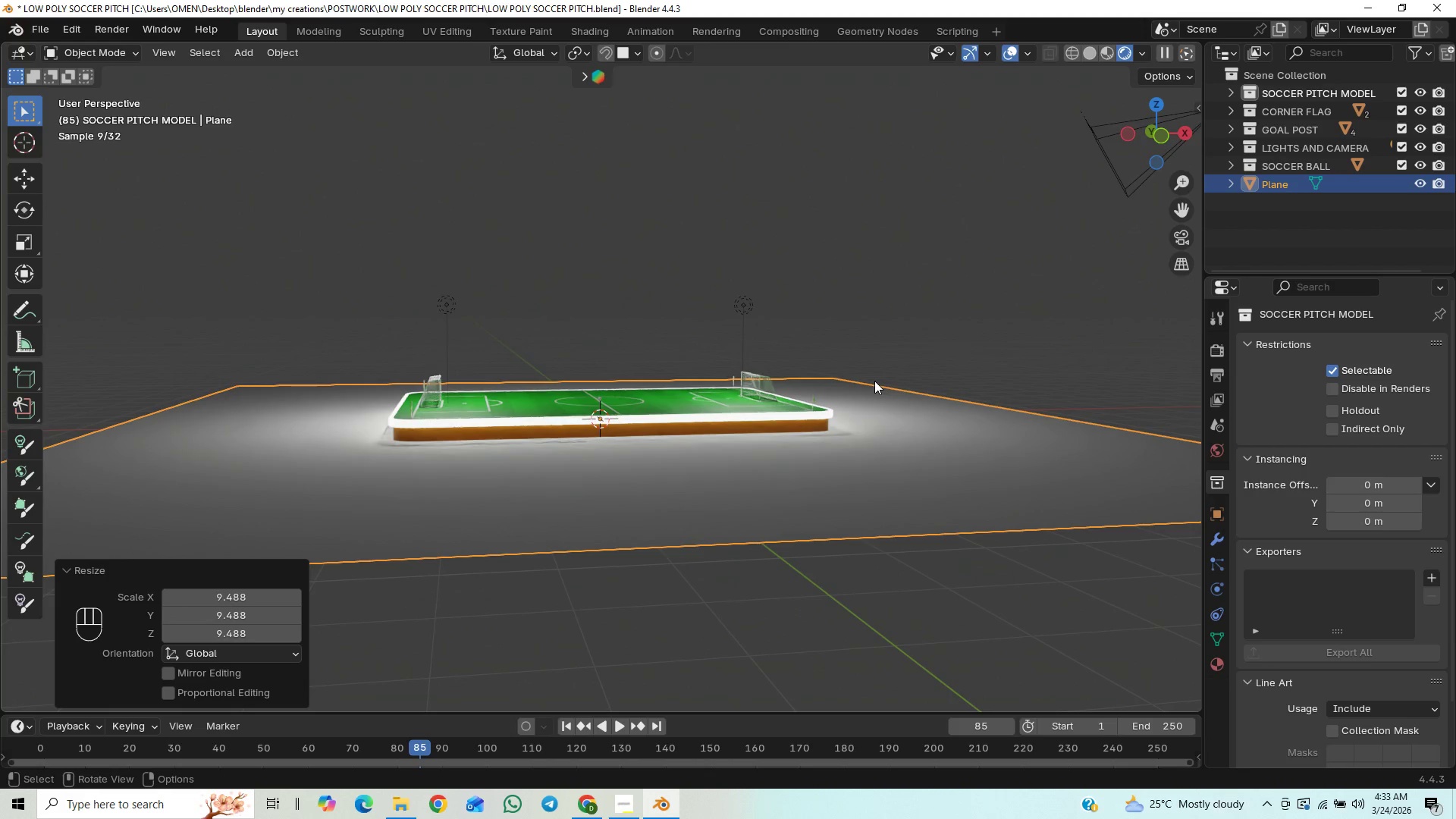 
hold_key(key=ShiftLeft, duration=0.66)
 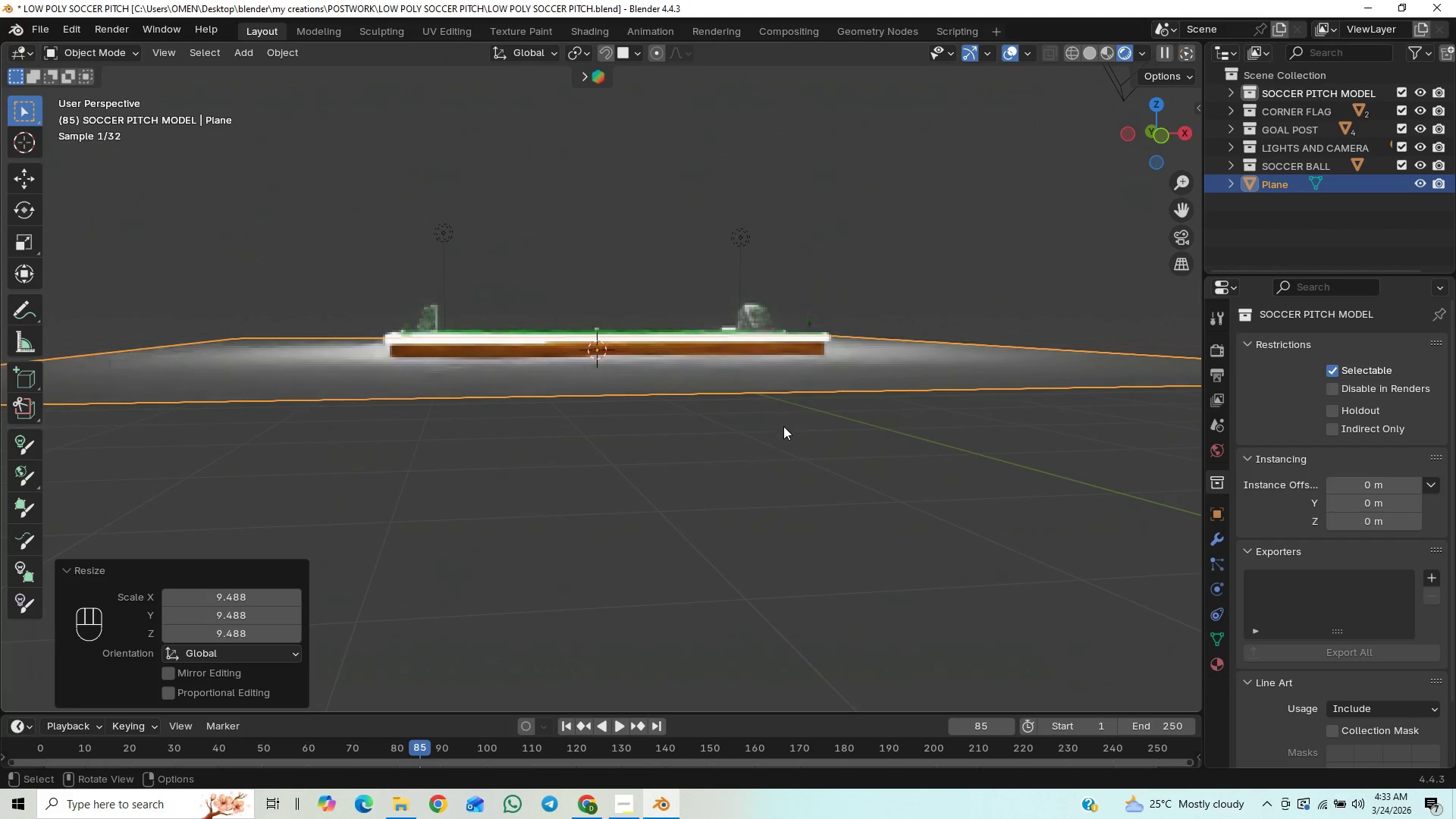 
hold_key(key=ControlLeft, duration=1.5)
 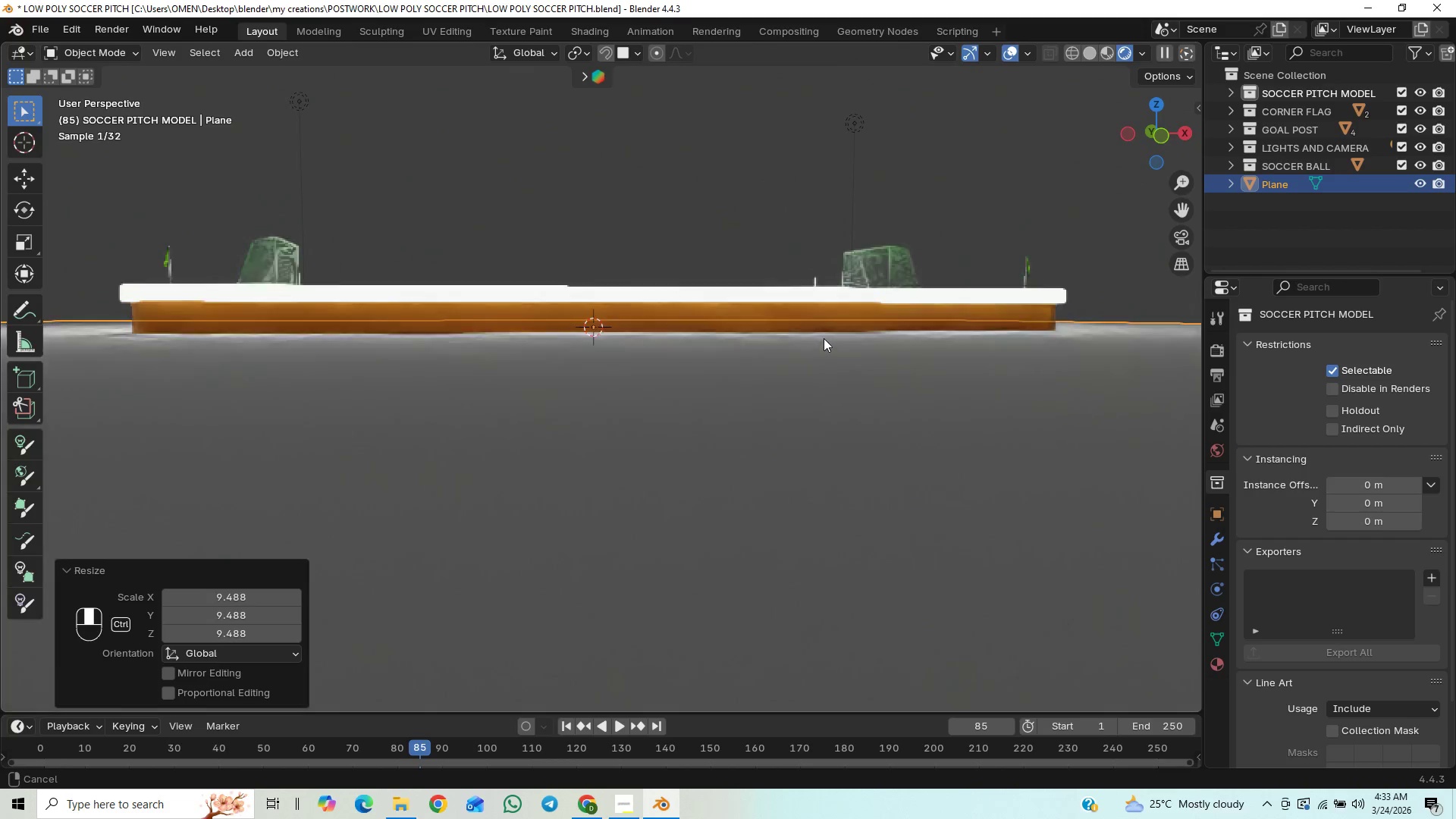 
key(Control+ControlLeft)
 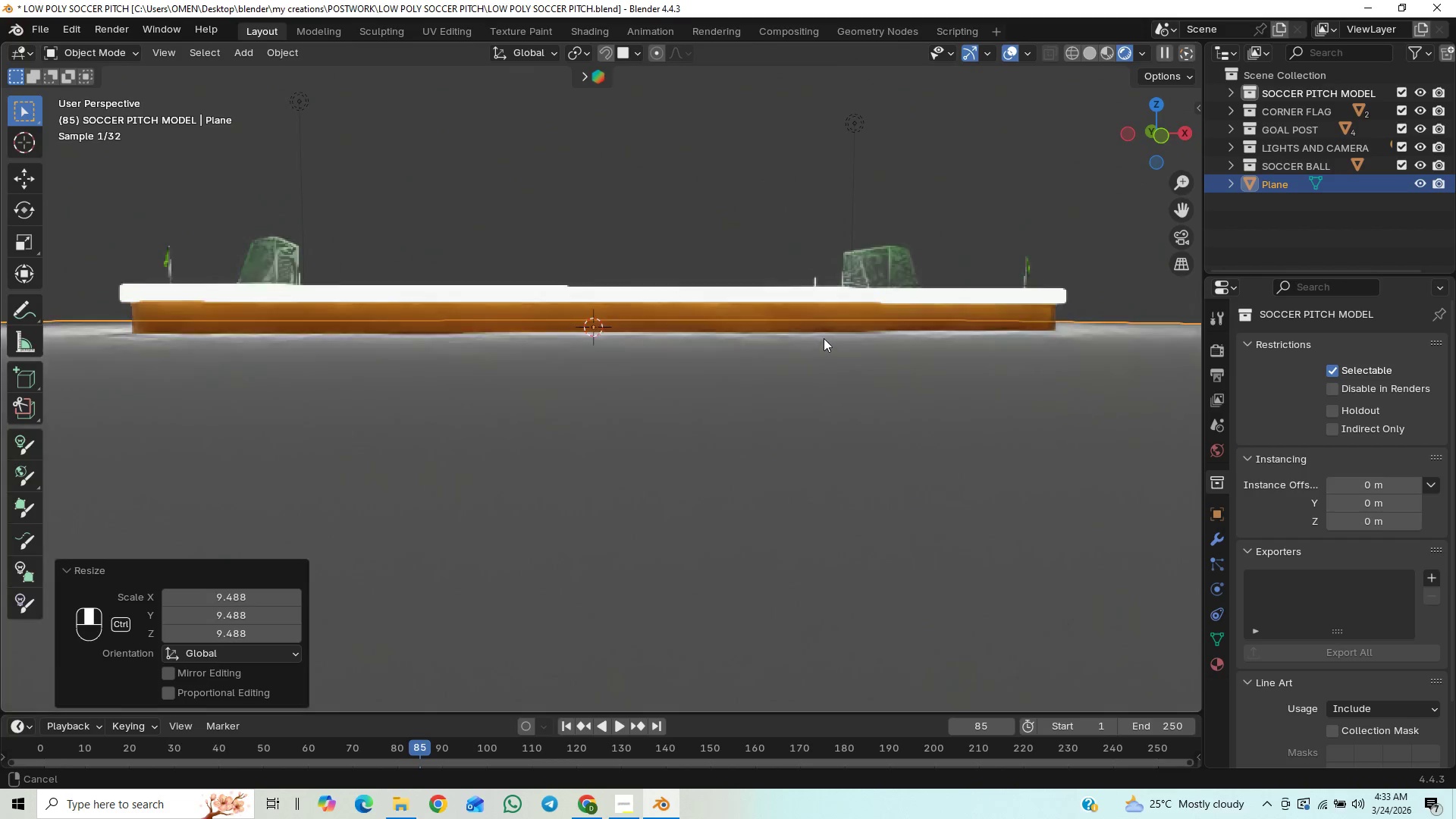 
key(Control+ControlLeft)
 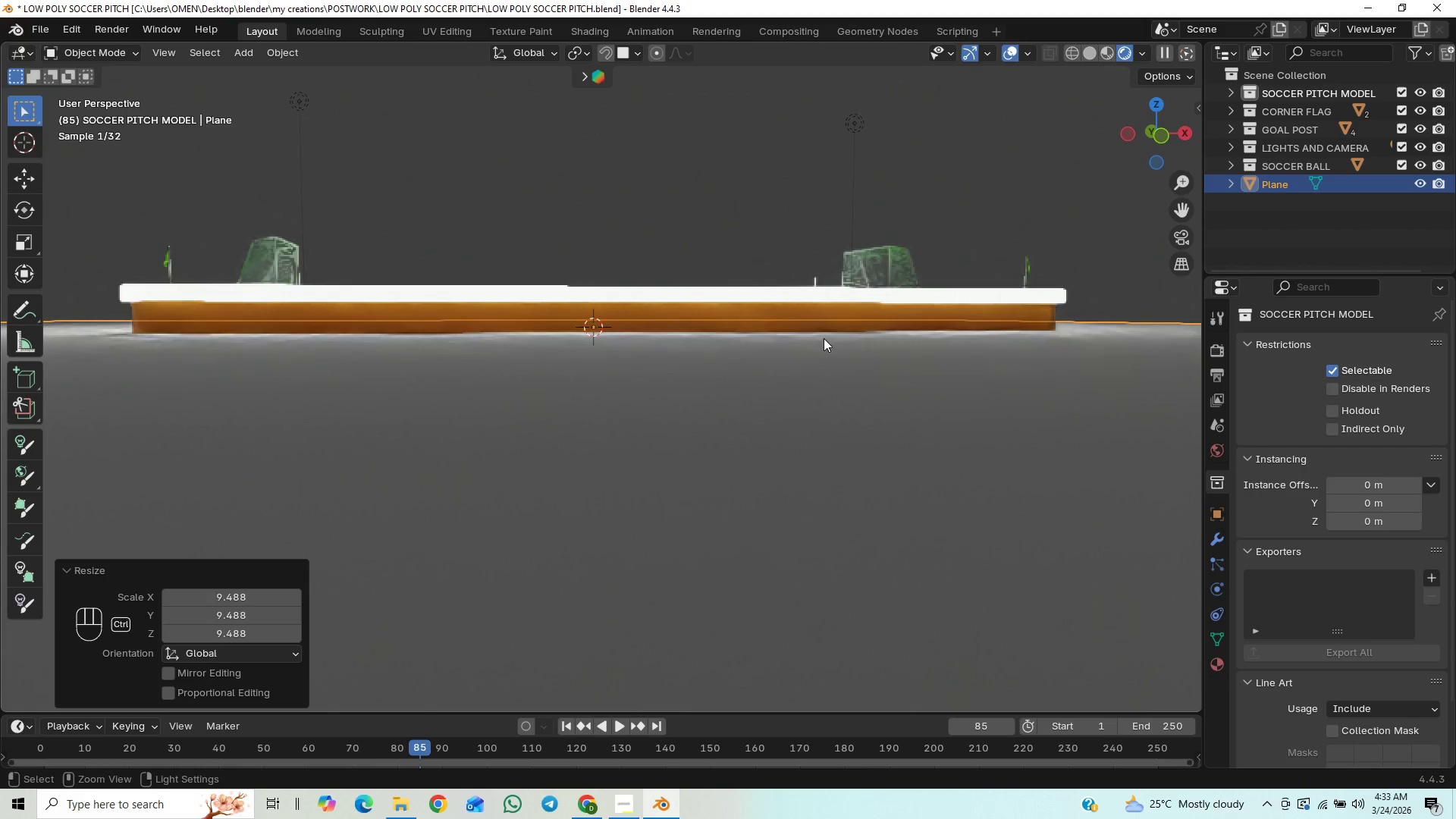 
key(Control+ControlLeft)
 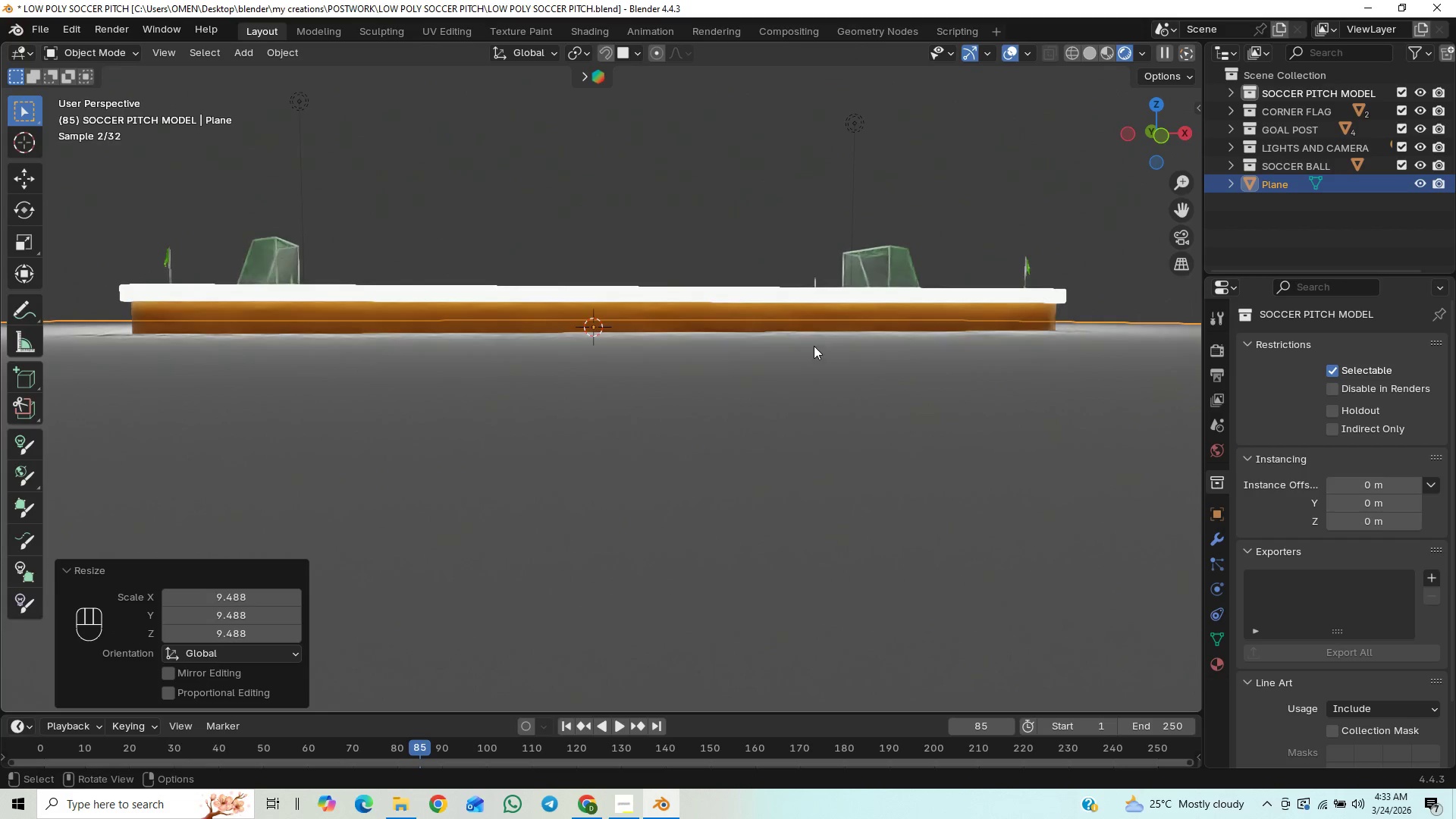 
left_click([823, 315])
 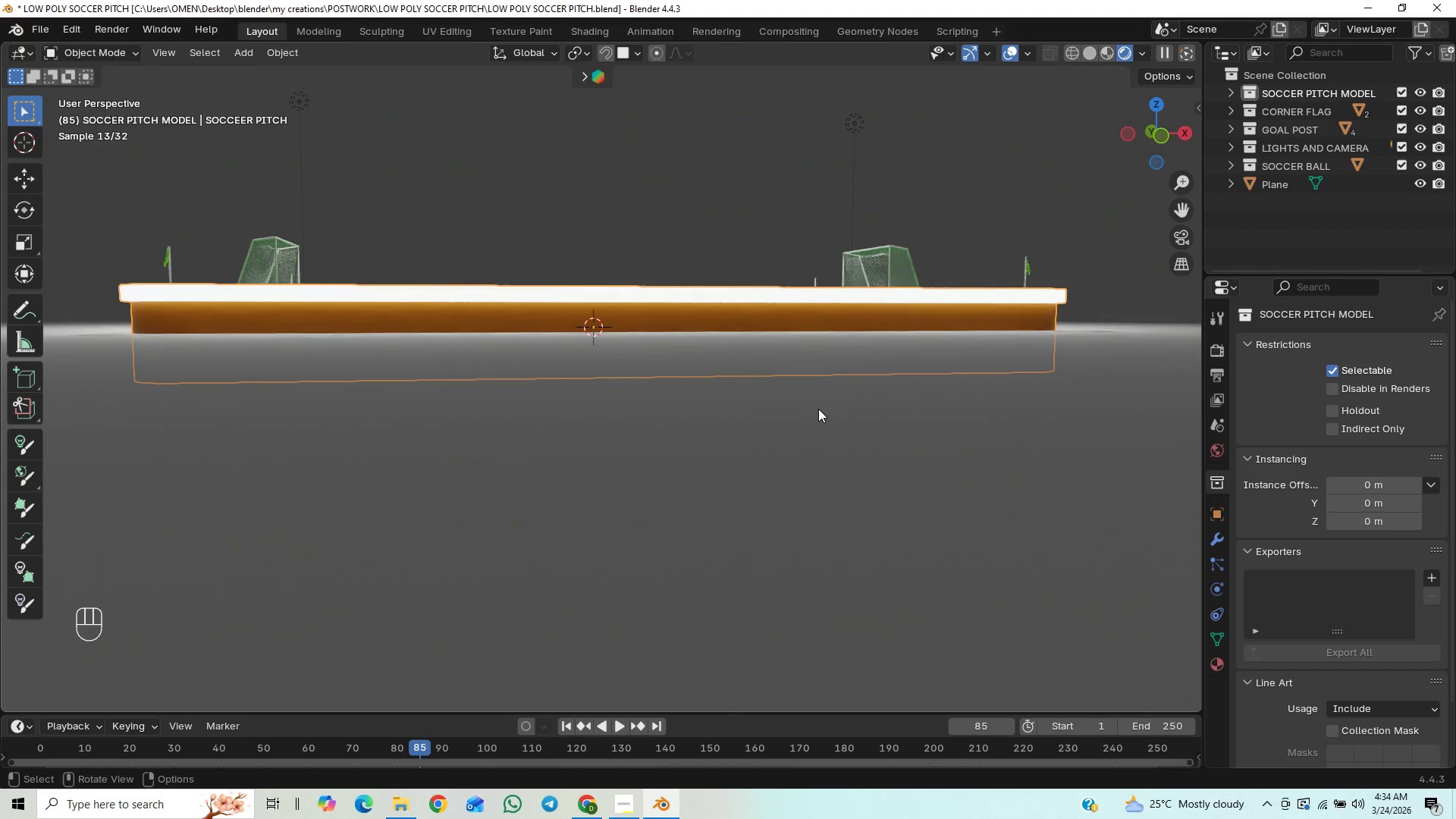 
wait(9.23)
 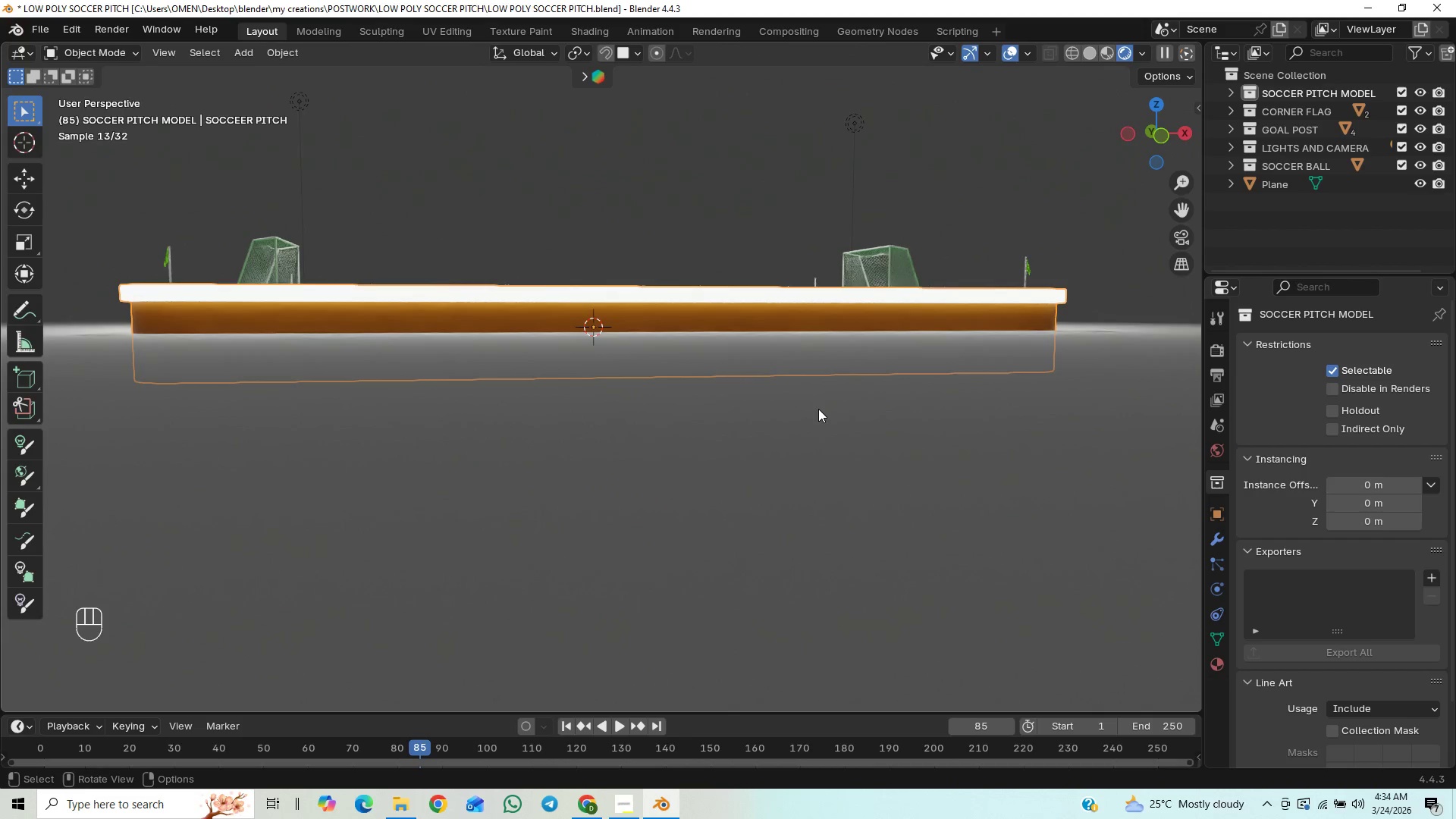 
type(aa)
 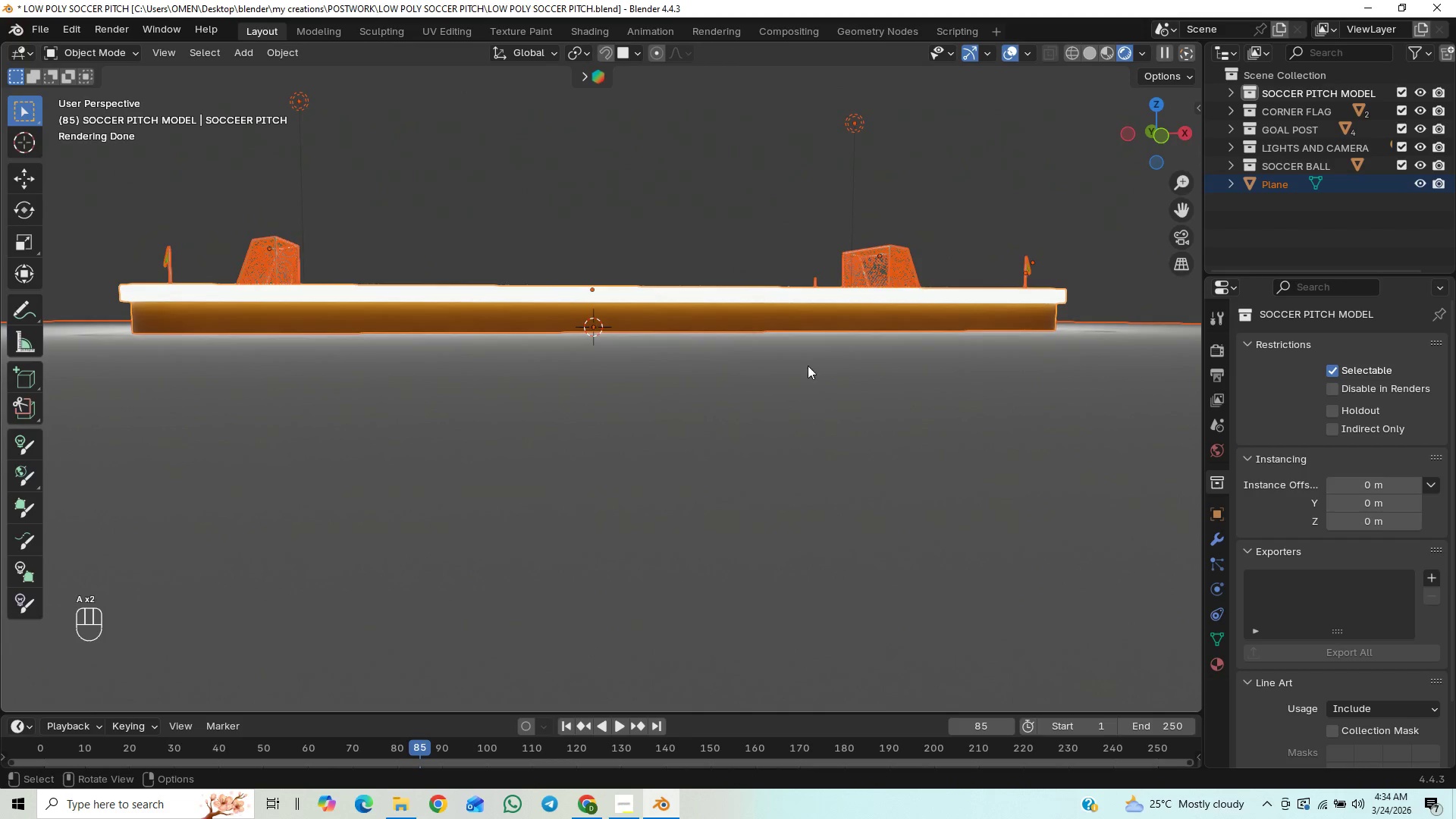 
left_click([809, 330])
 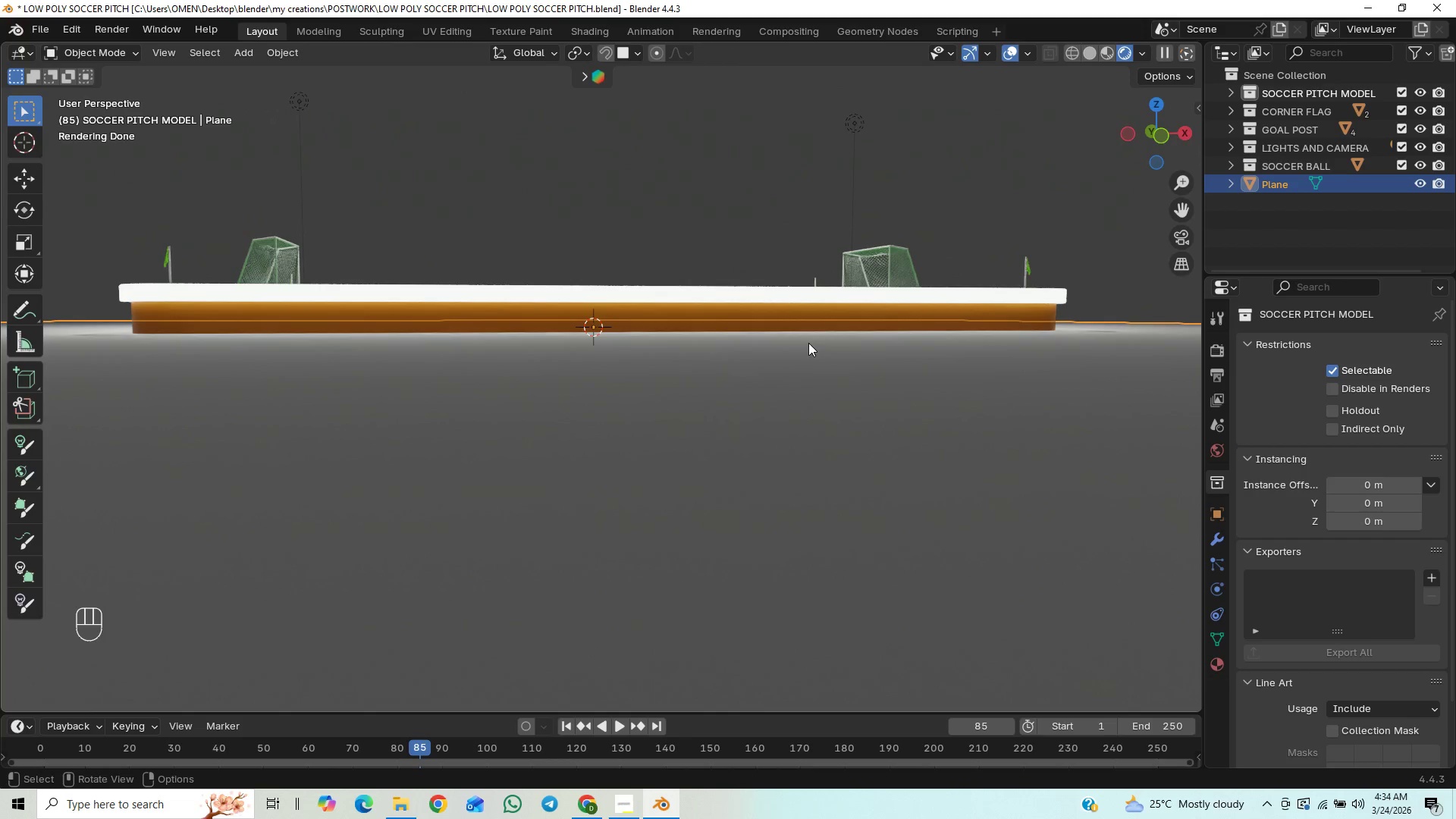 
left_click([818, 313])
 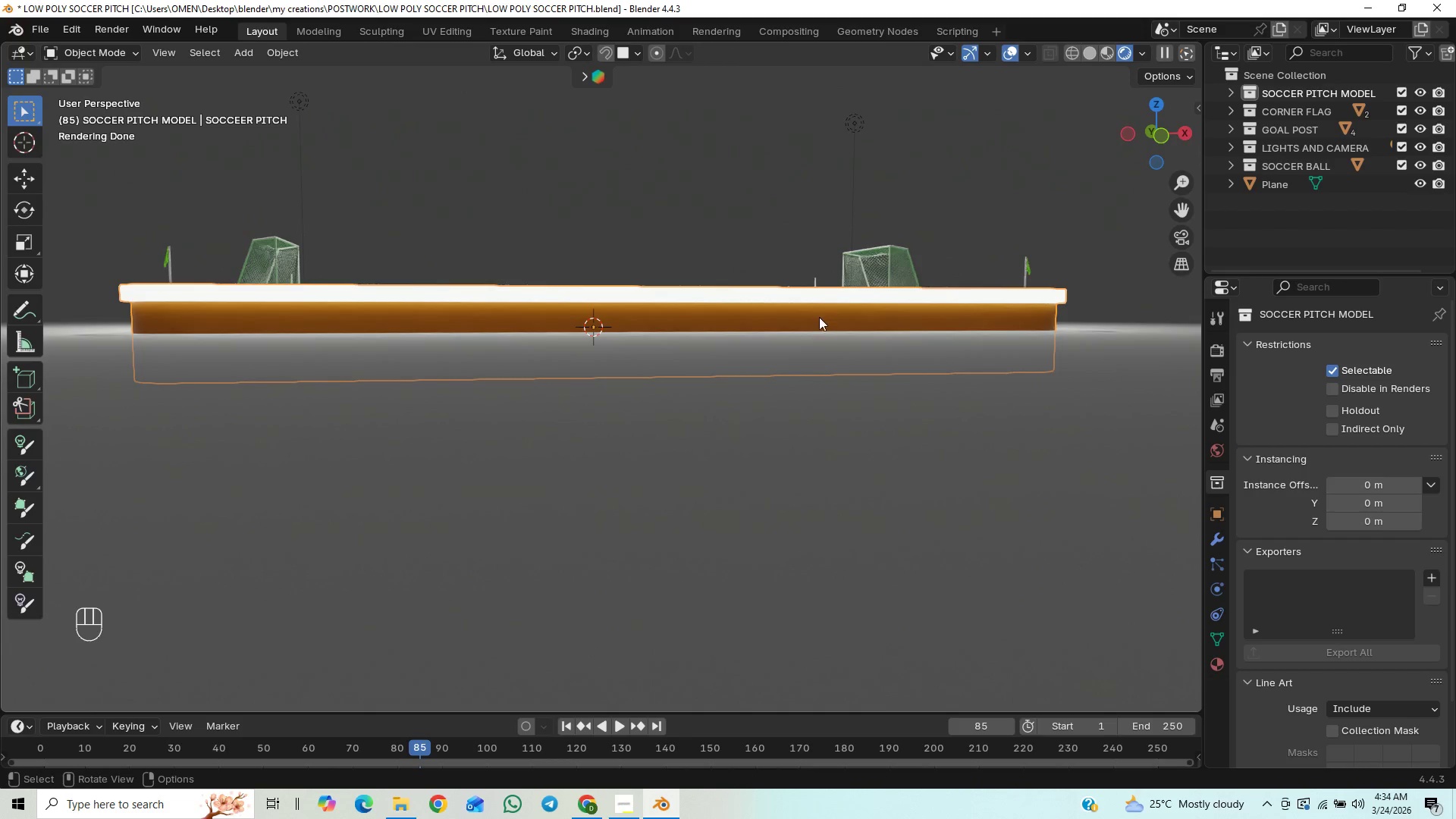 
key(Tab)
 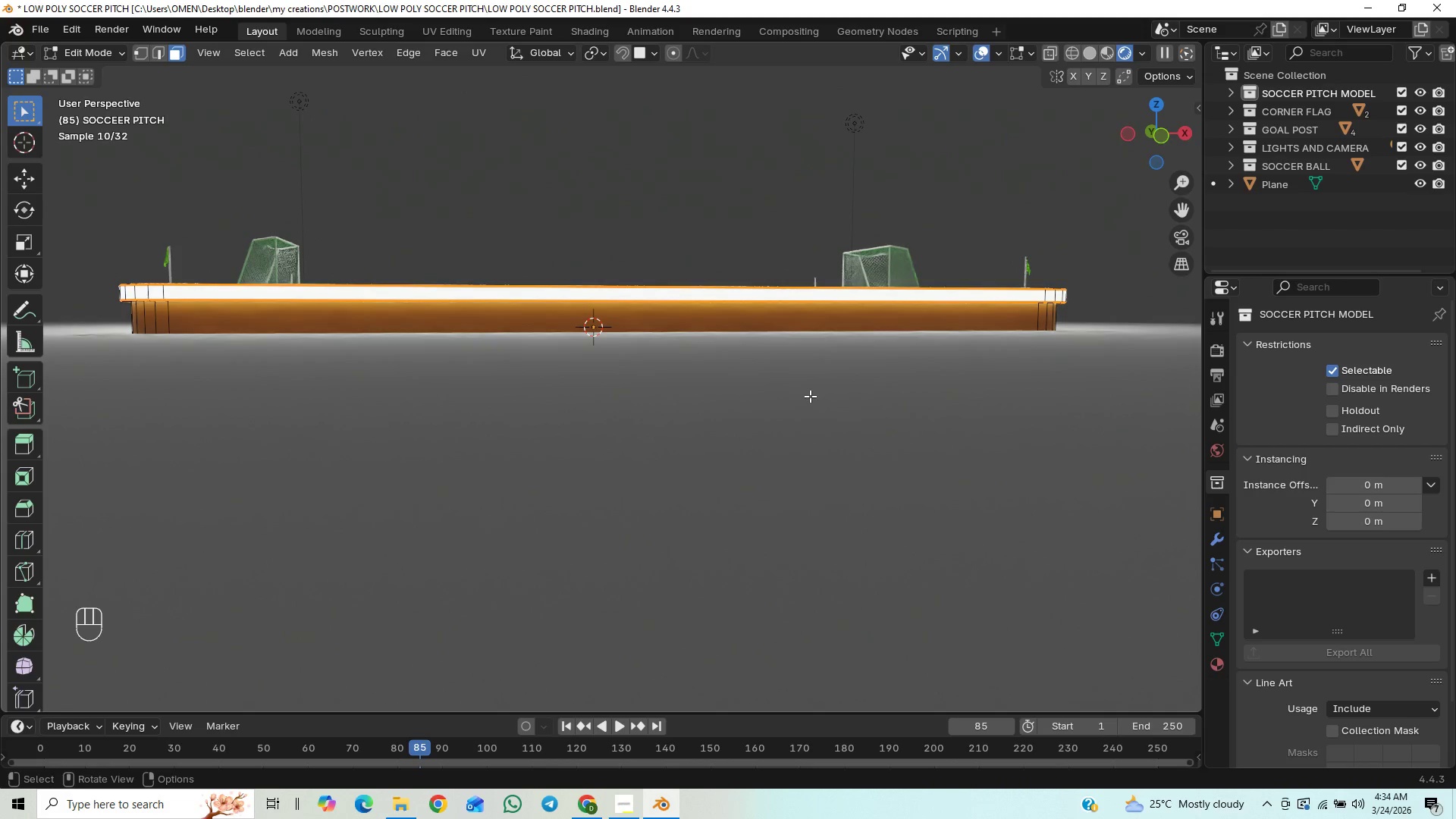 
wait(6.88)
 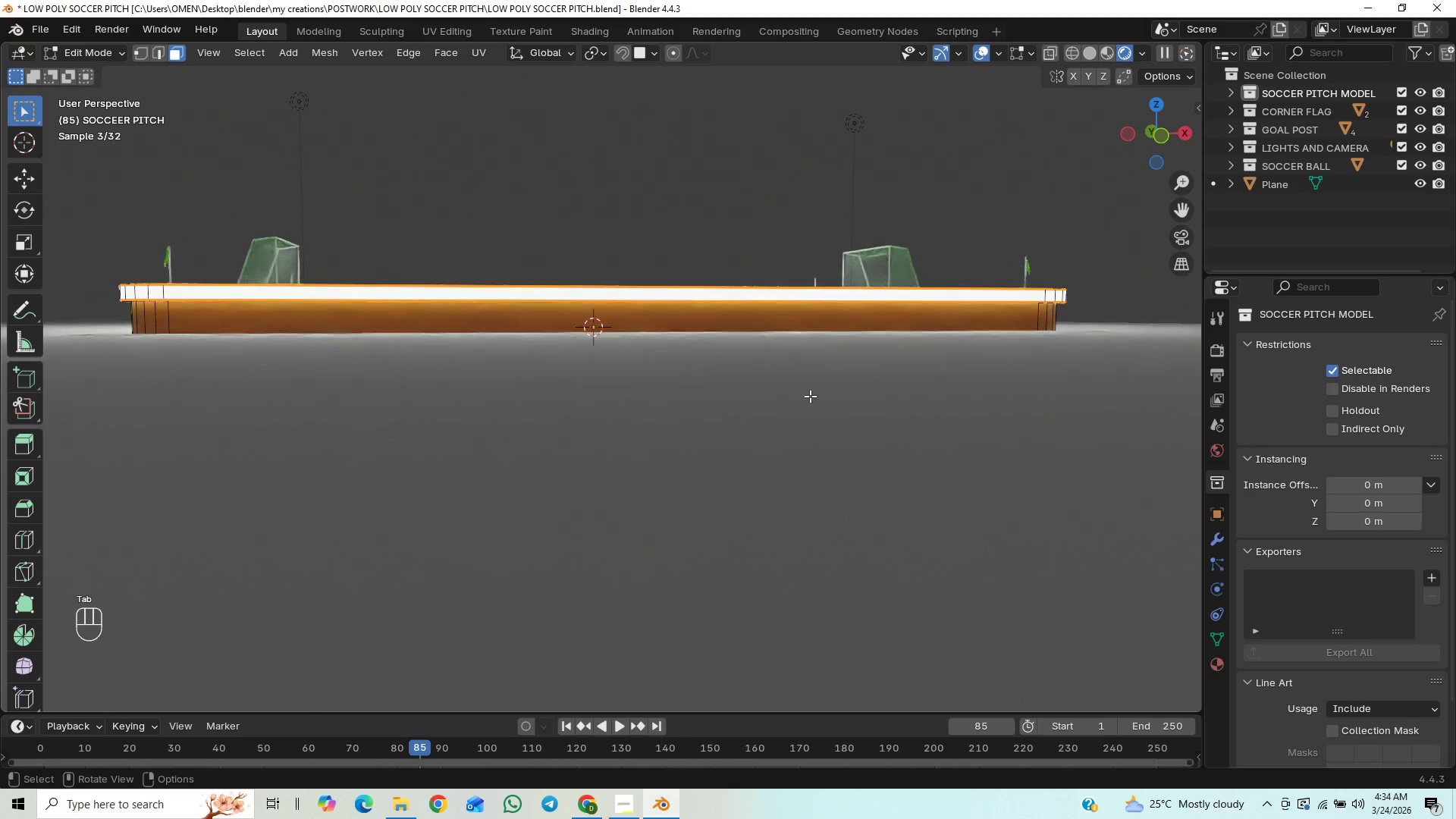 
left_click([1048, 50])
 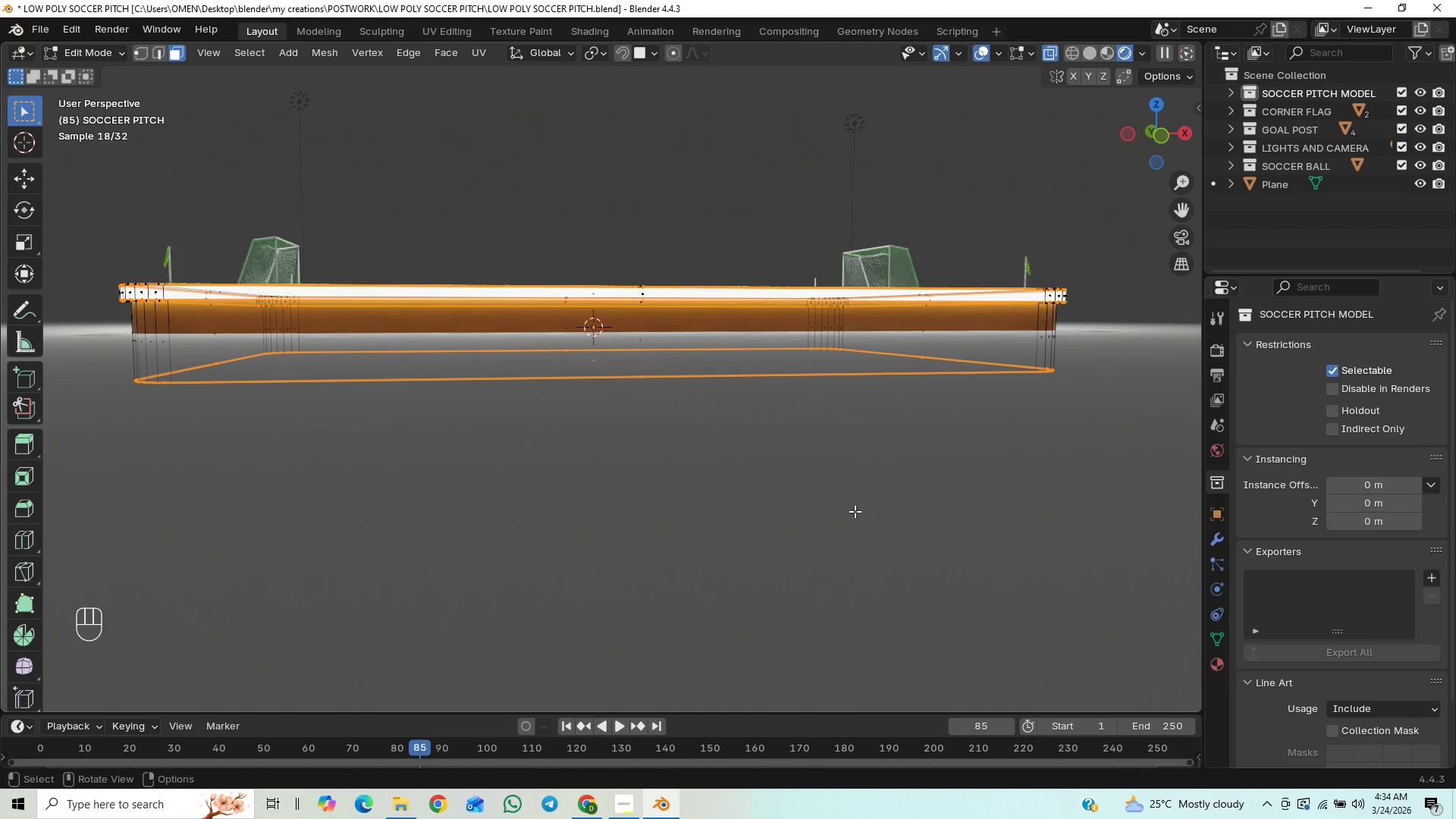 
key(G)
 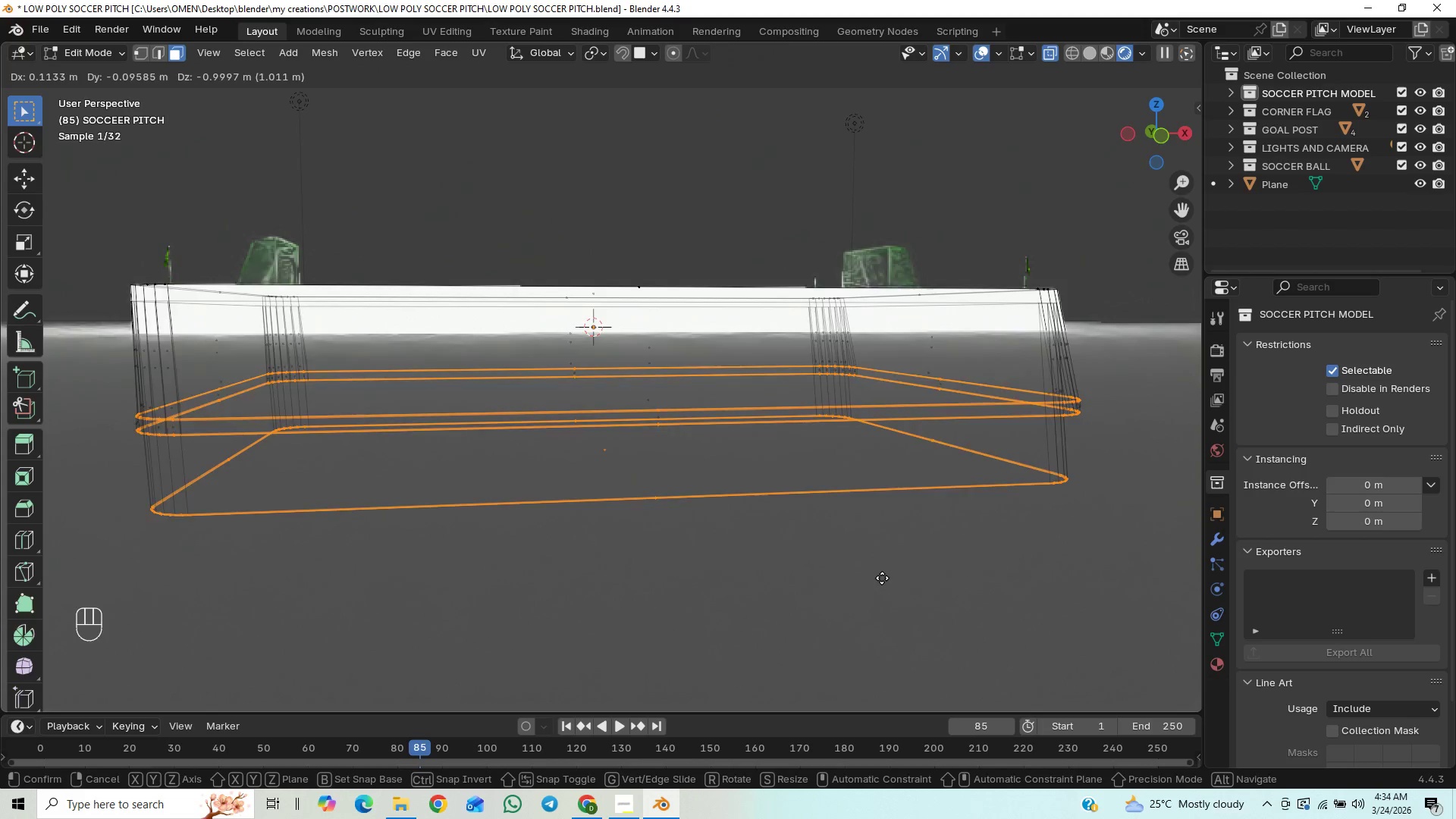 
wait(9.44)
 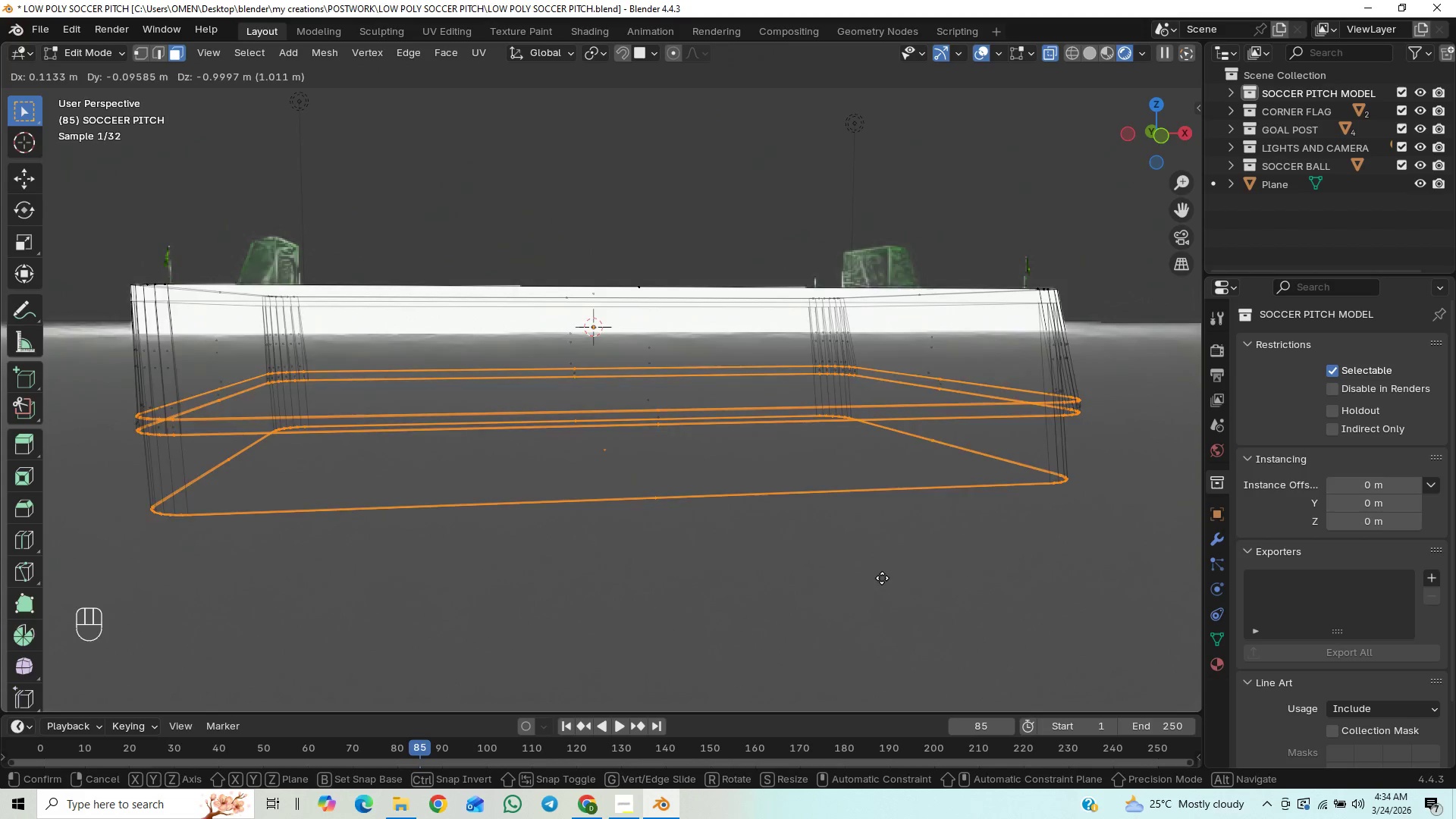 
key(2)
 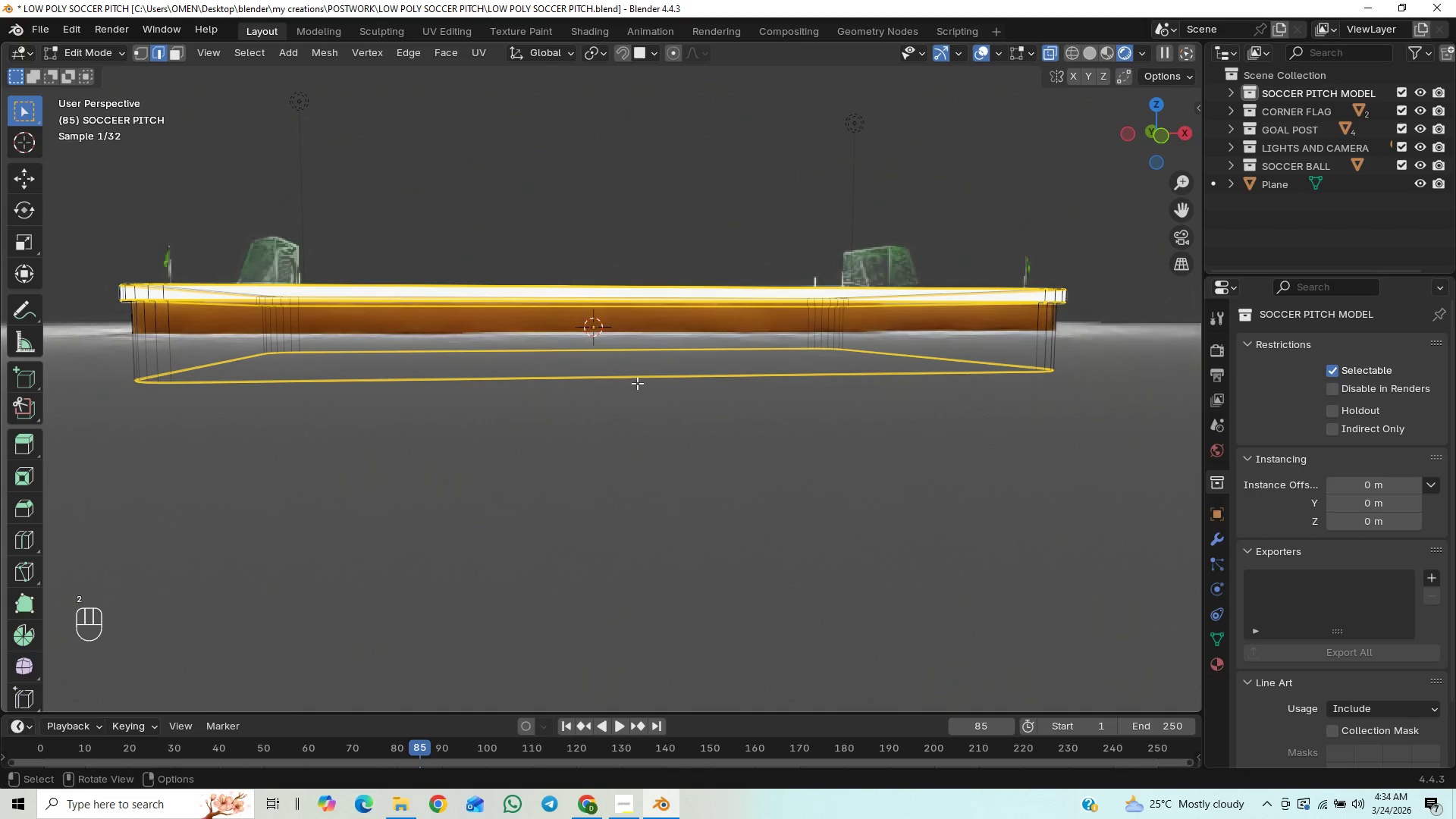 
left_click([639, 375])
 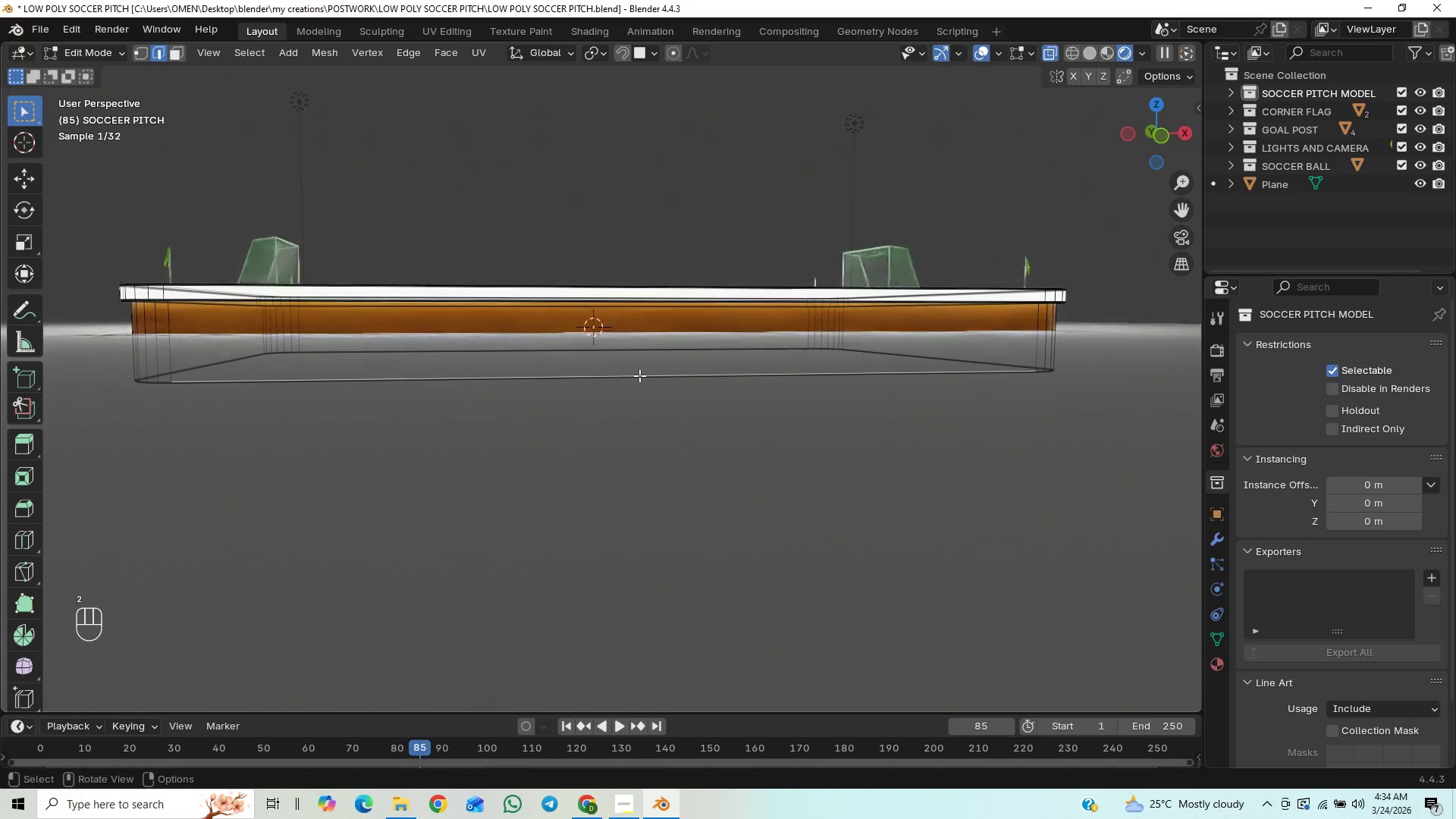 
hold_key(key=AltLeft, duration=0.36)
 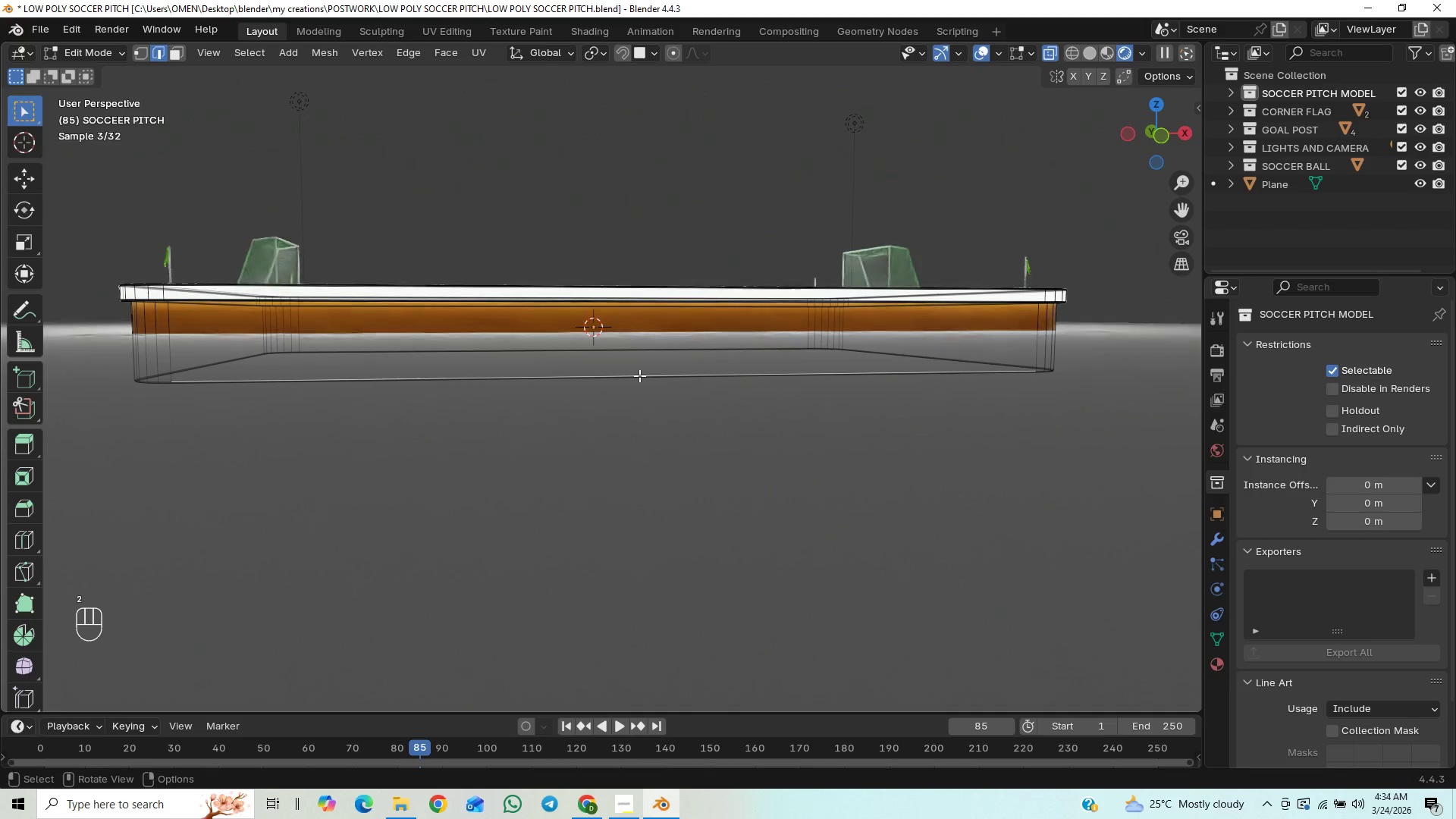 
hold_key(key=AltLeft, duration=1.5)
left_click([639, 375])
 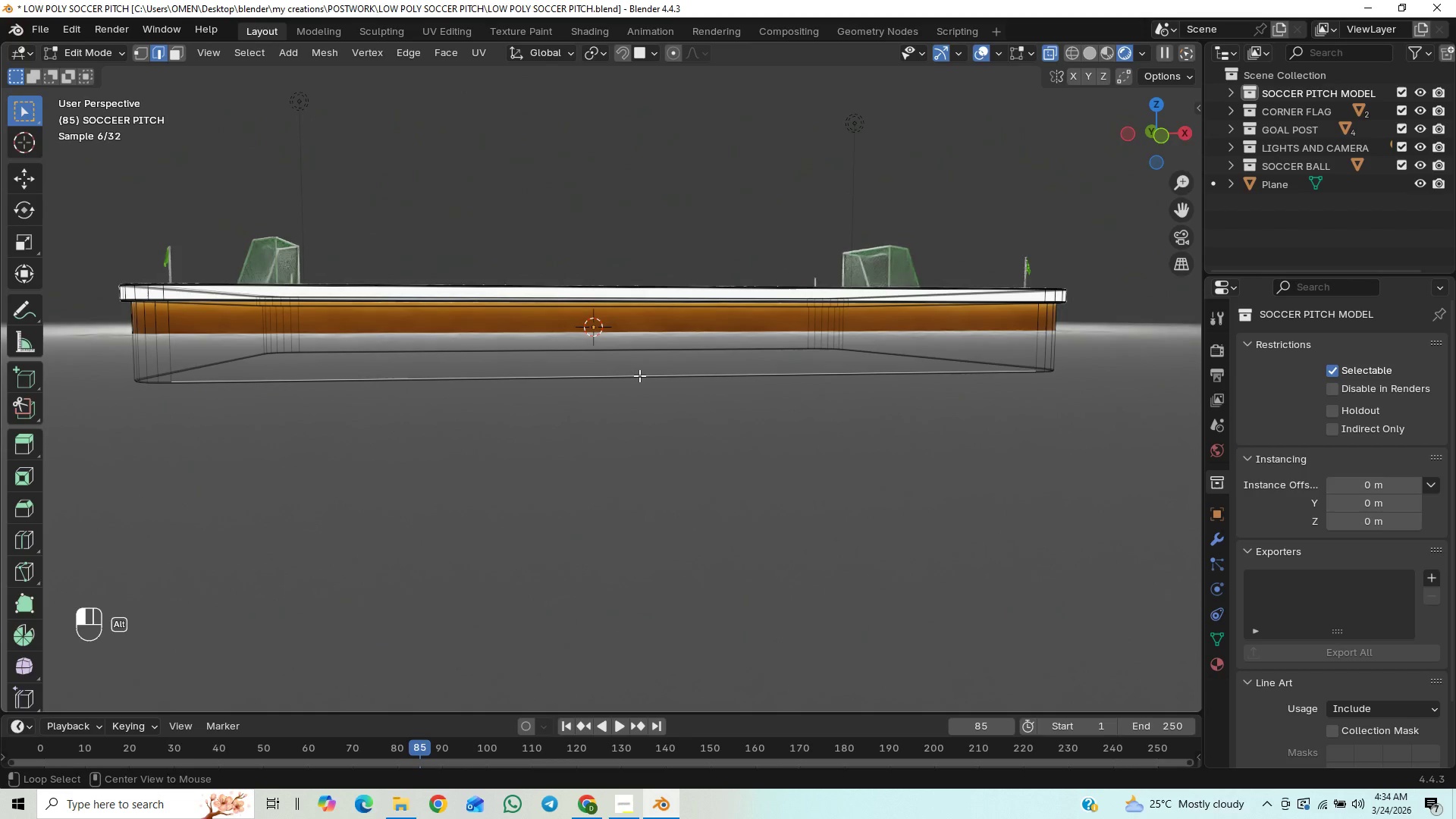 
hold_key(key=AltLeft, duration=0.41)
 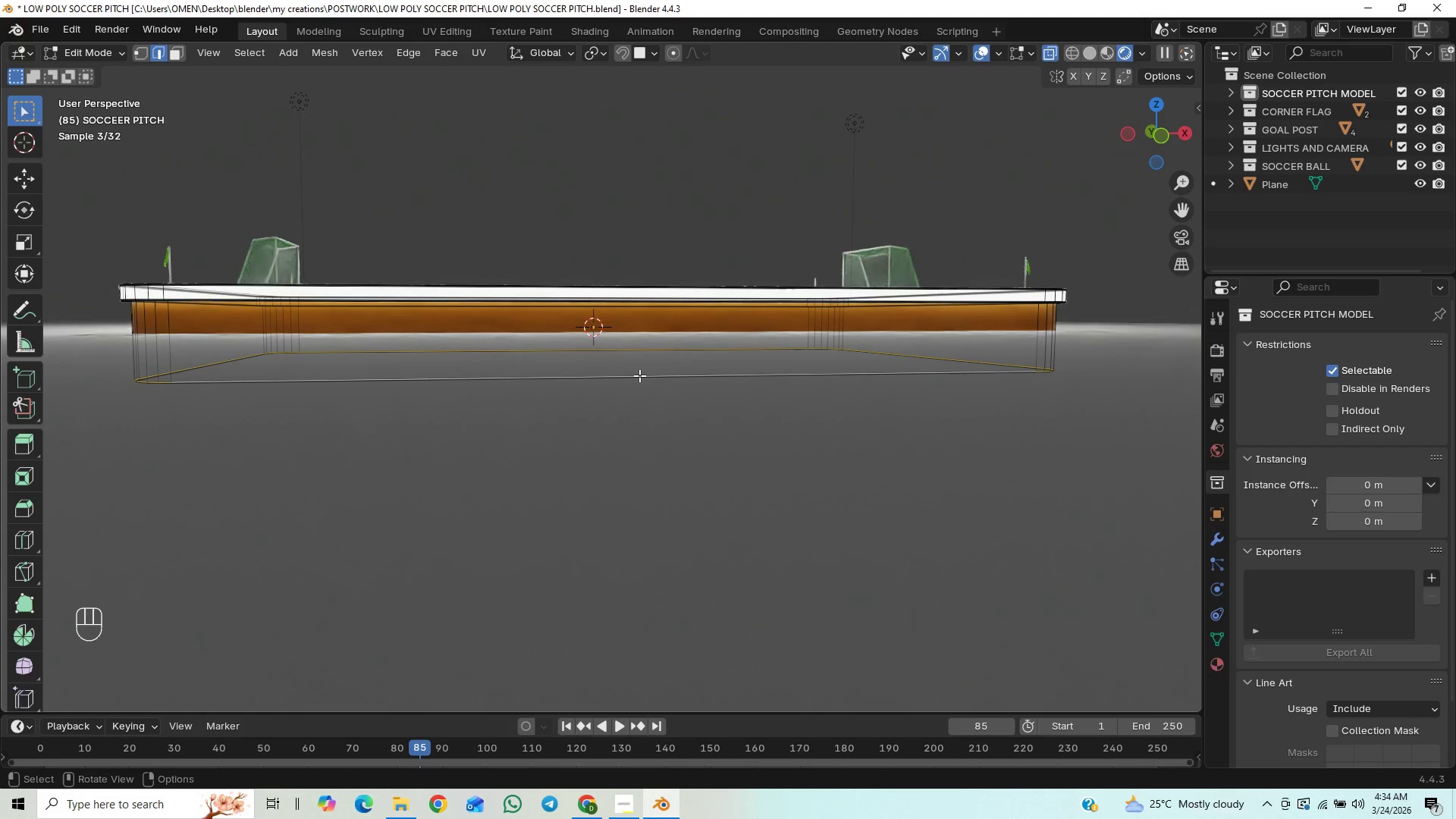 
key(Slash)
 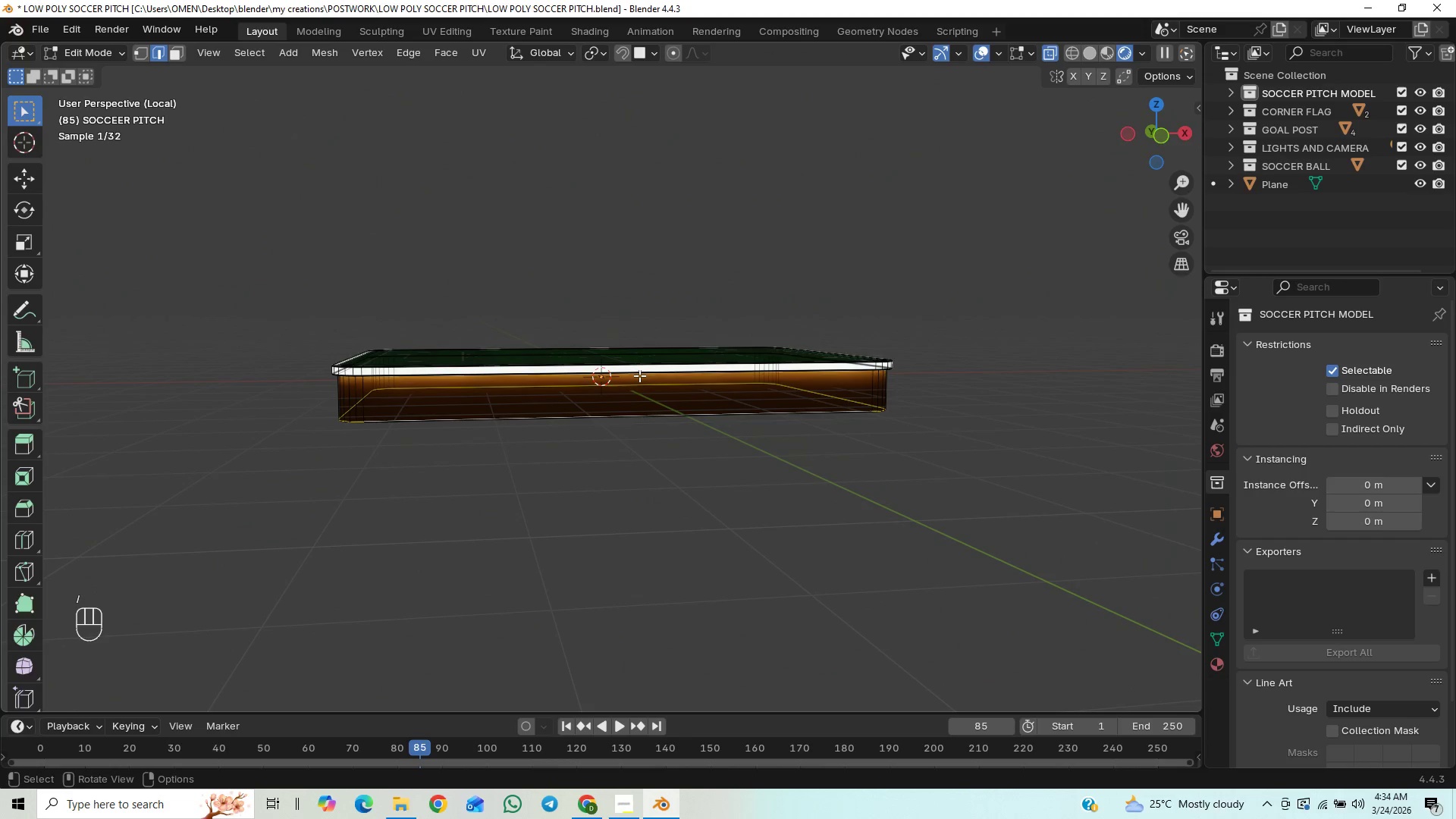 
key(Numpad1)
 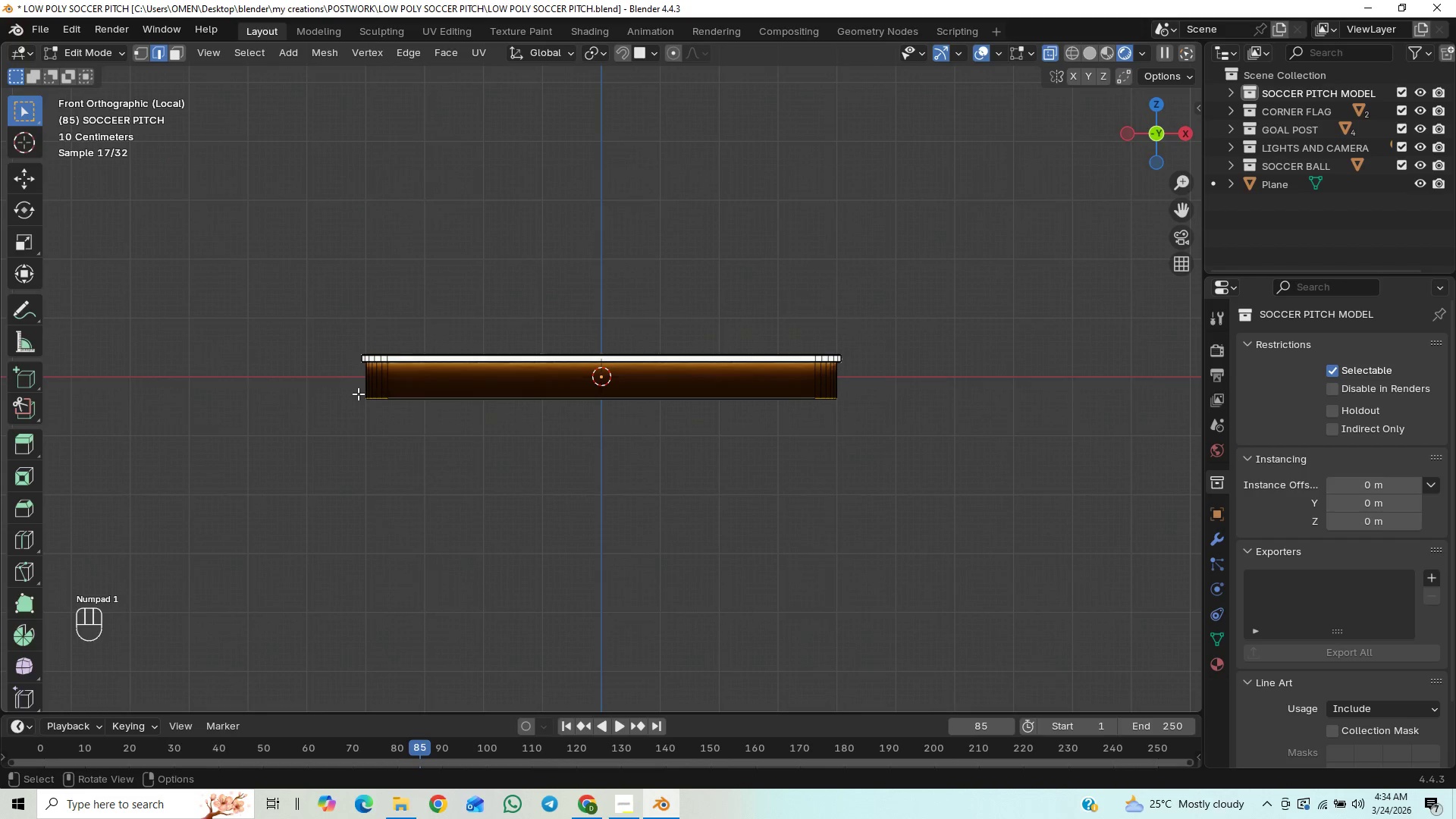 
left_click_drag(start_coordinate=[350, 388], to_coordinate=[912, 472])
 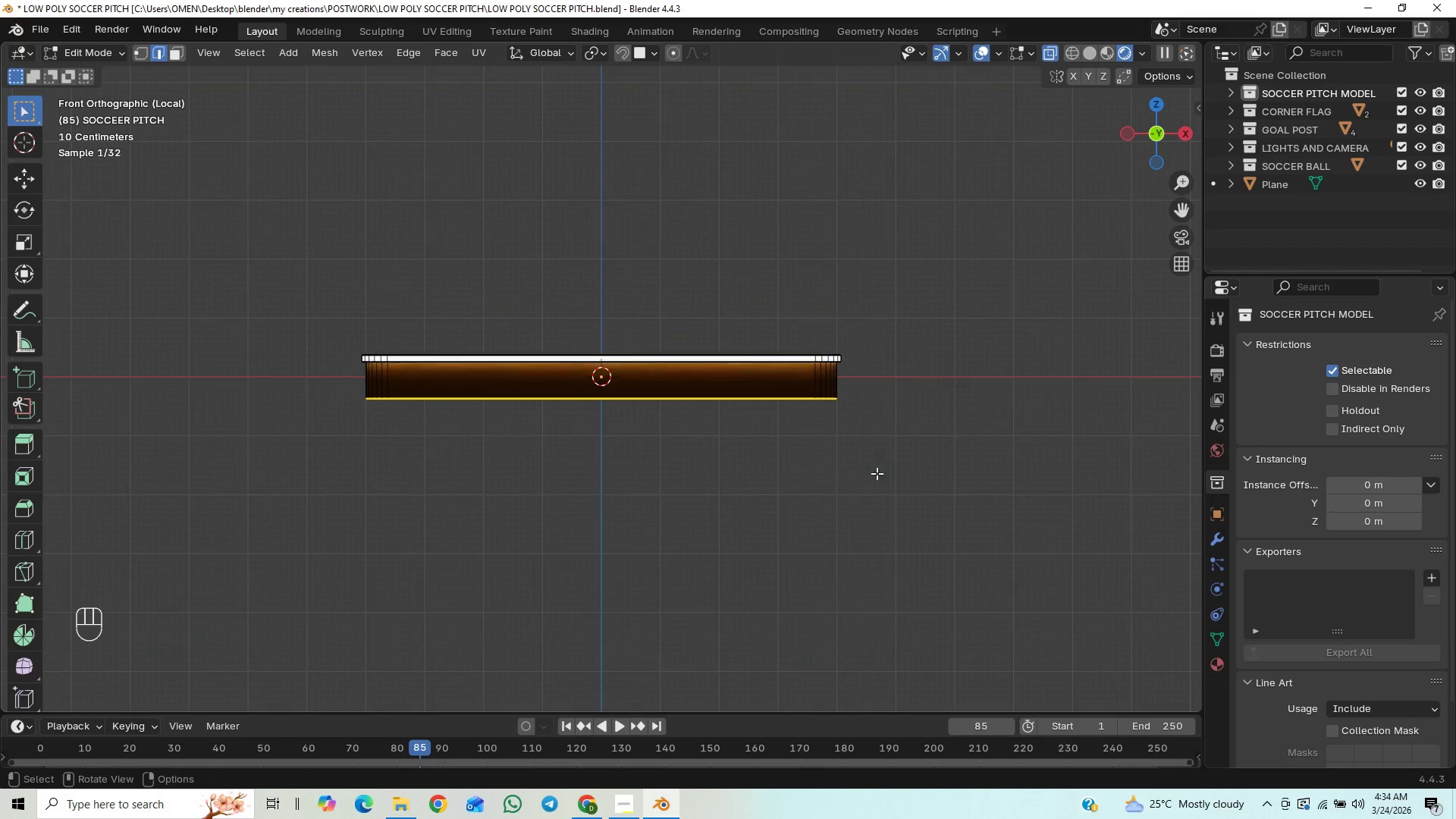 
scroll: coordinate [869, 473], scroll_direction: up, amount: 13.0
 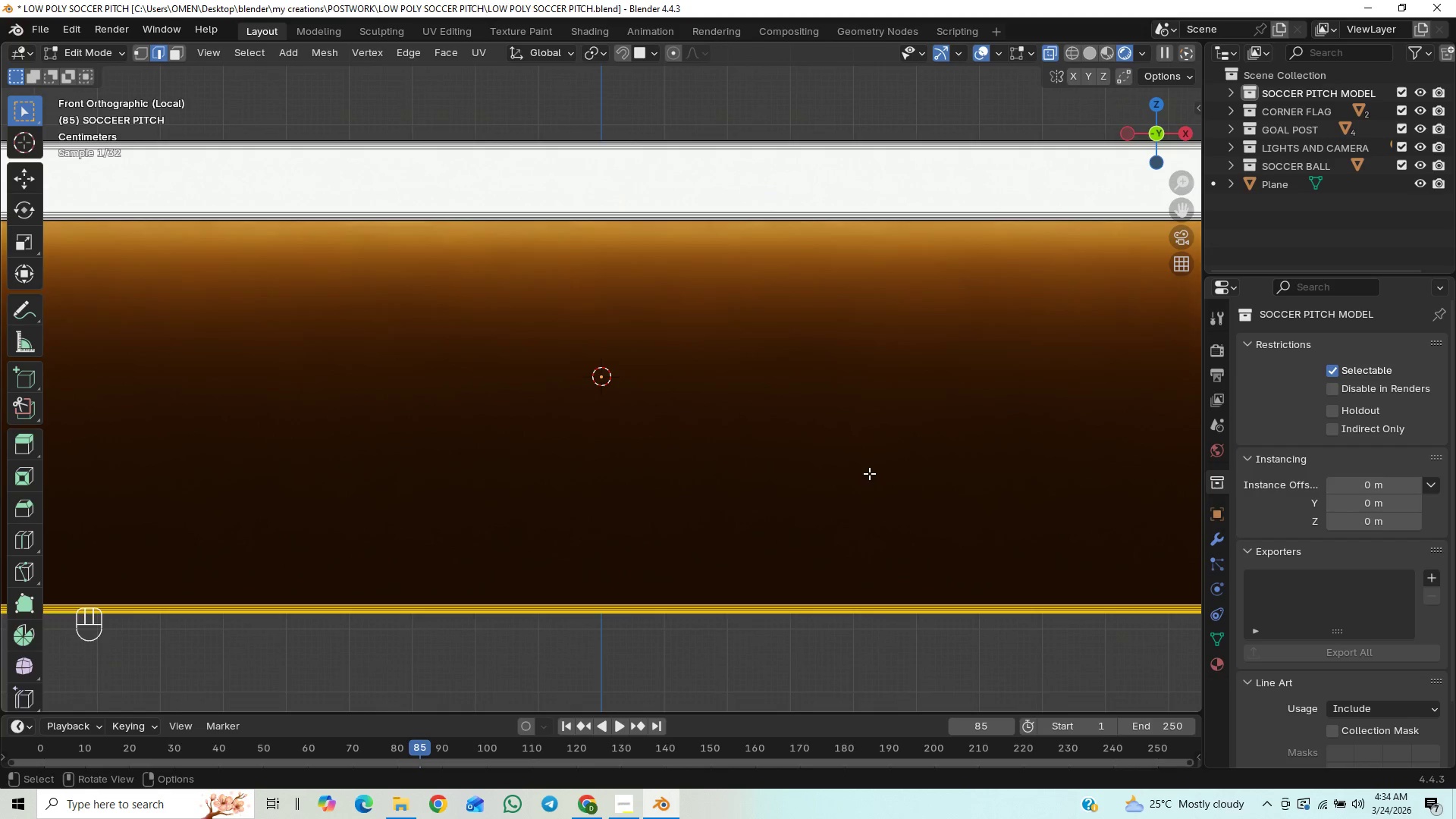 
scroll: coordinate [868, 475], scroll_direction: down, amount: 2.0
 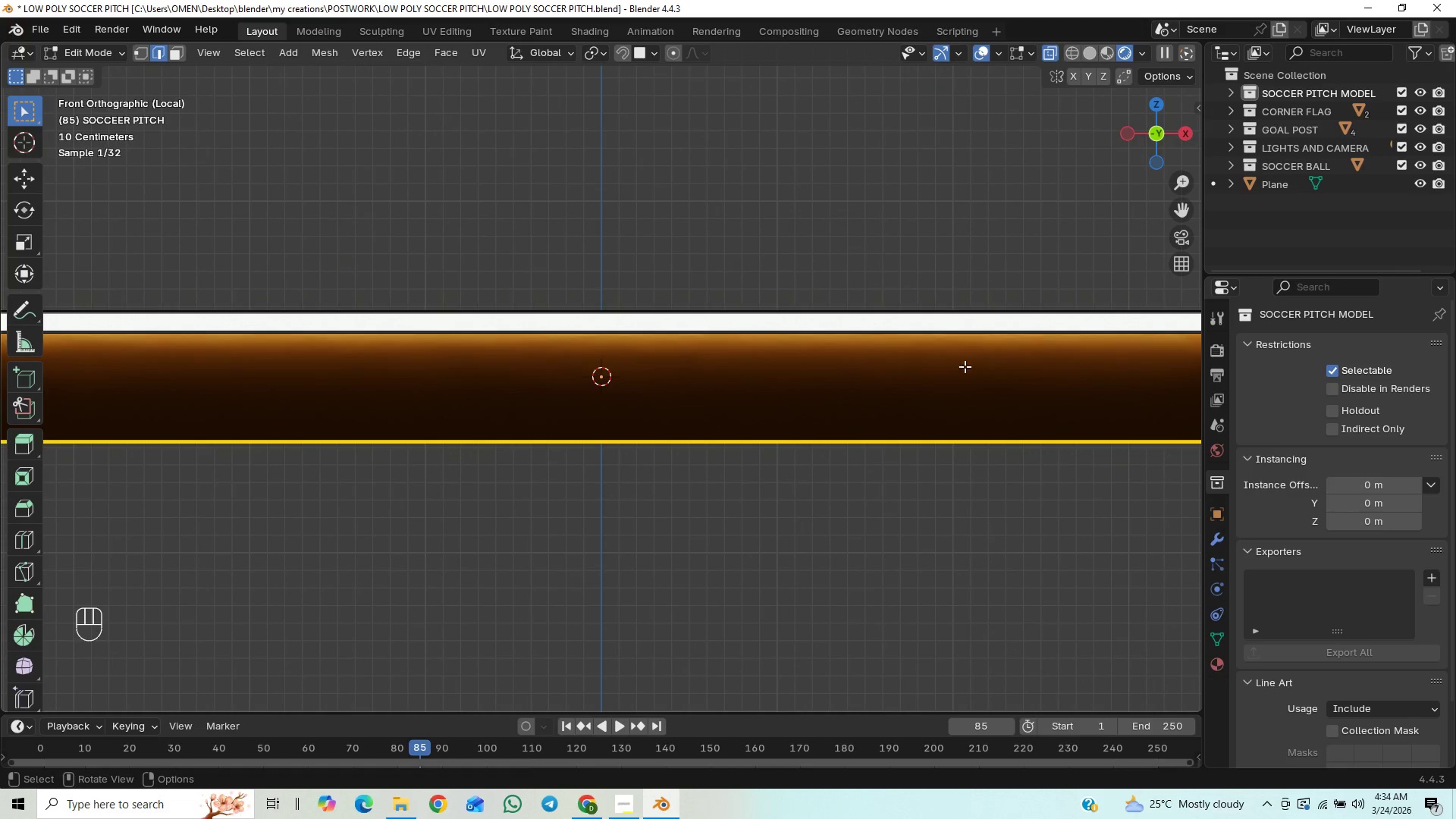 
key(Slash)
 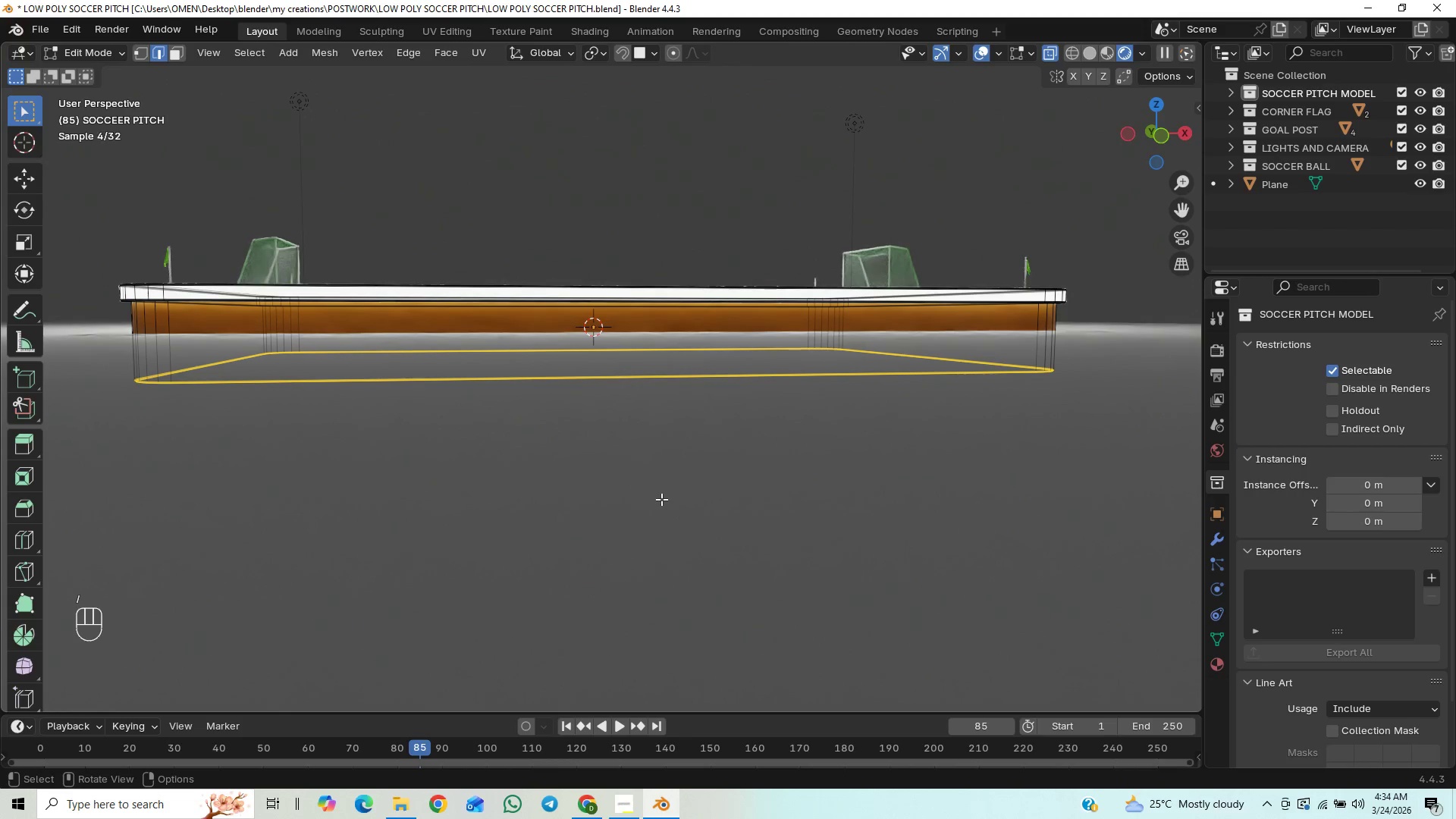 
type(gz)
 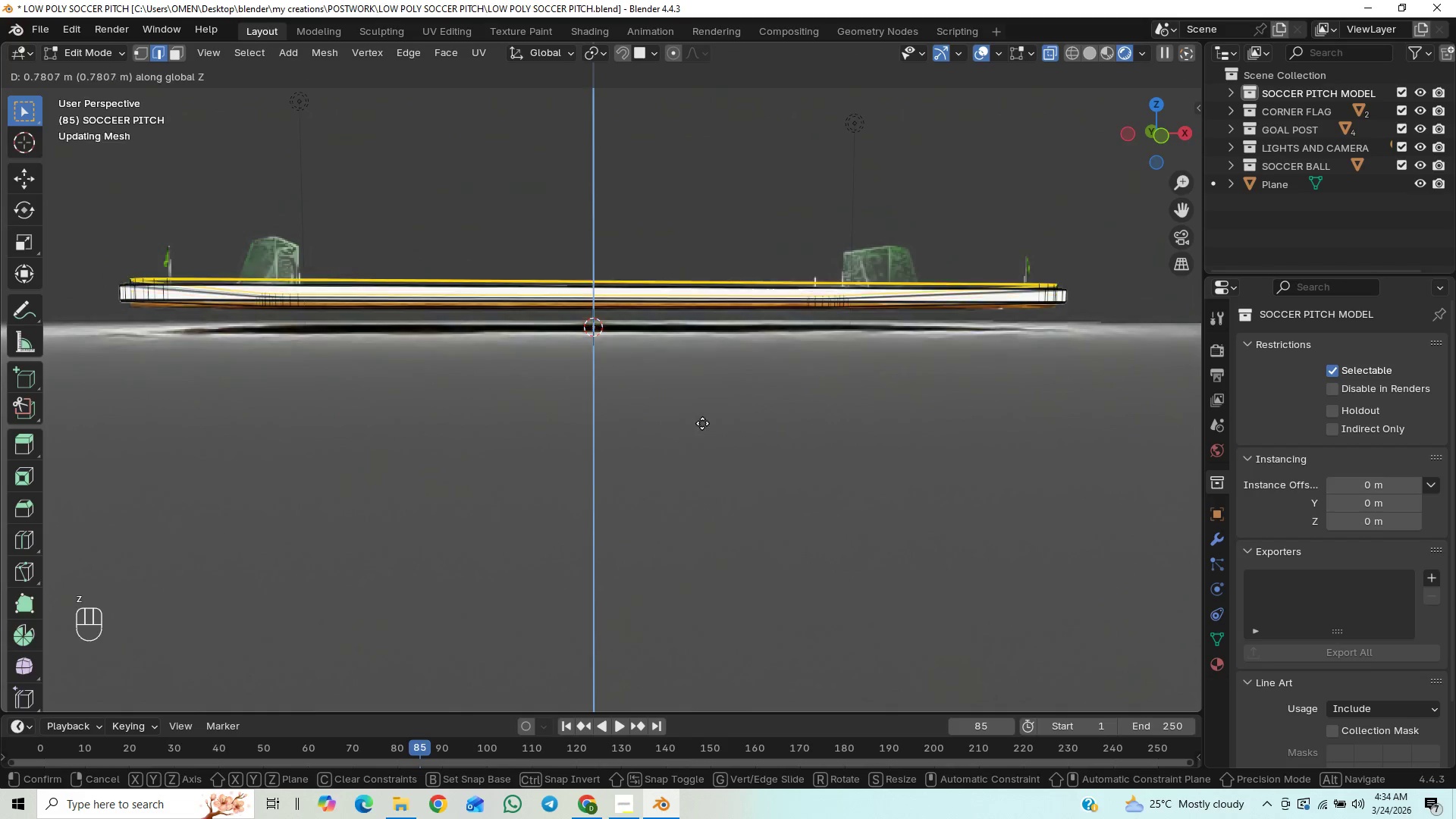 
hold_key(key=ControlLeft, duration=1.5)
 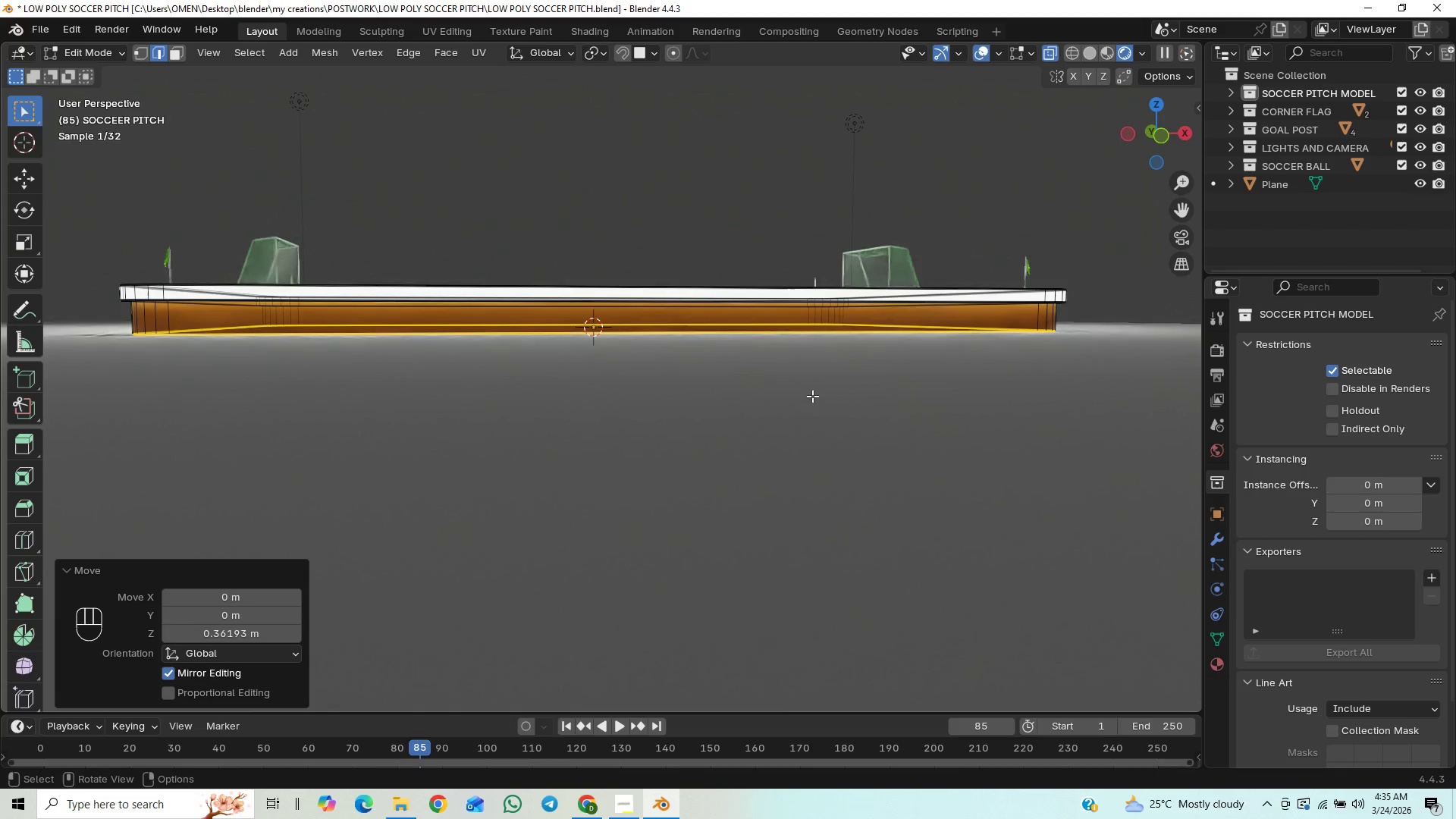 
hold_key(key=ControlLeft, duration=0.41)
left_click([812, 396])
 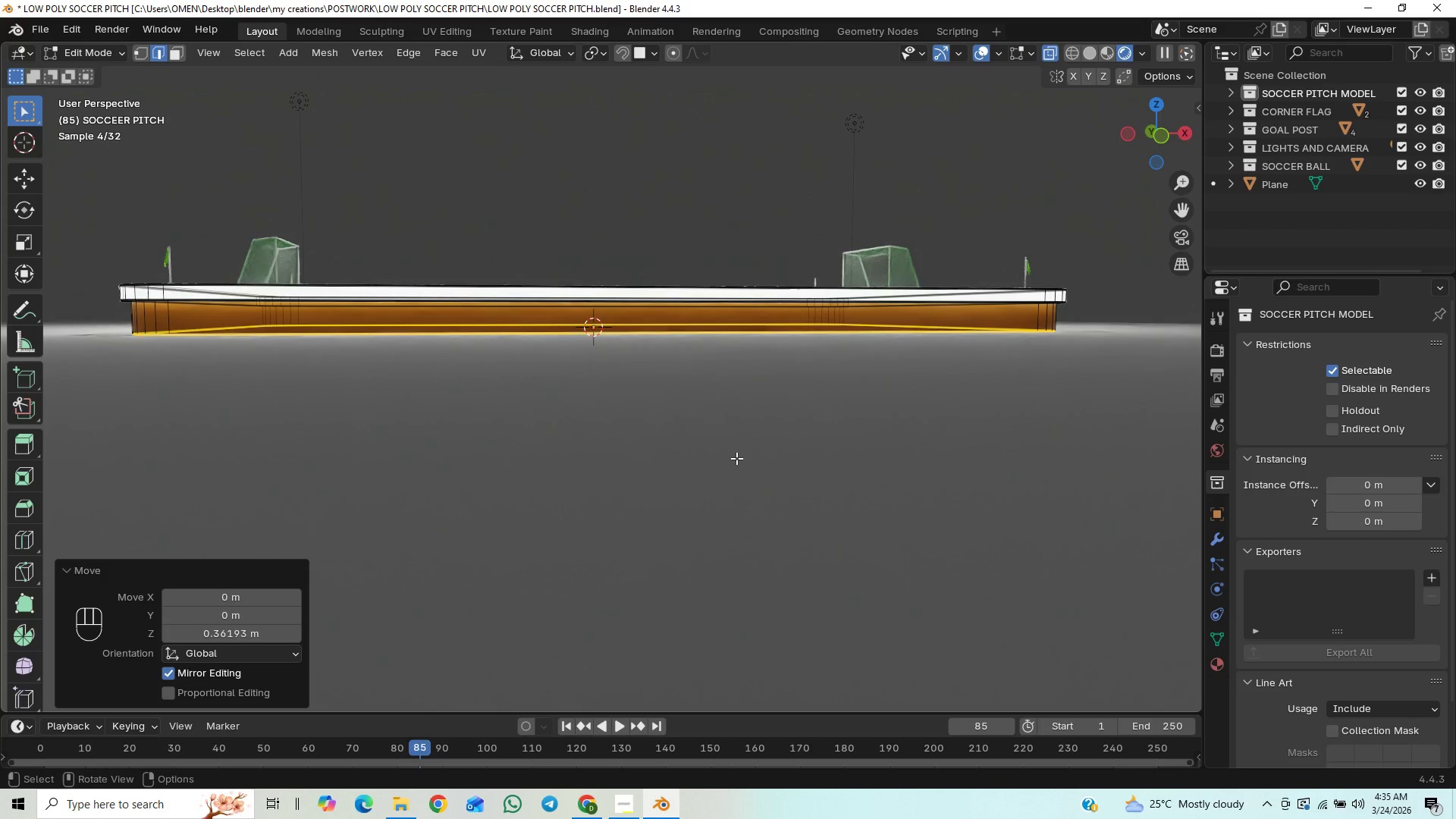 
key(Tab)
 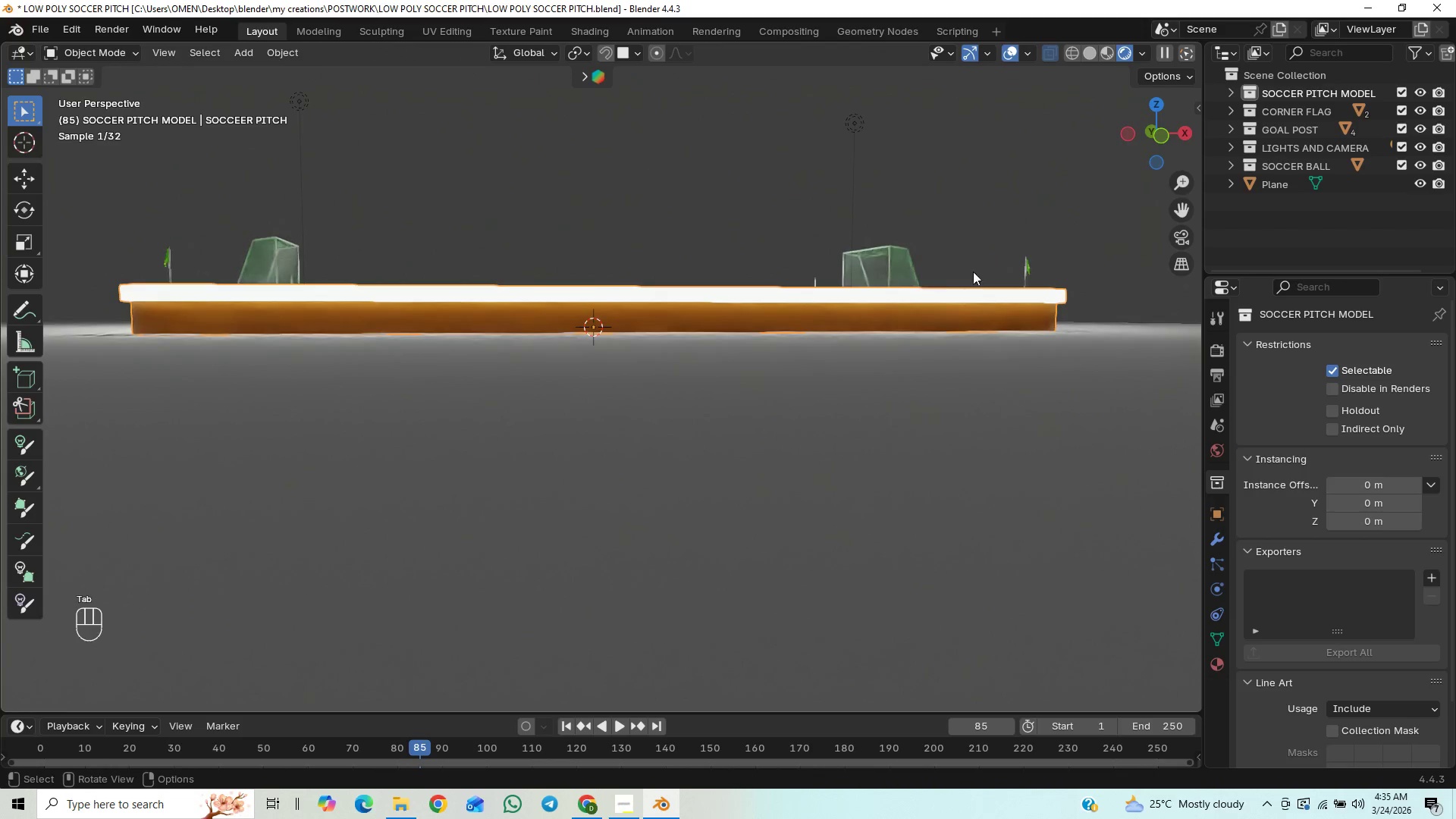 
left_click([1032, 226])
 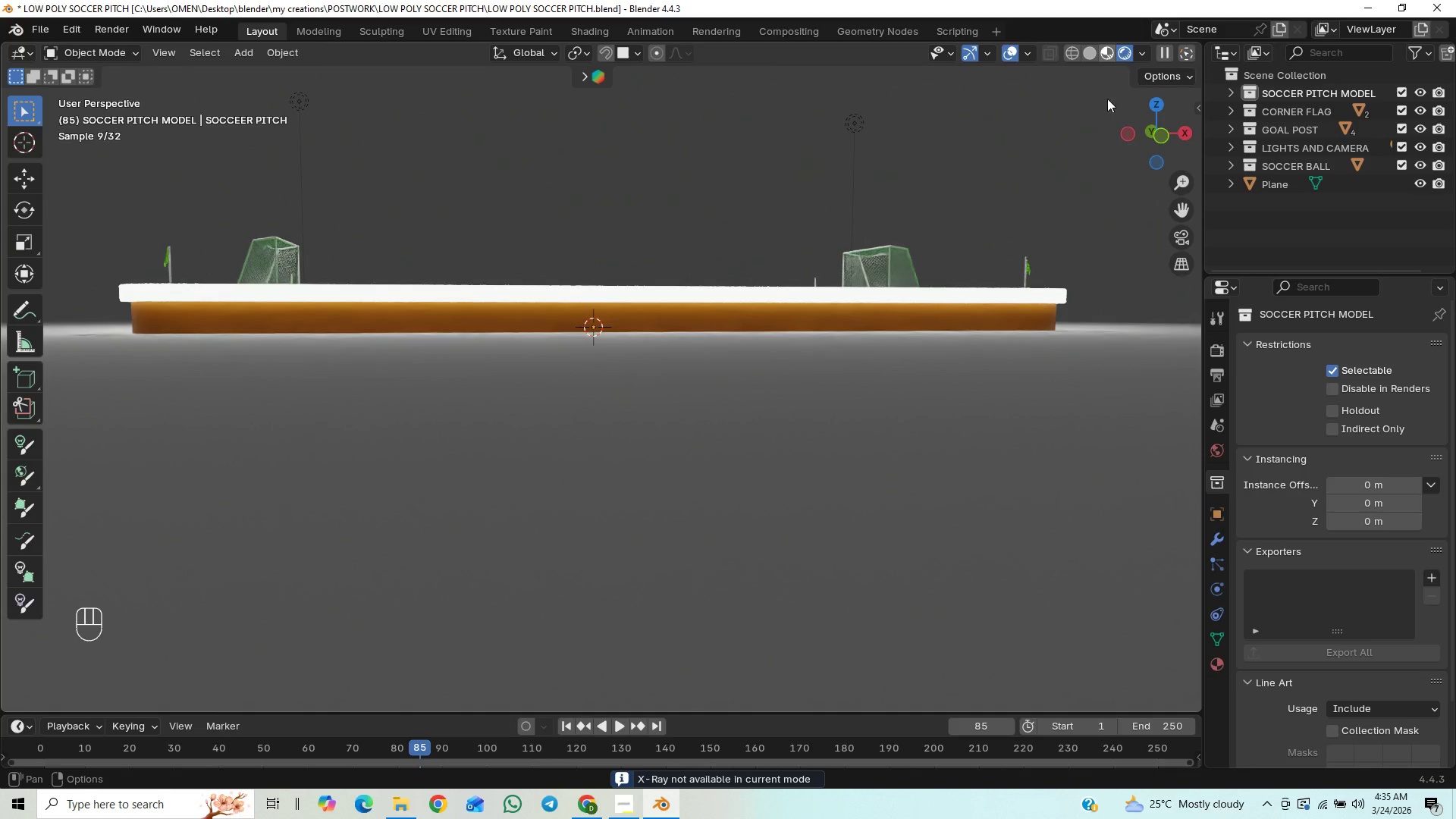 
scroll: coordinate [920, 425], scroll_direction: up, amount: 2.0
 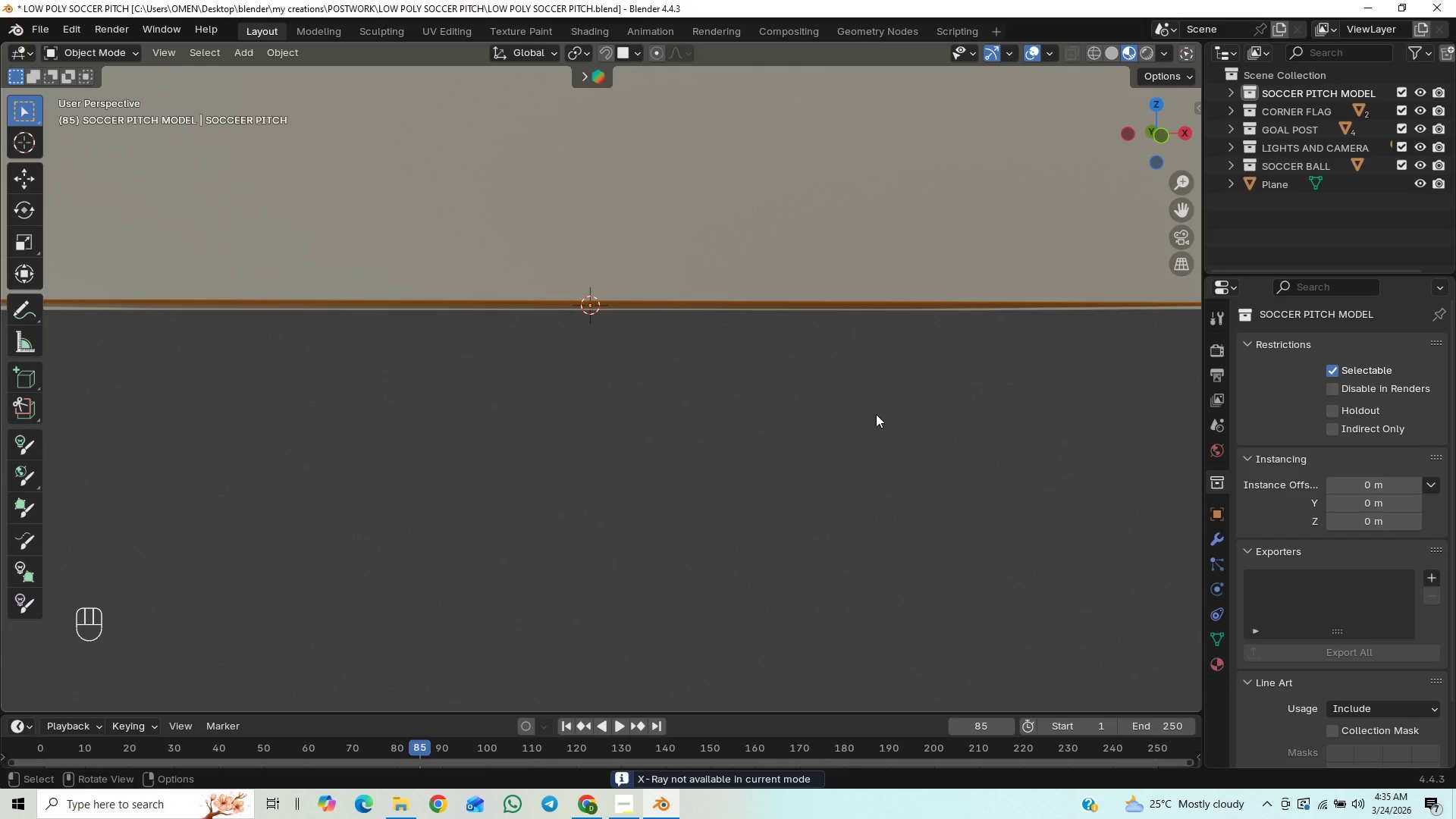 
scroll: coordinate [876, 414], scroll_direction: down, amount: 2.0
 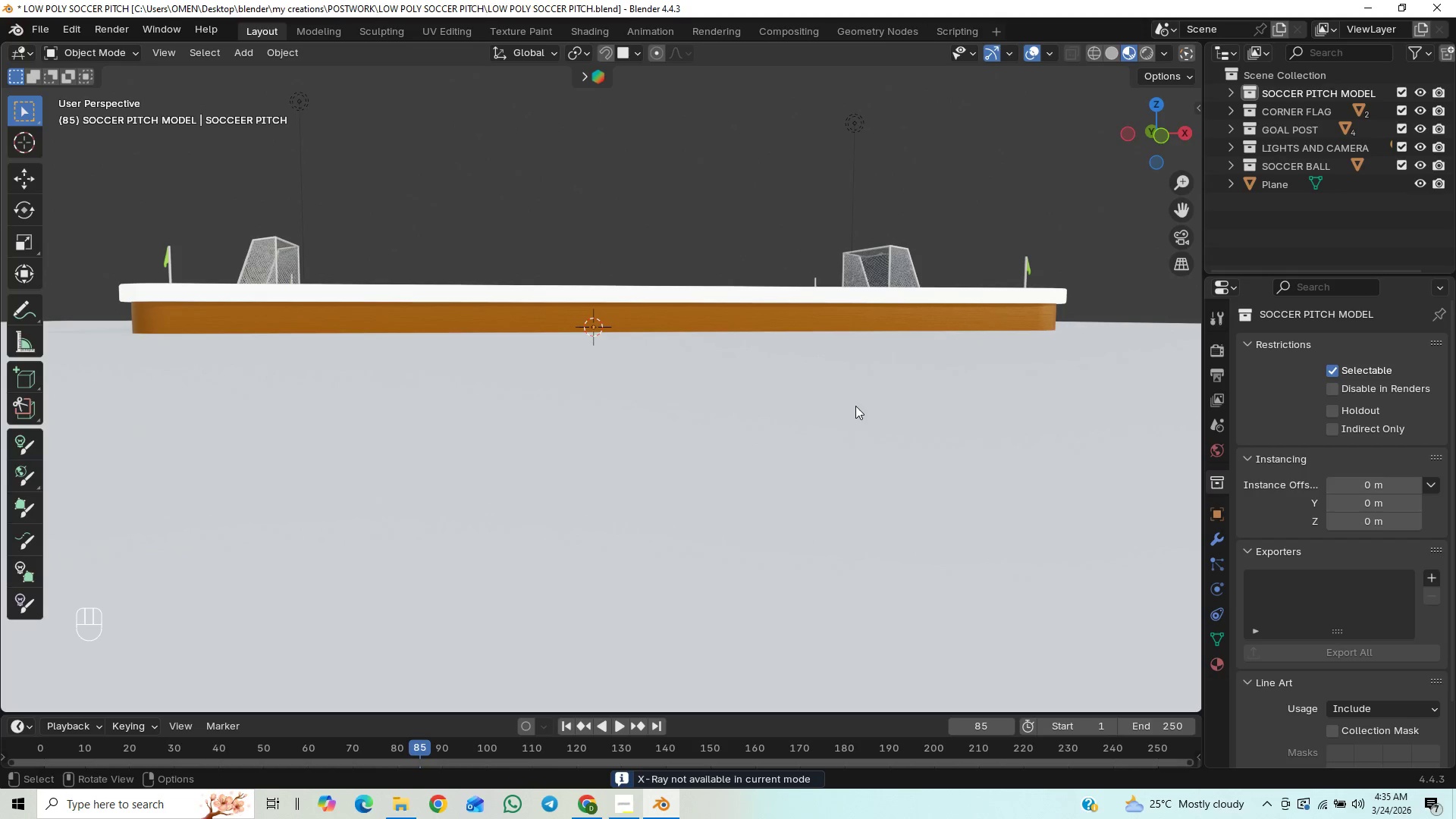 
hold_key(key=ControlLeft, duration=1.51)
 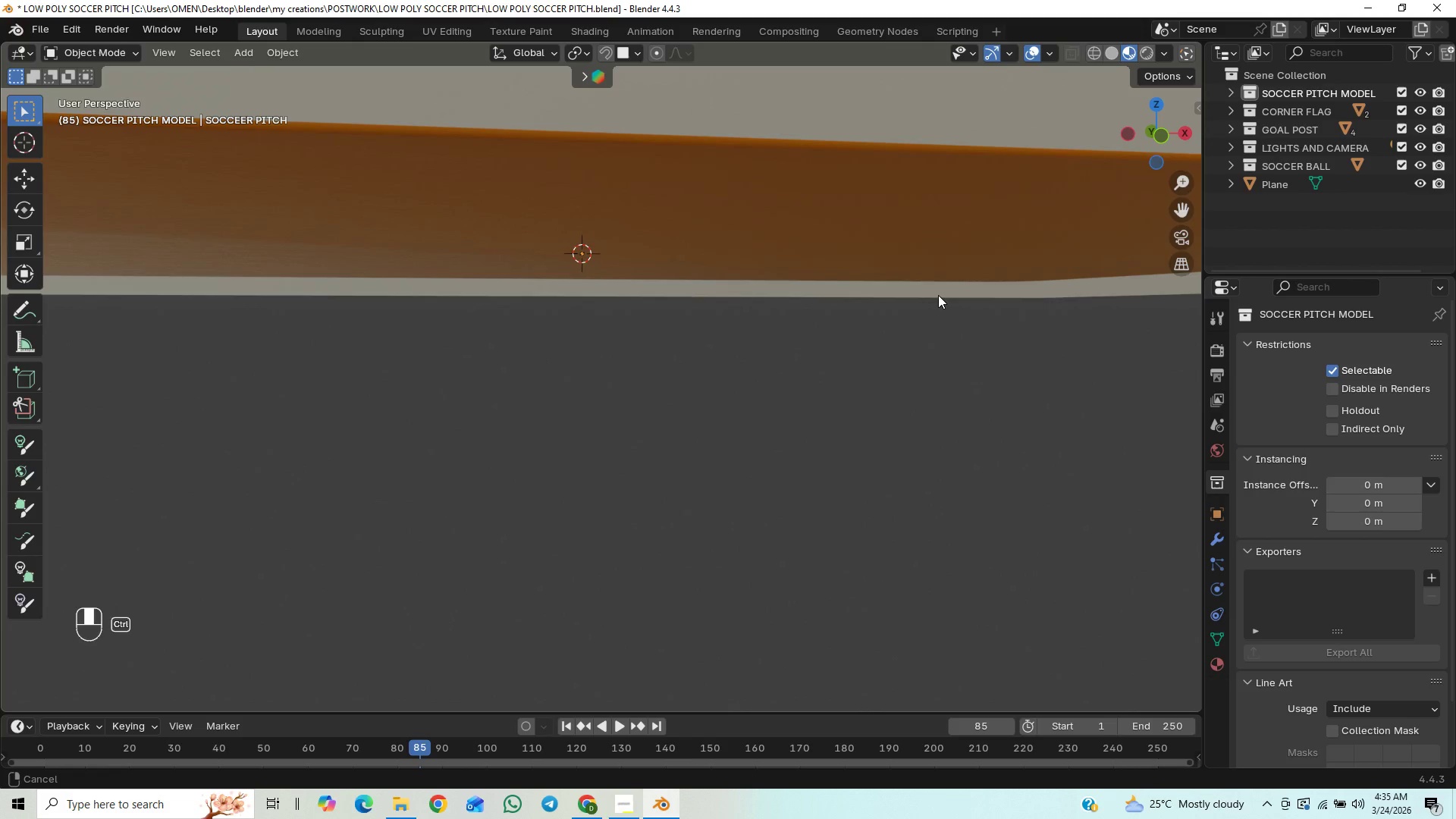 
hold_key(key=ControlLeft, duration=1.5)
 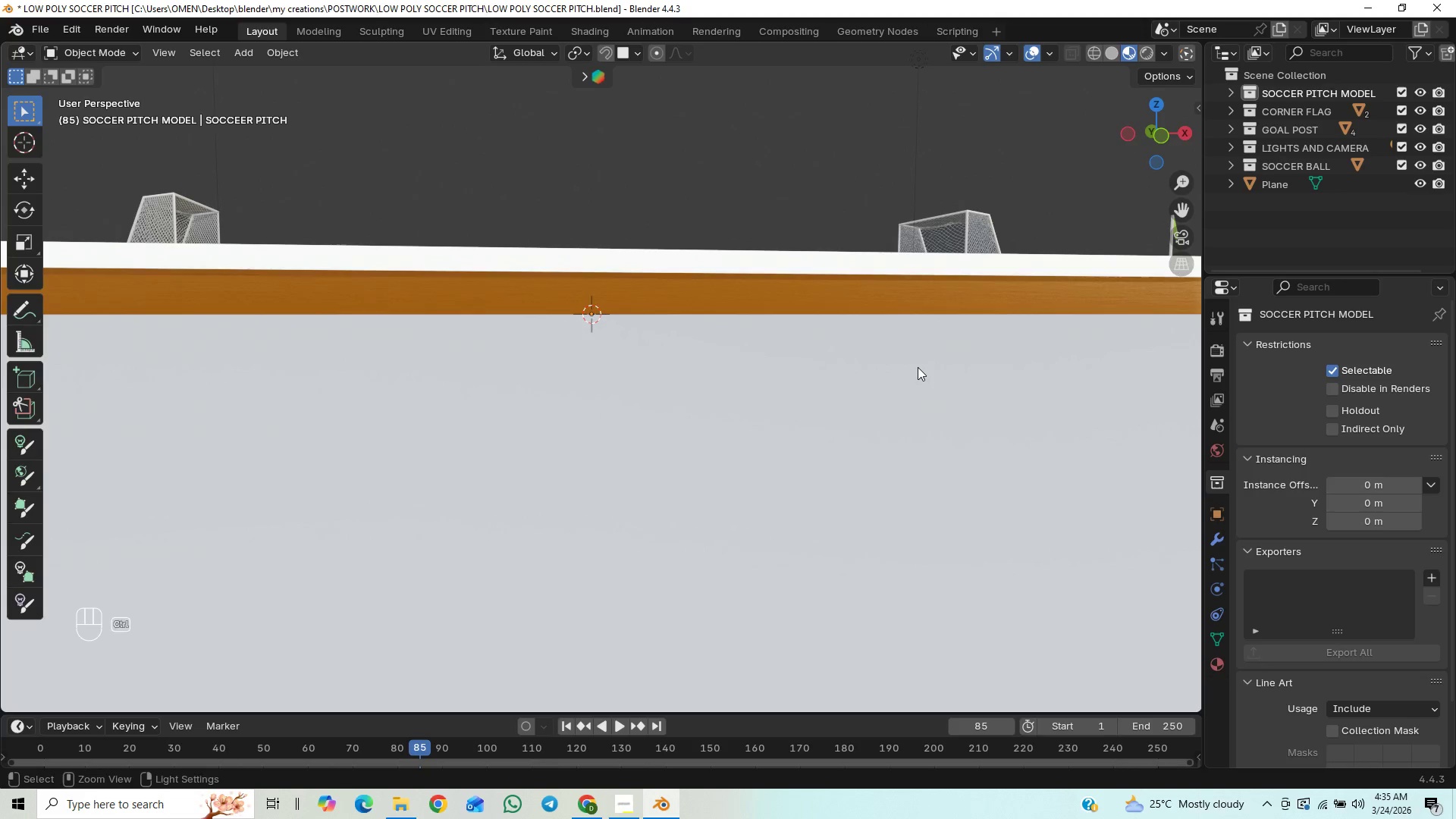 
key(Control+ControlLeft)
 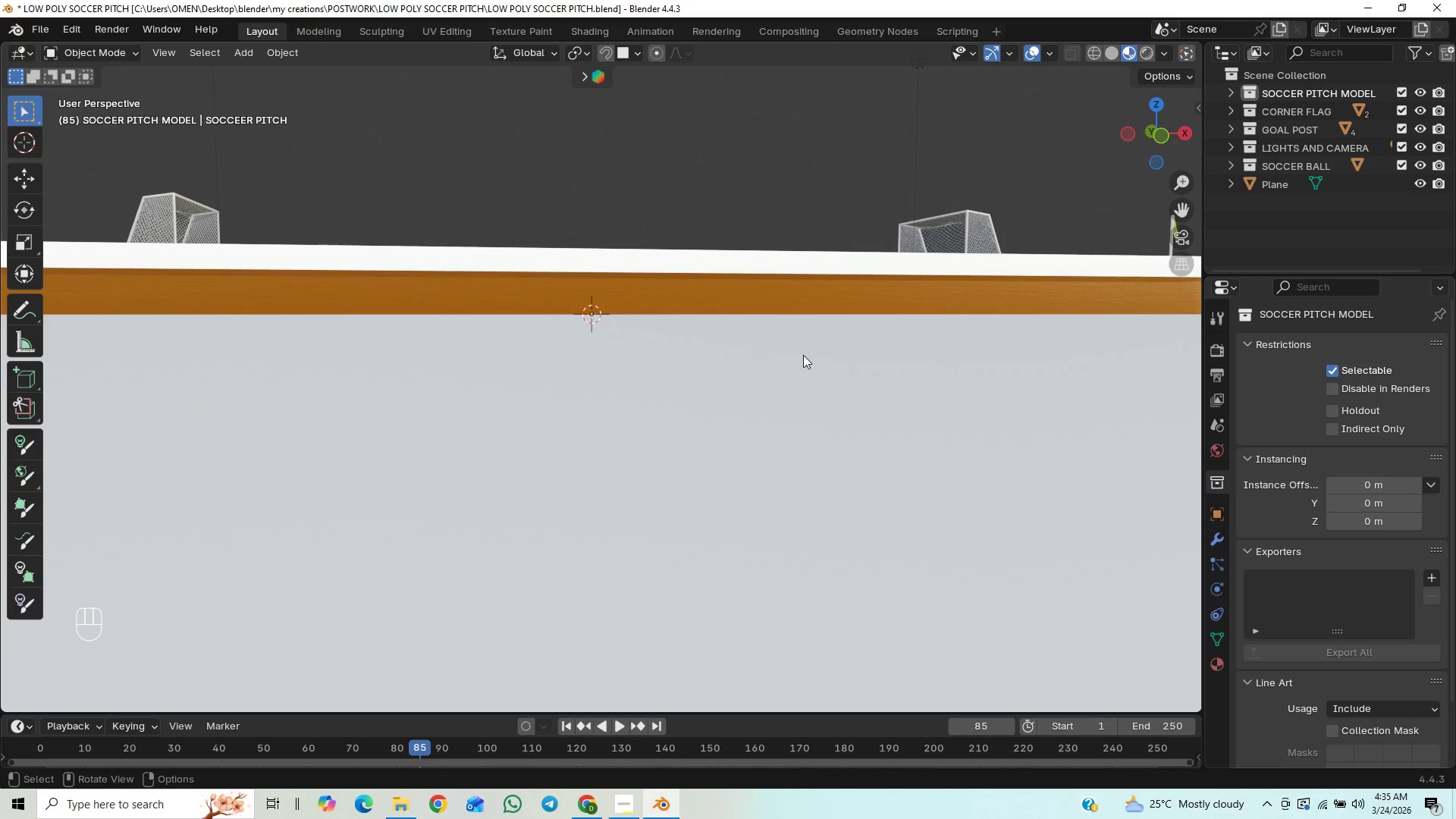 
hold_key(key=ShiftLeft, duration=0.94)
 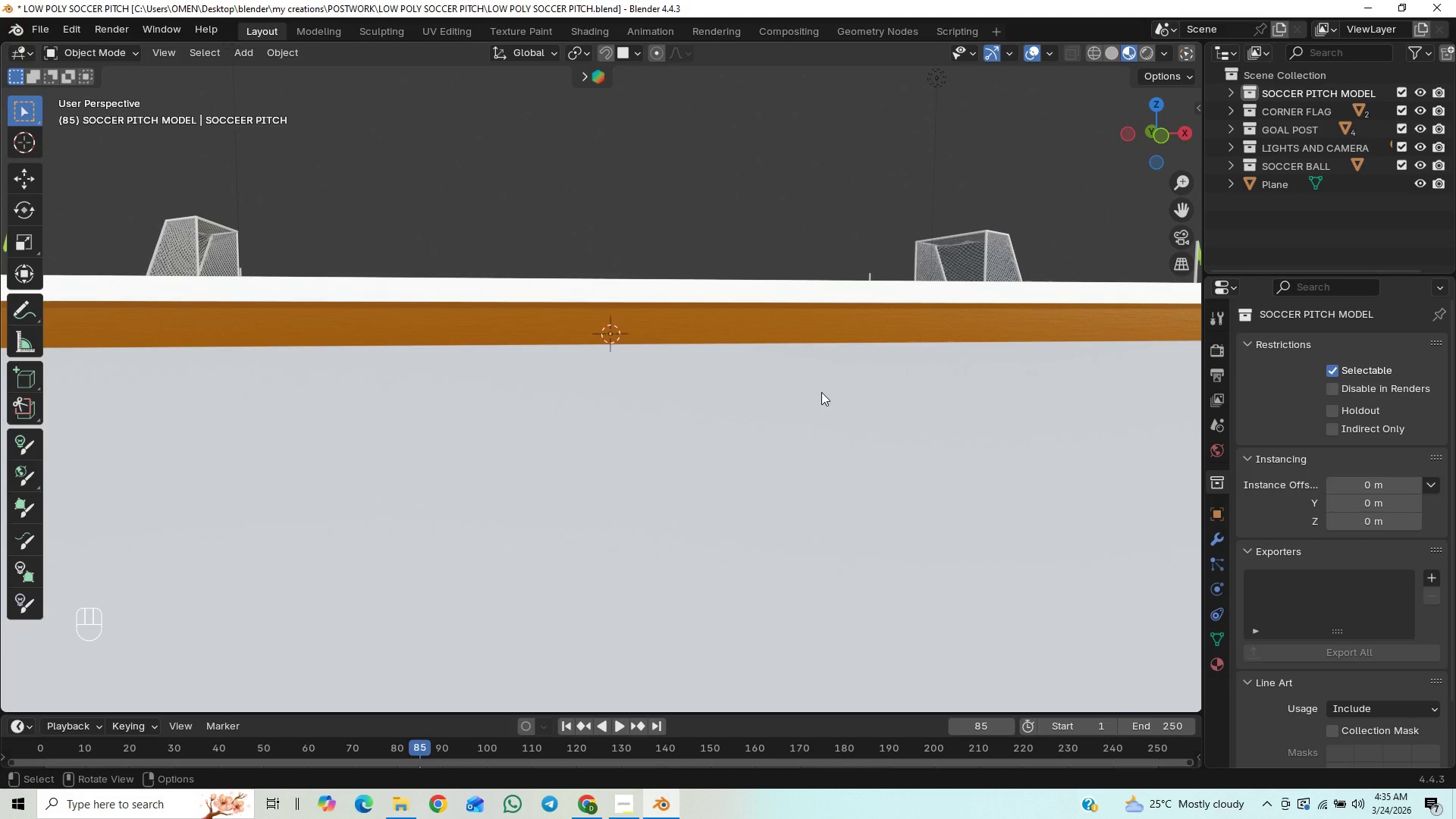 
hold_key(key=ControlLeft, duration=1.5)
 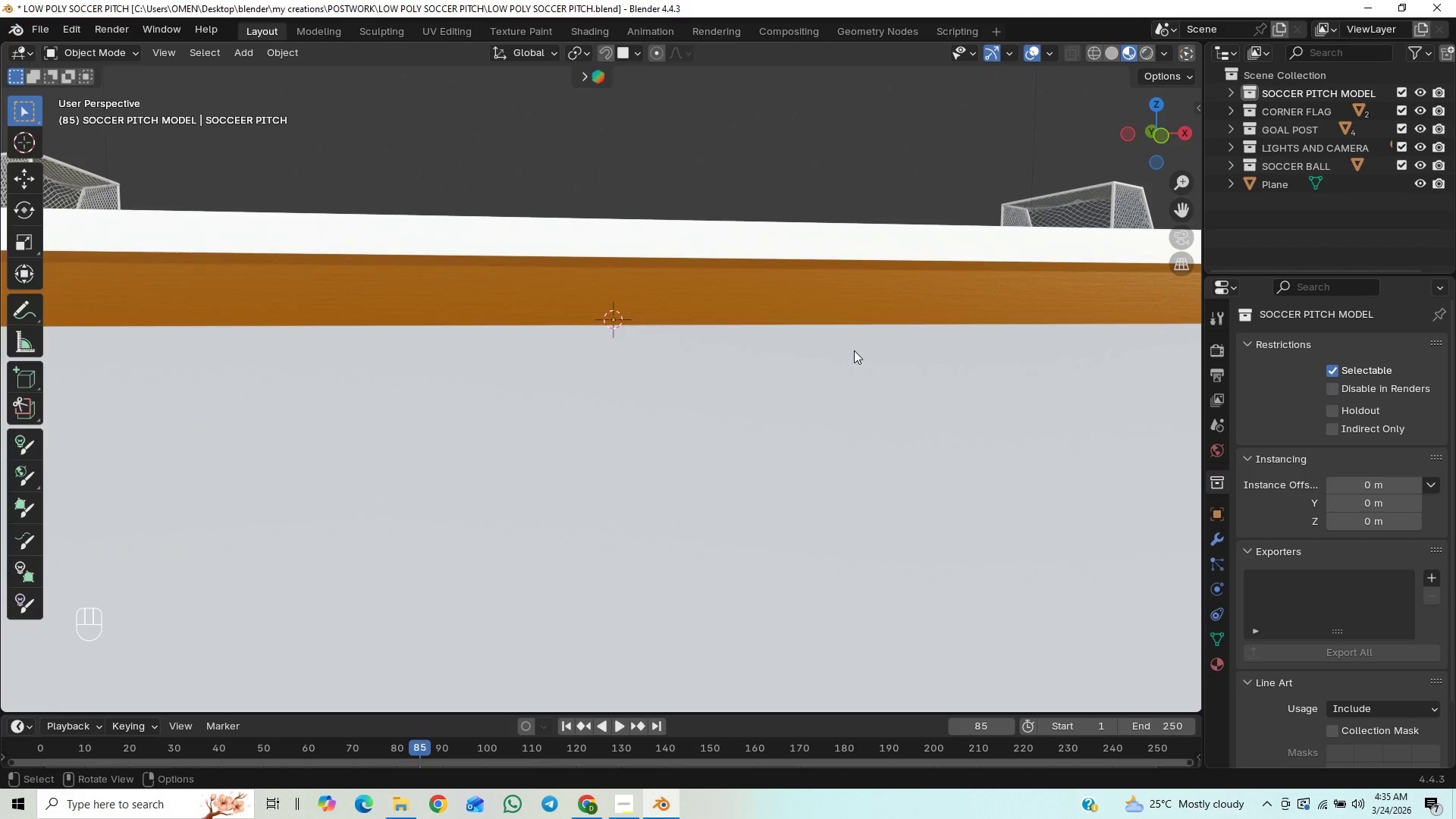 
hold_key(key=ControlLeft, duration=0.34)
 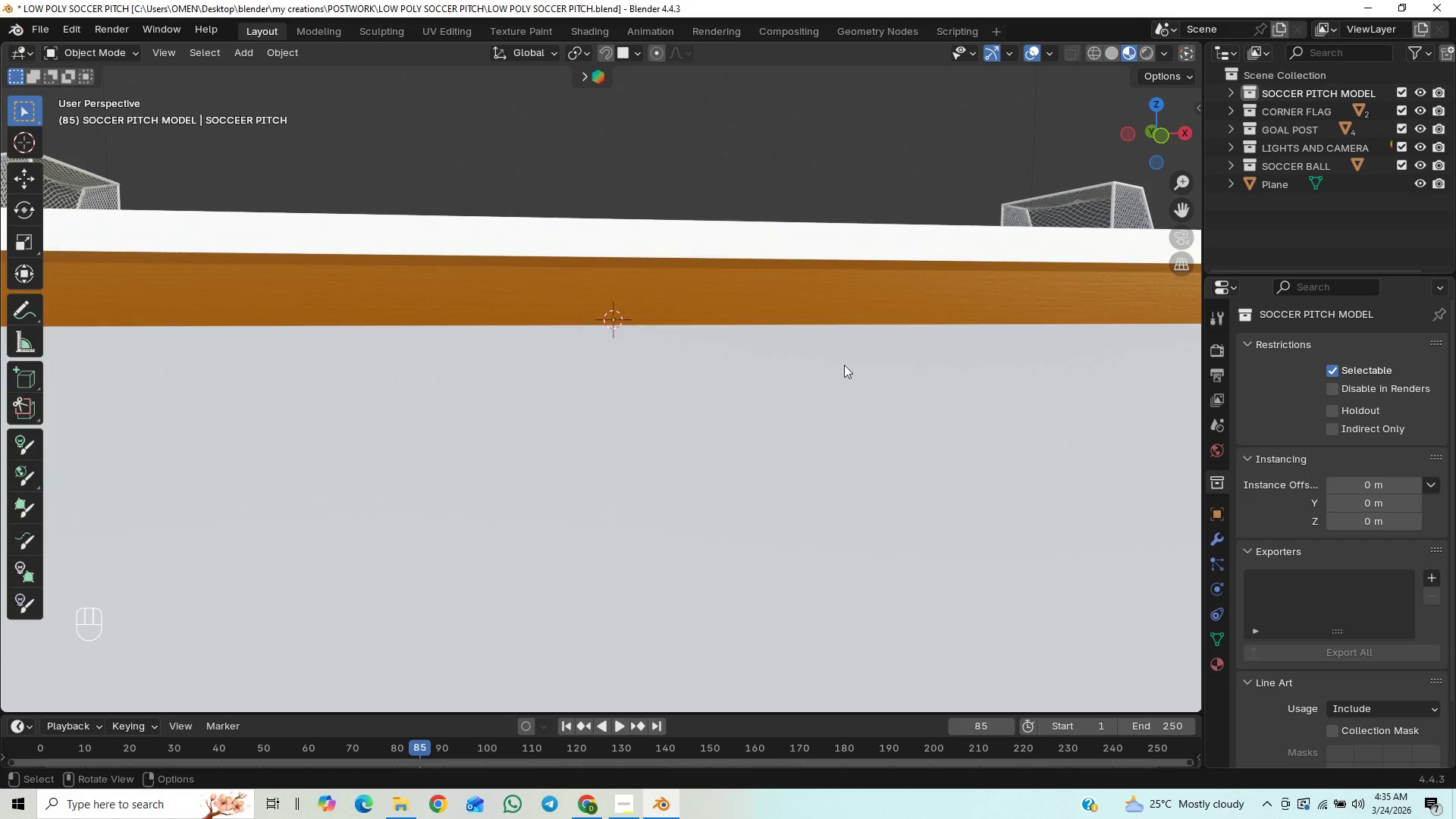 
key(Tab)
type(gz)
 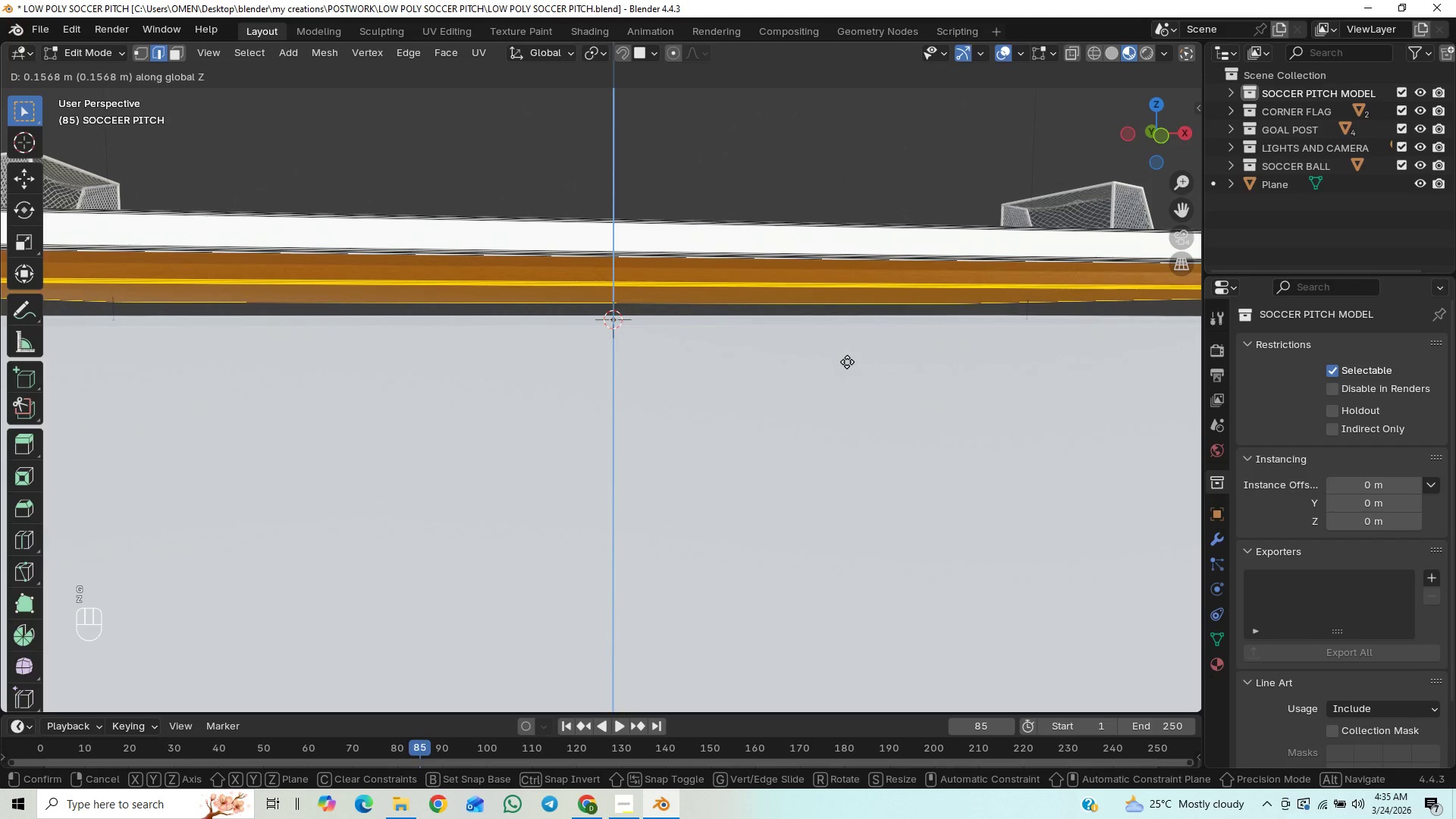 
left_click([847, 362])
 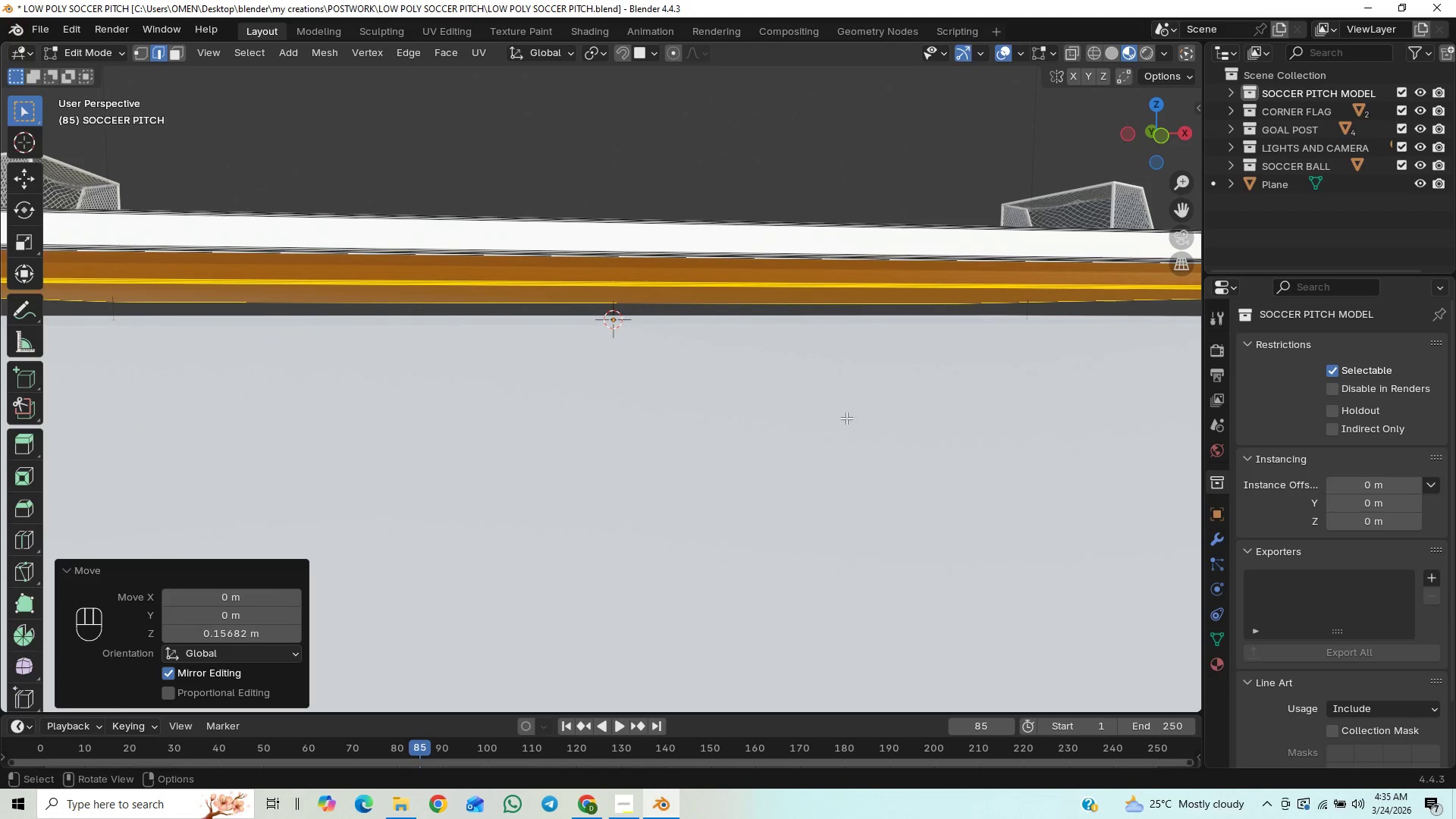 
type(gz)
 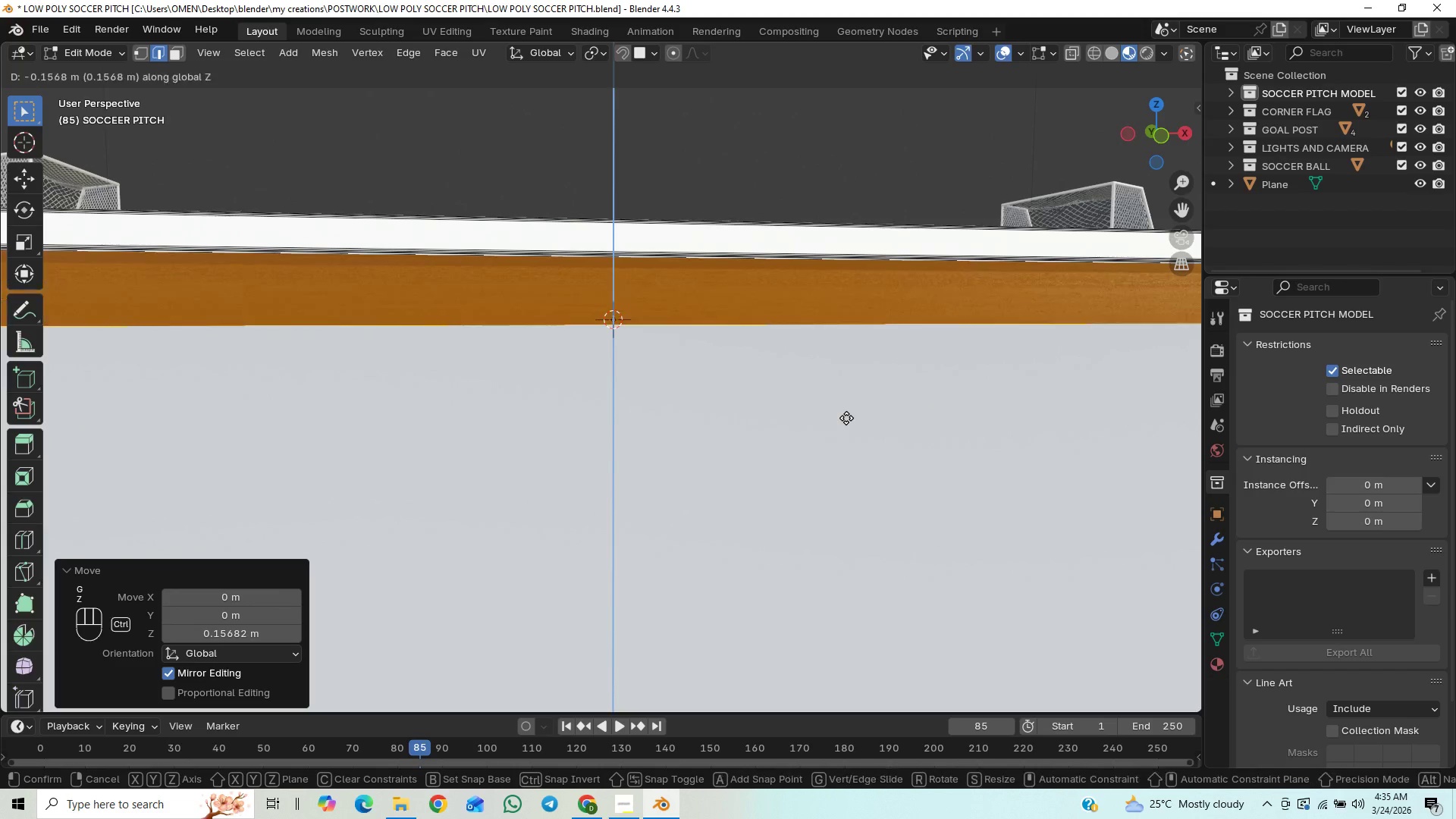 
hold_key(key=ControlLeft, duration=0.97)
left_click([846, 418])
 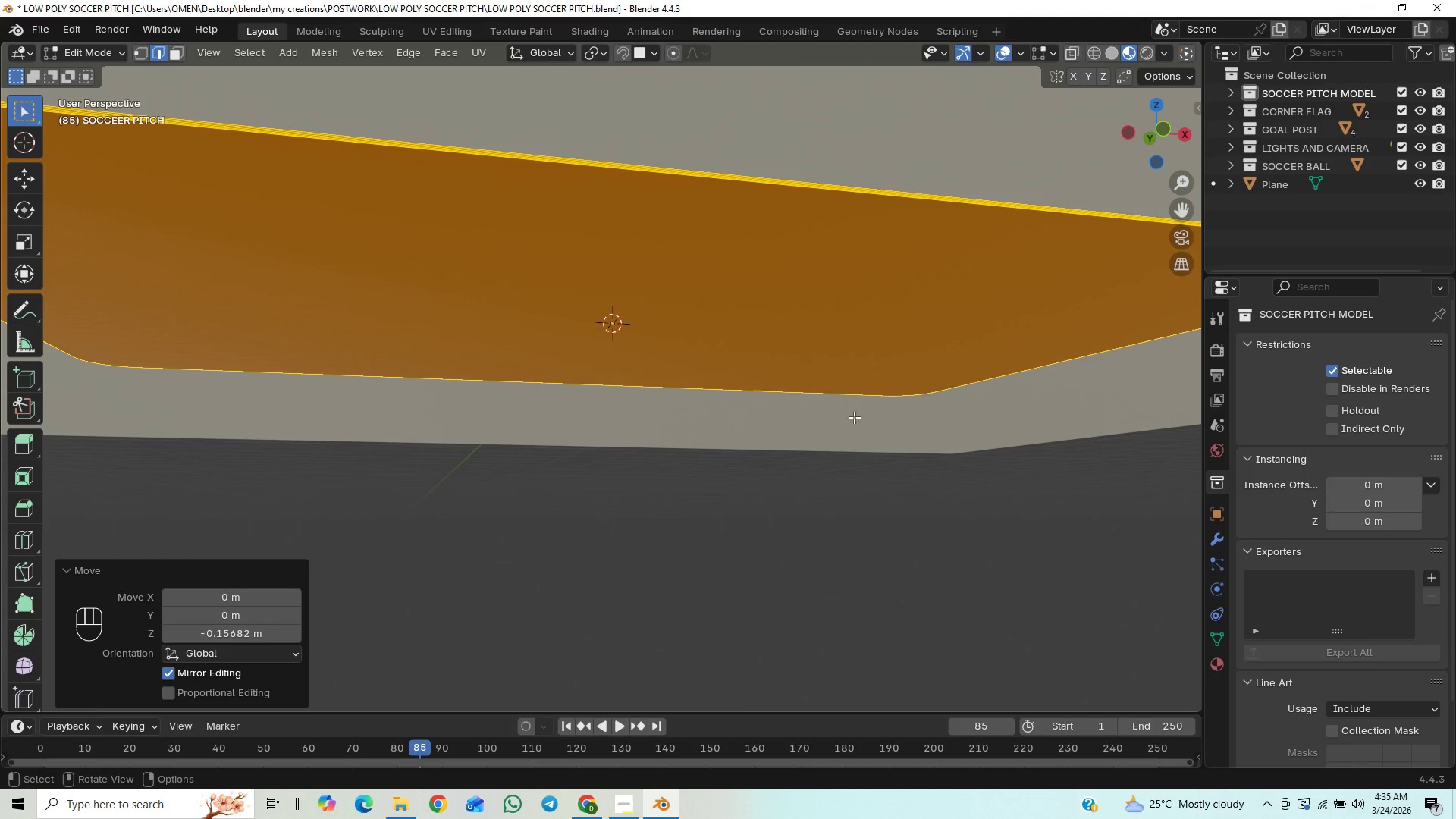 
middle_click([852, 491])
 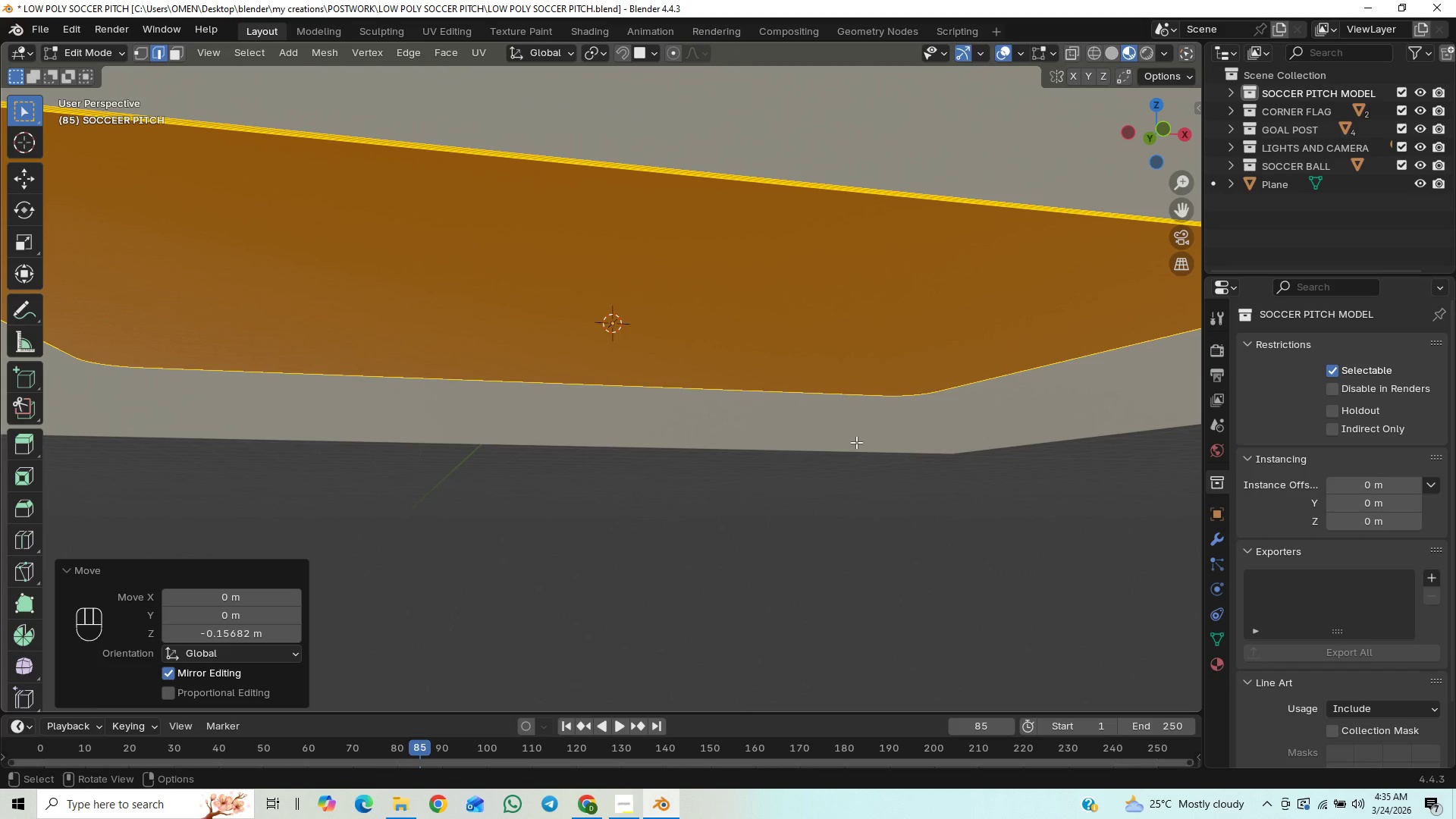 
type(gz)
 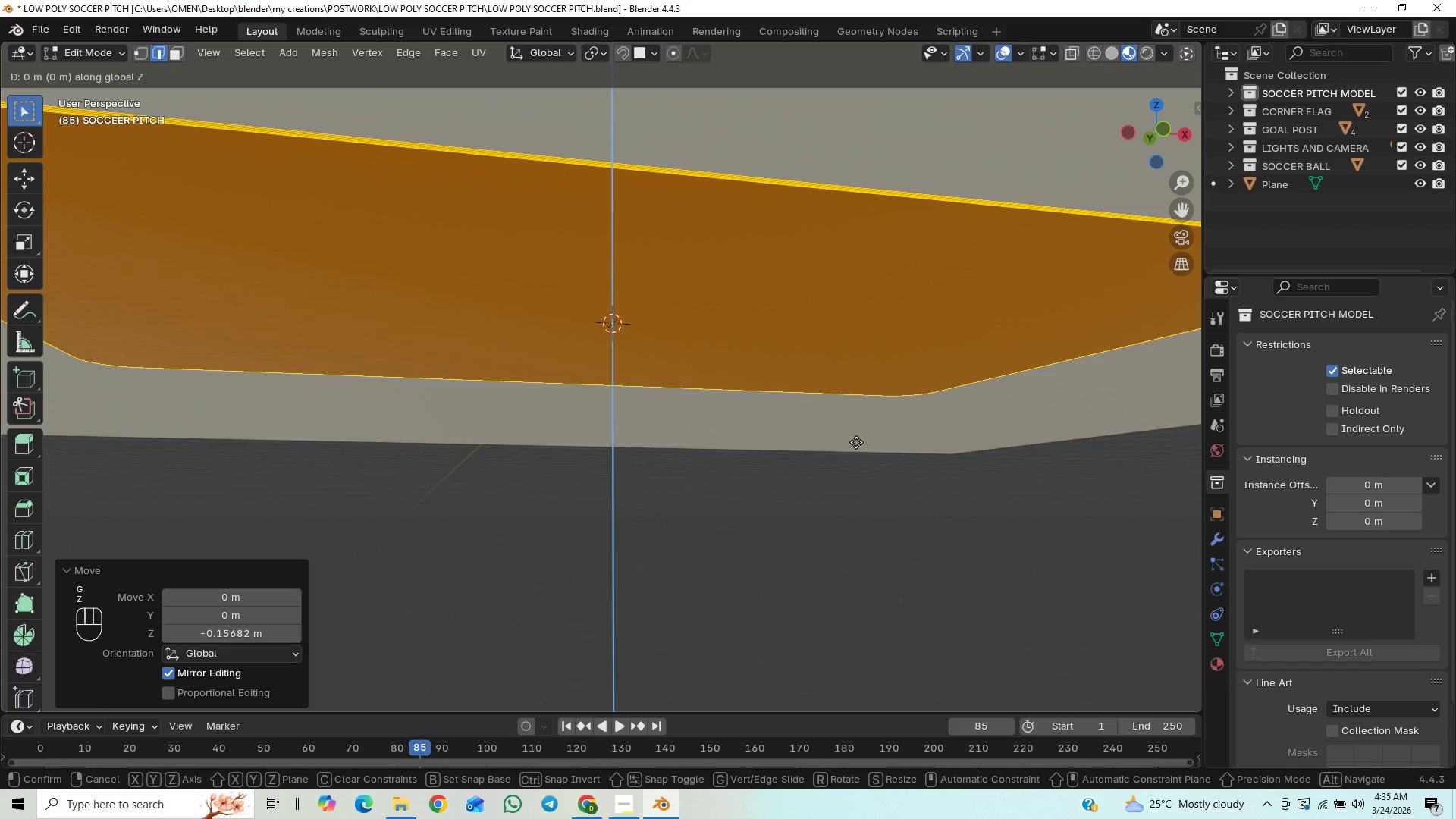 
hold_key(key=ShiftLeft, duration=1.5)
 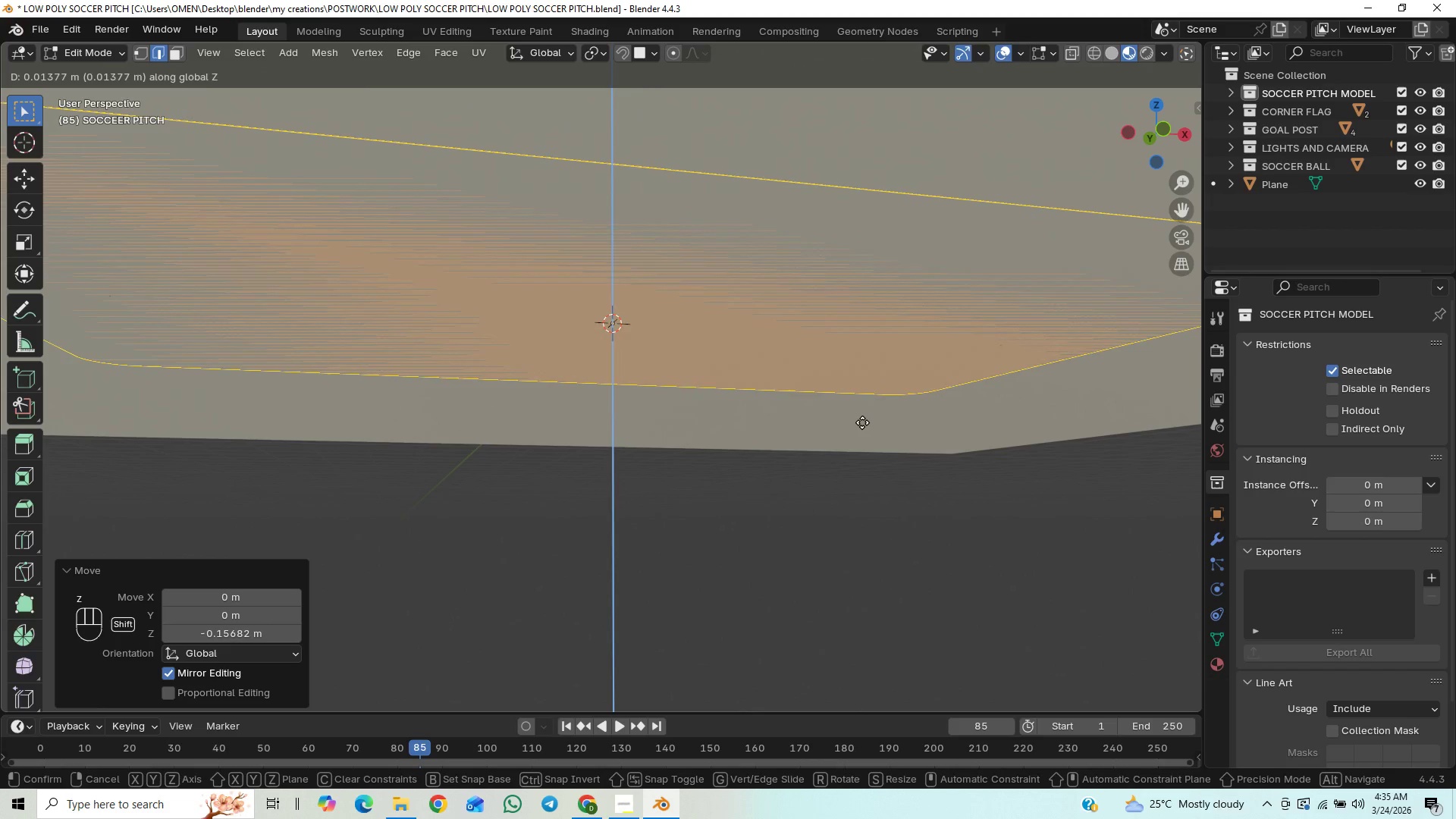 
hold_key(key=ShiftLeft, duration=1.52)
 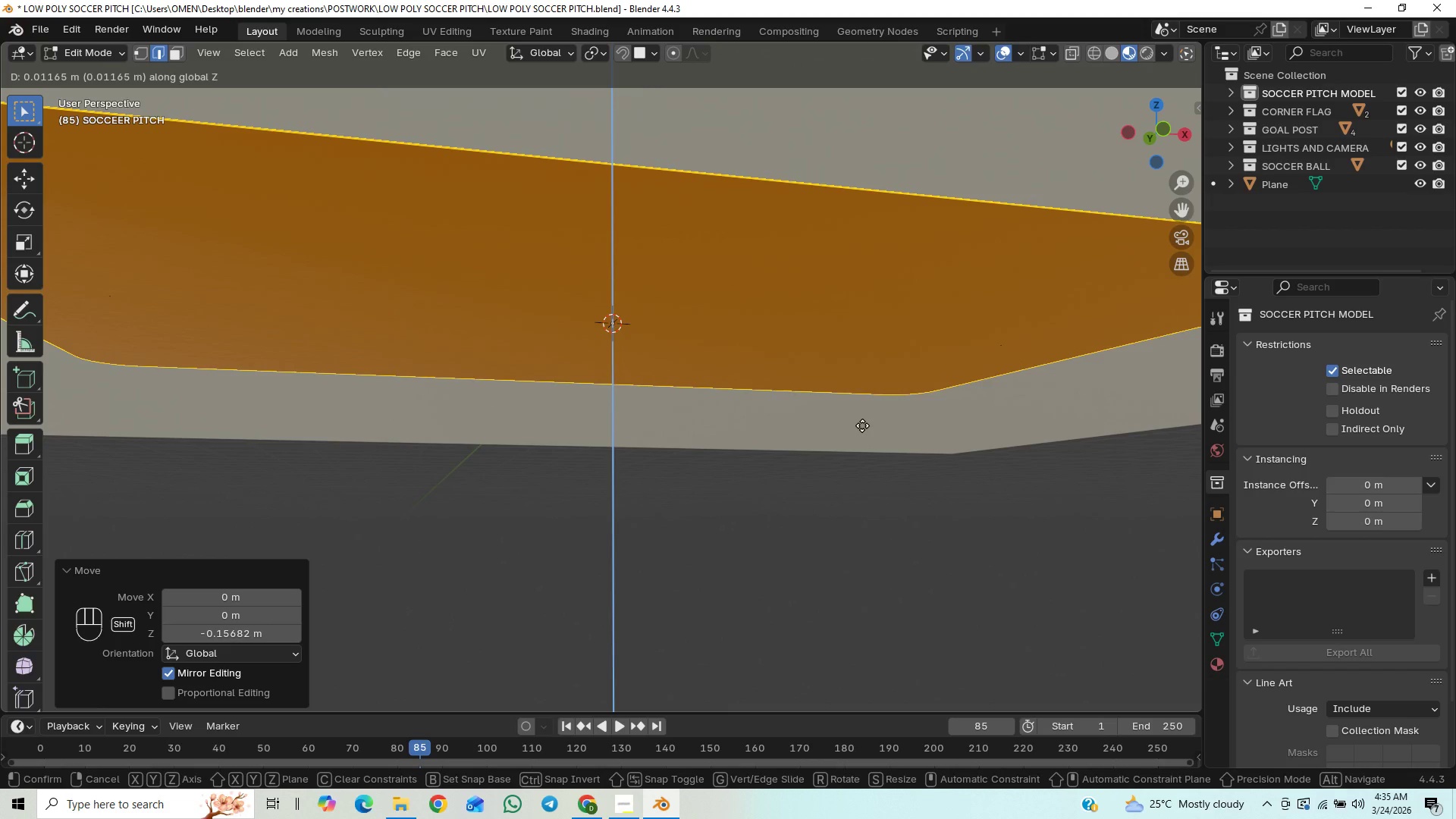 
hold_key(key=ShiftLeft, duration=1.51)
 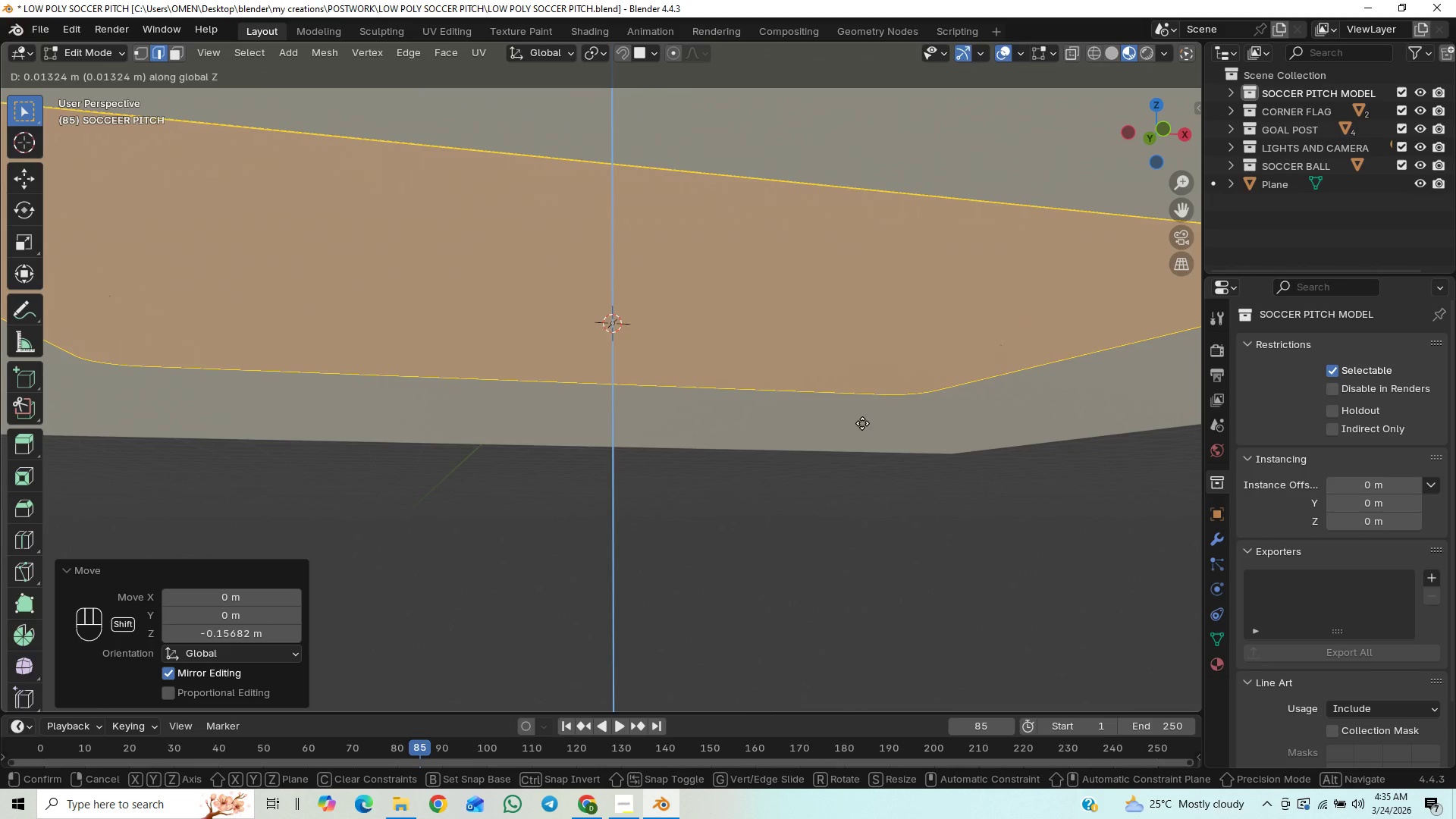 
hold_key(key=ShiftLeft, duration=1.38)
left_click([862, 423])
 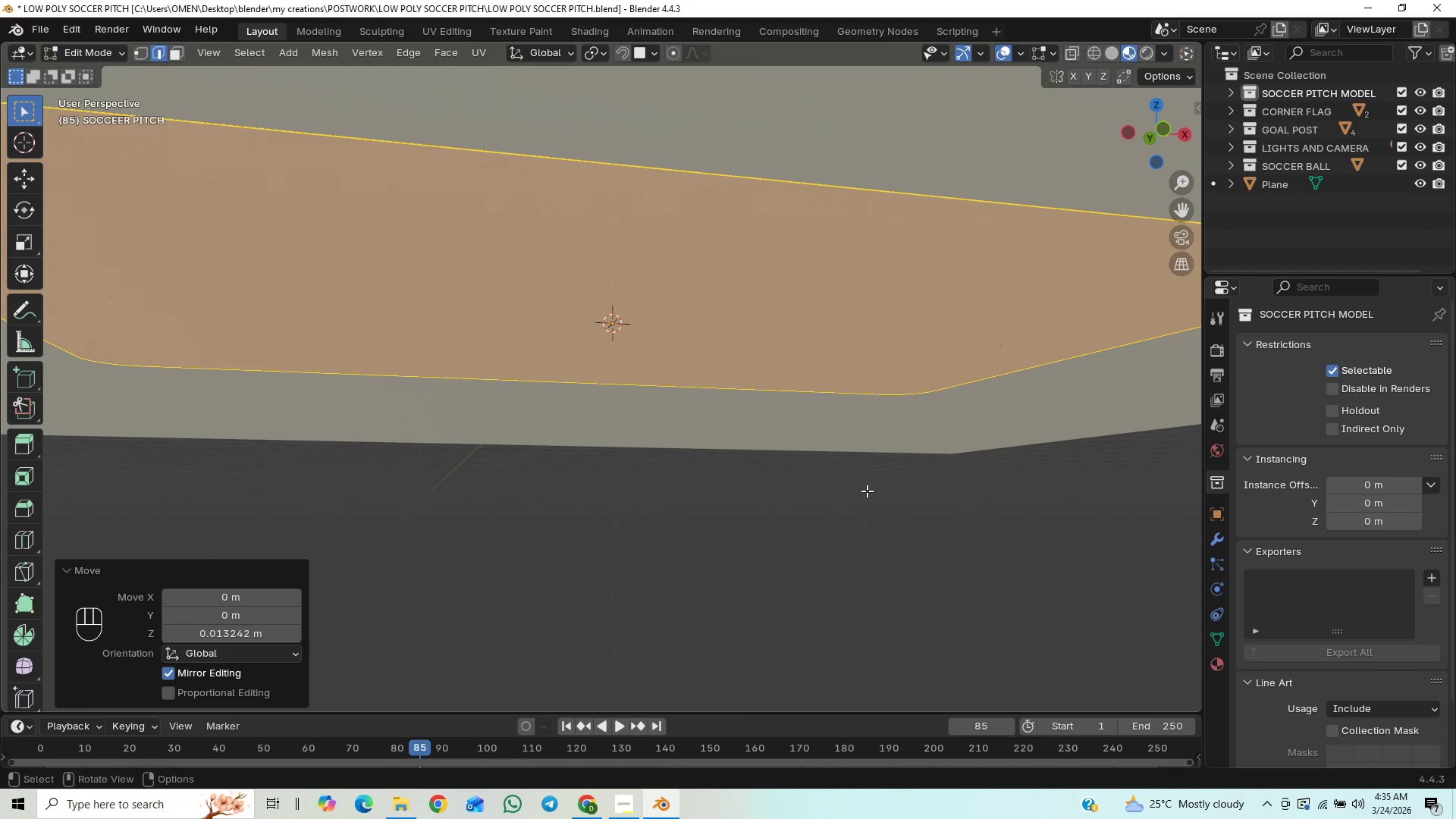 
left_click([867, 491])
 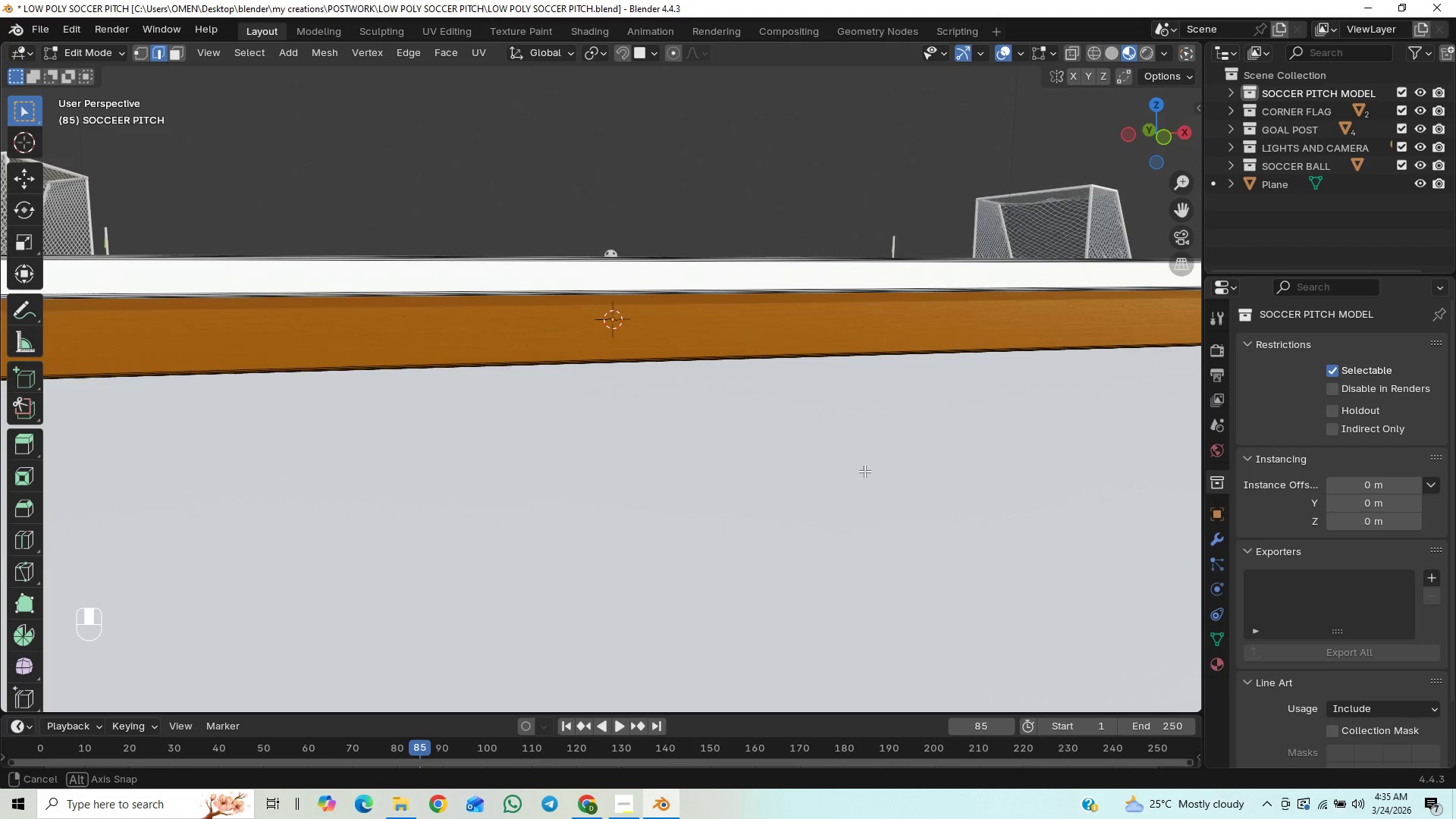 
scroll: coordinate [686, 411], scroll_direction: down, amount: 7.0
 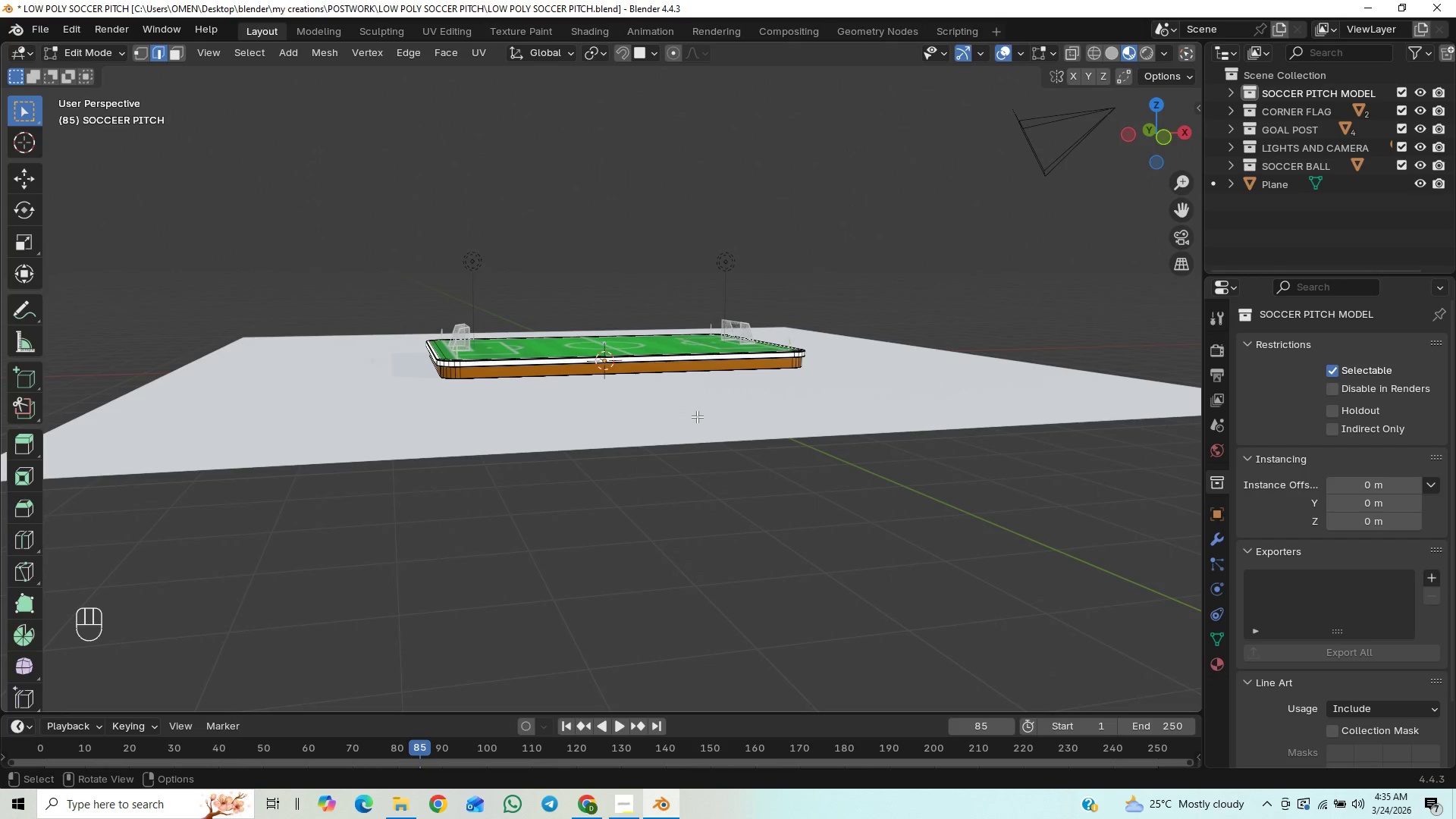 
key(Control+S)
 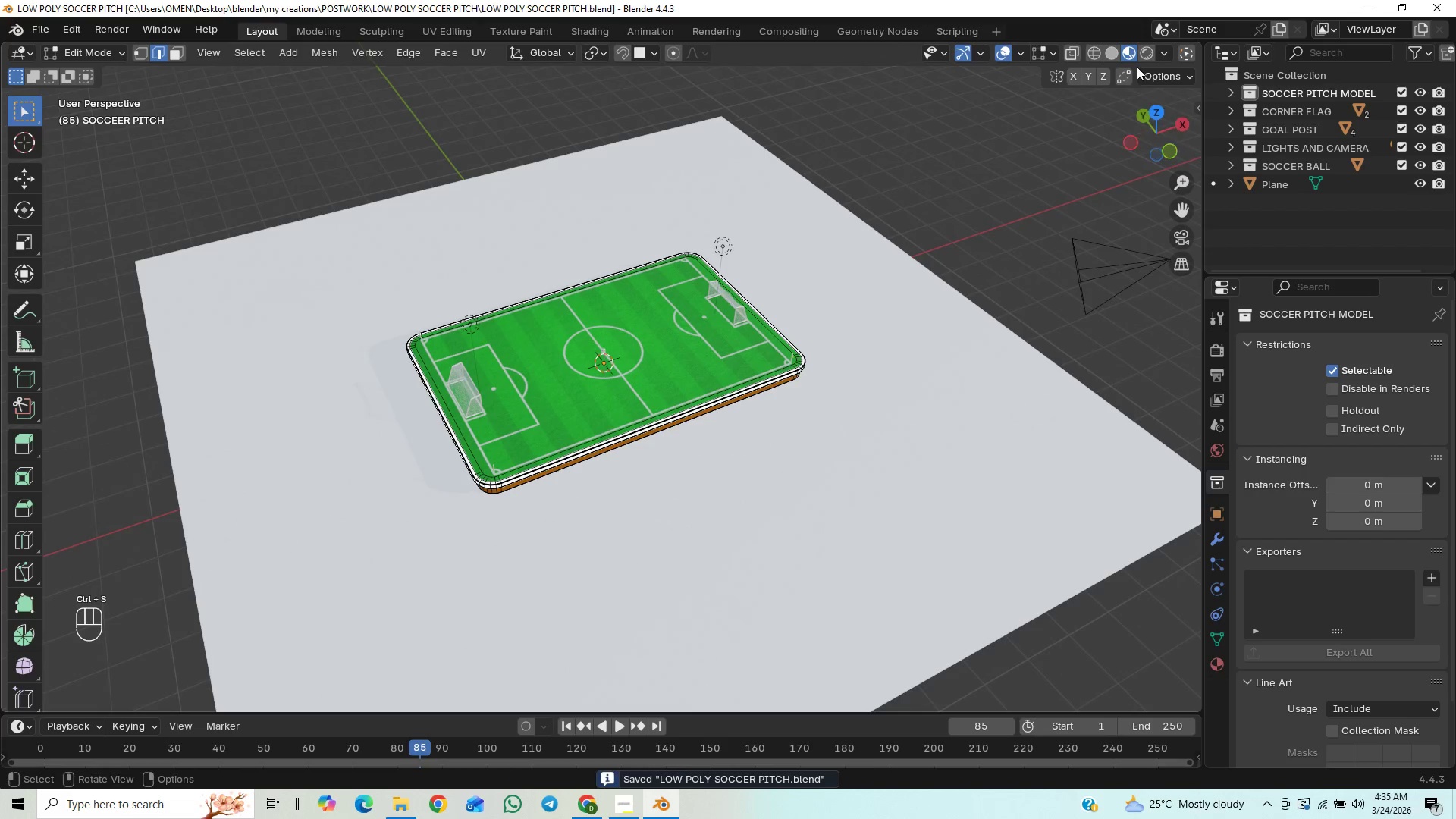 
left_click([1142, 57])
 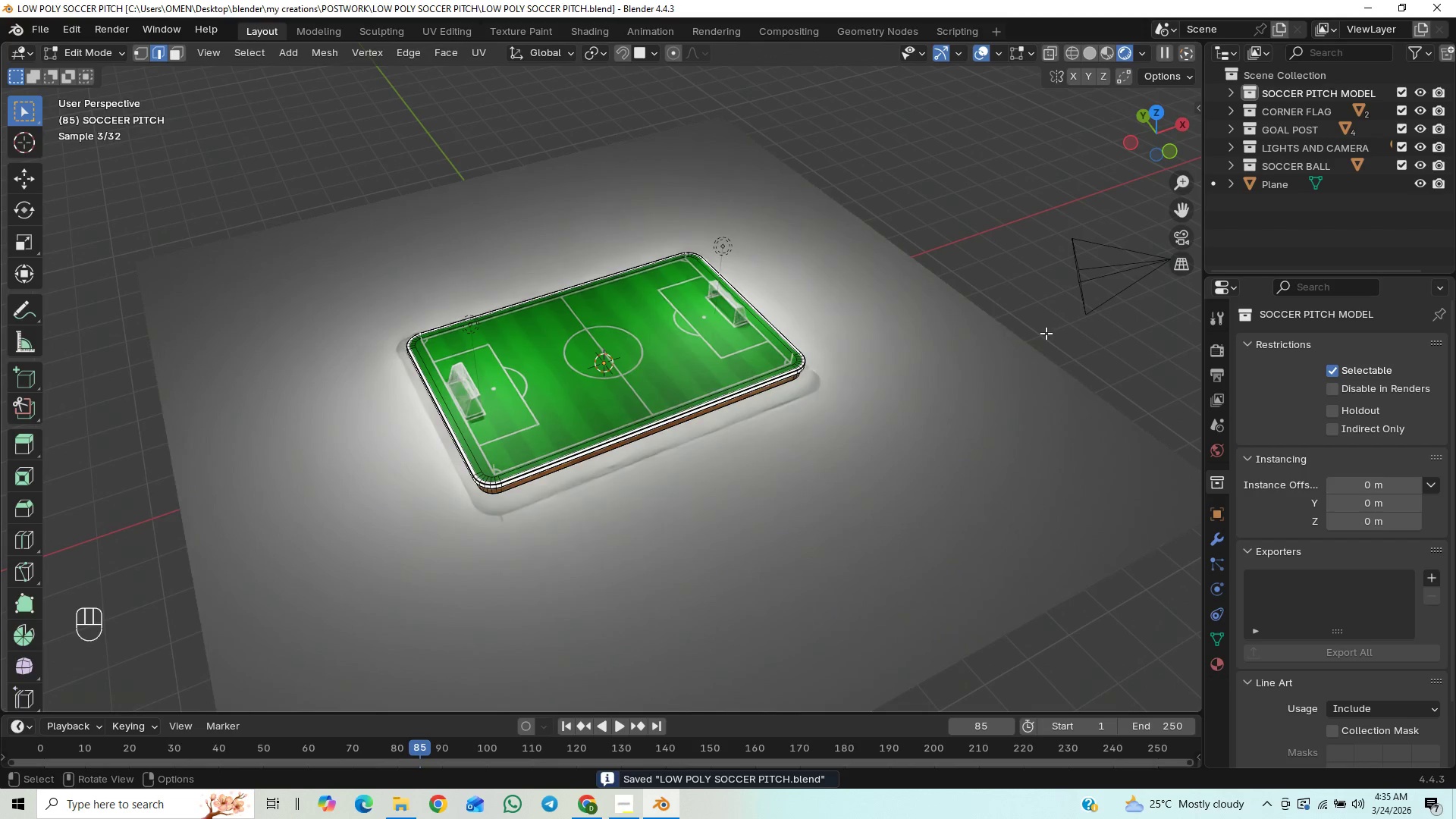 
left_click([1179, 238])
 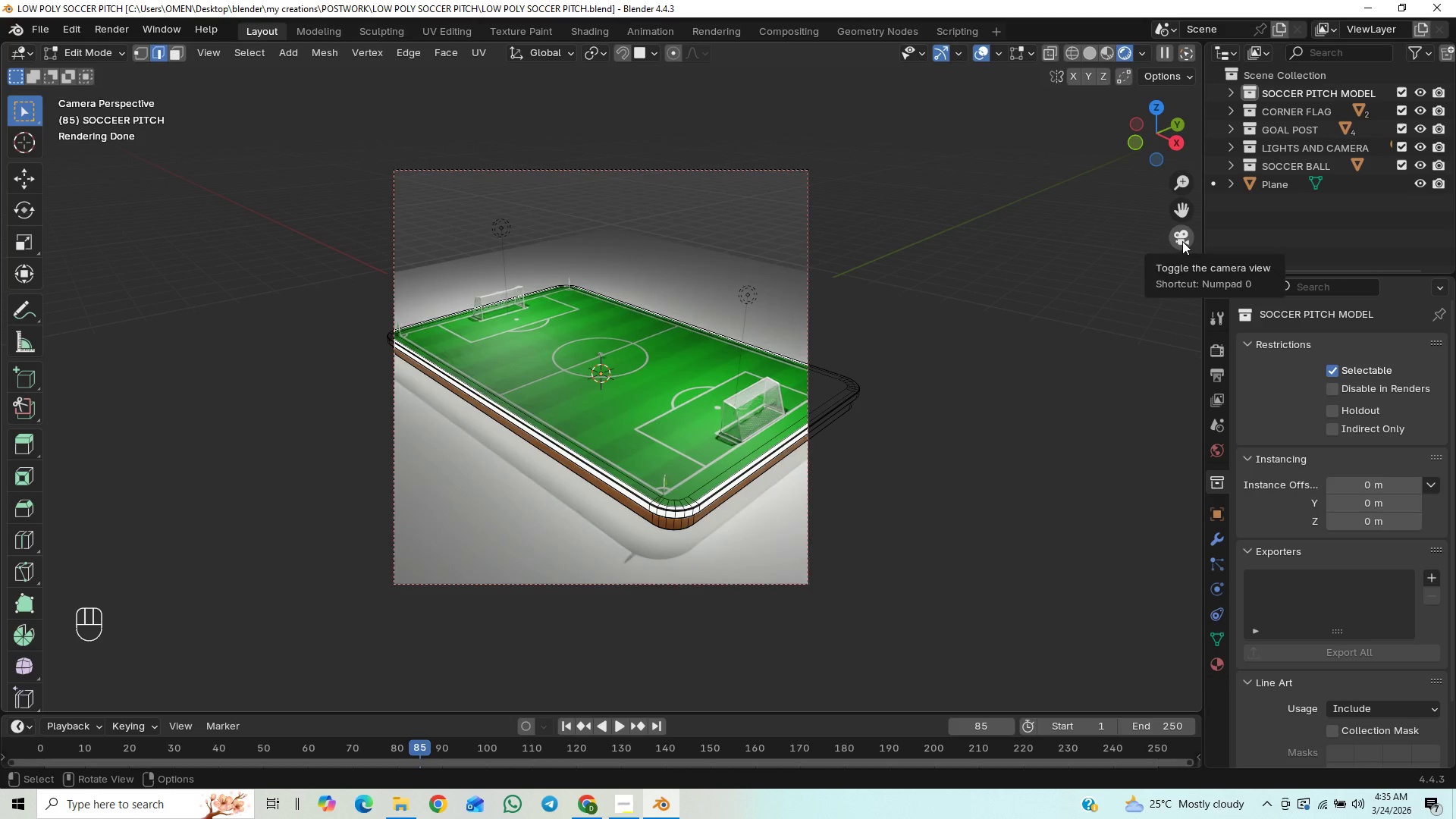 
left_click([1182, 241])
 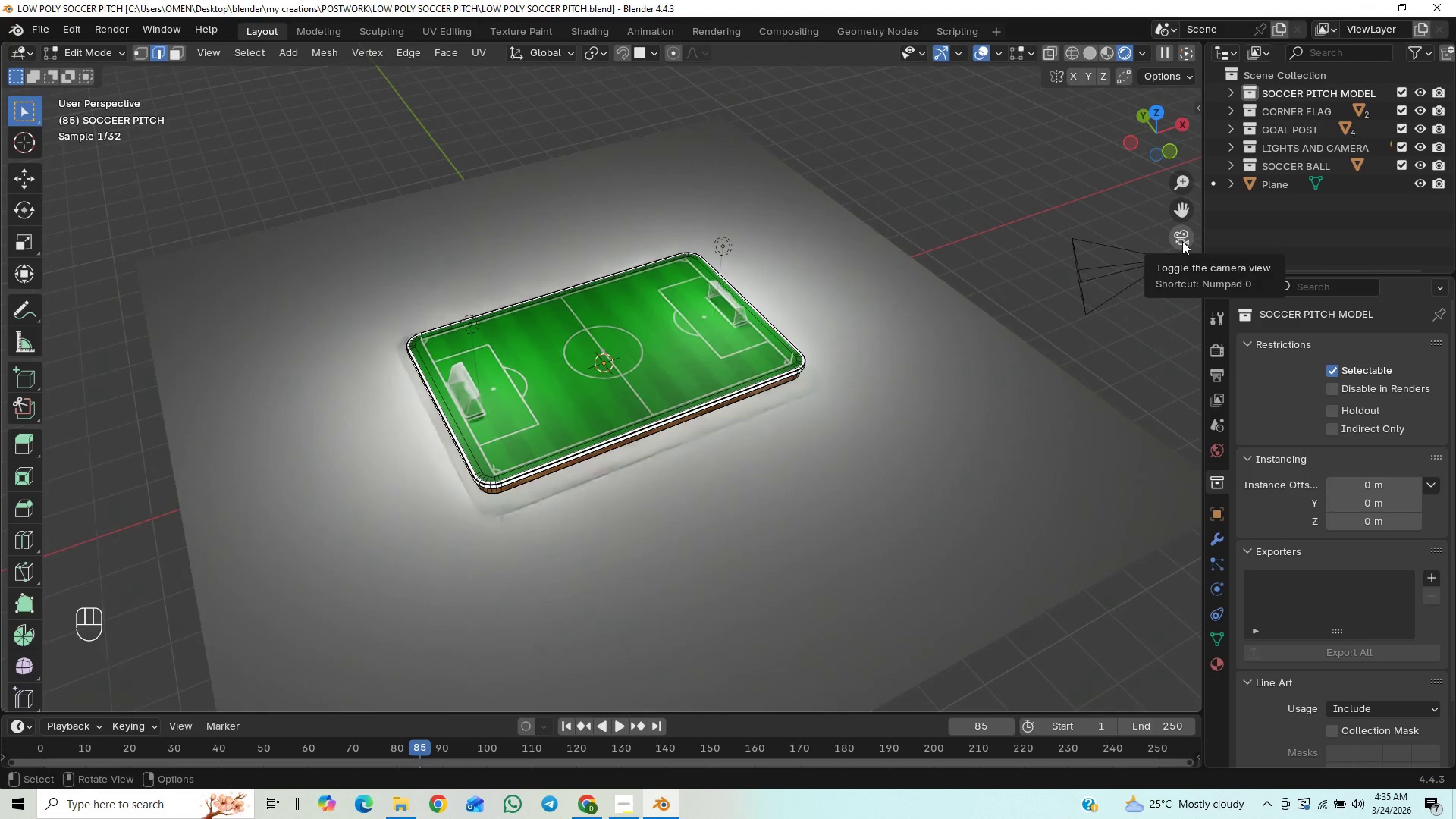 
left_click([1182, 241])
 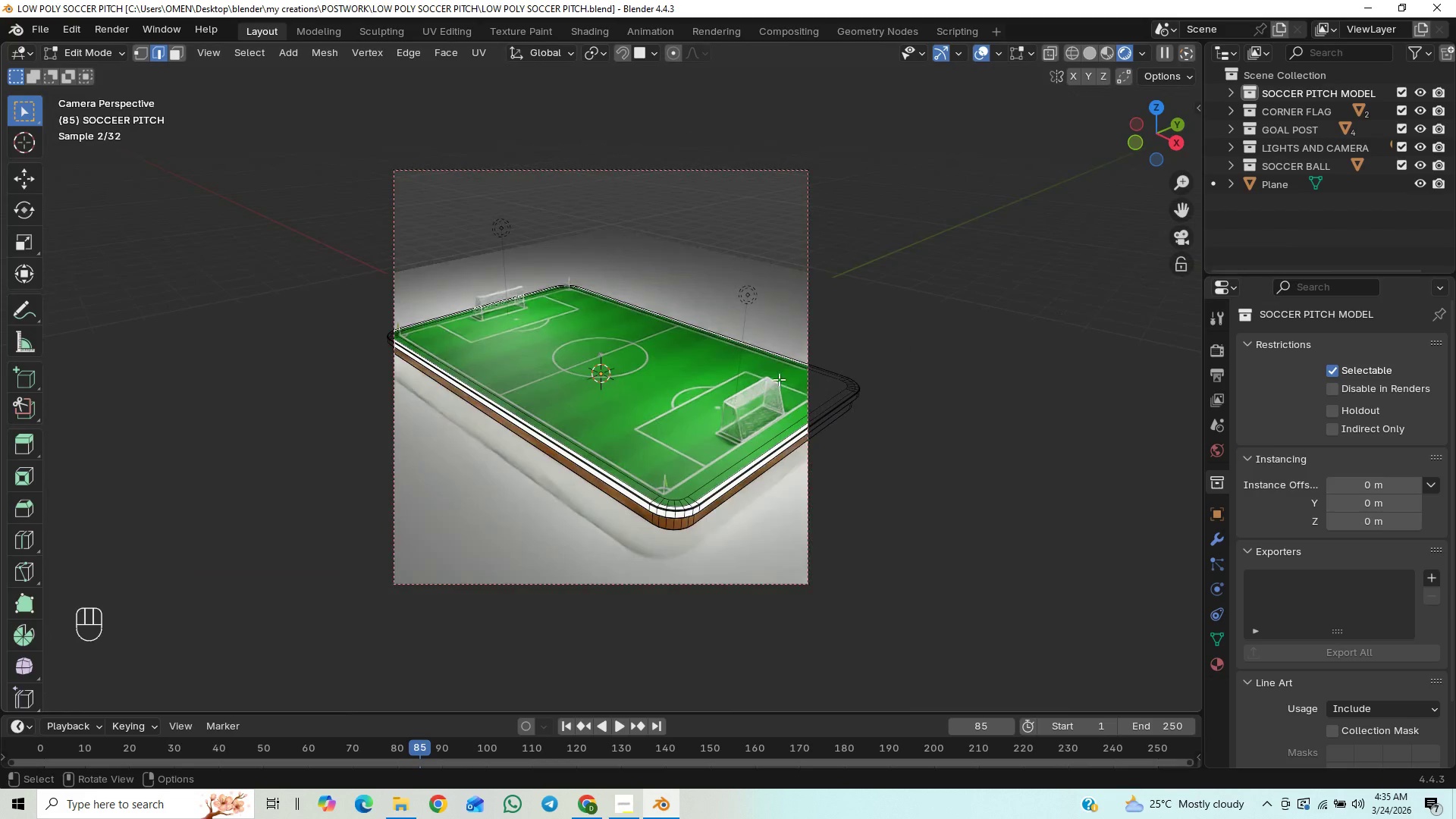 
scroll: coordinate [760, 391], scroll_direction: up, amount: 4.0
 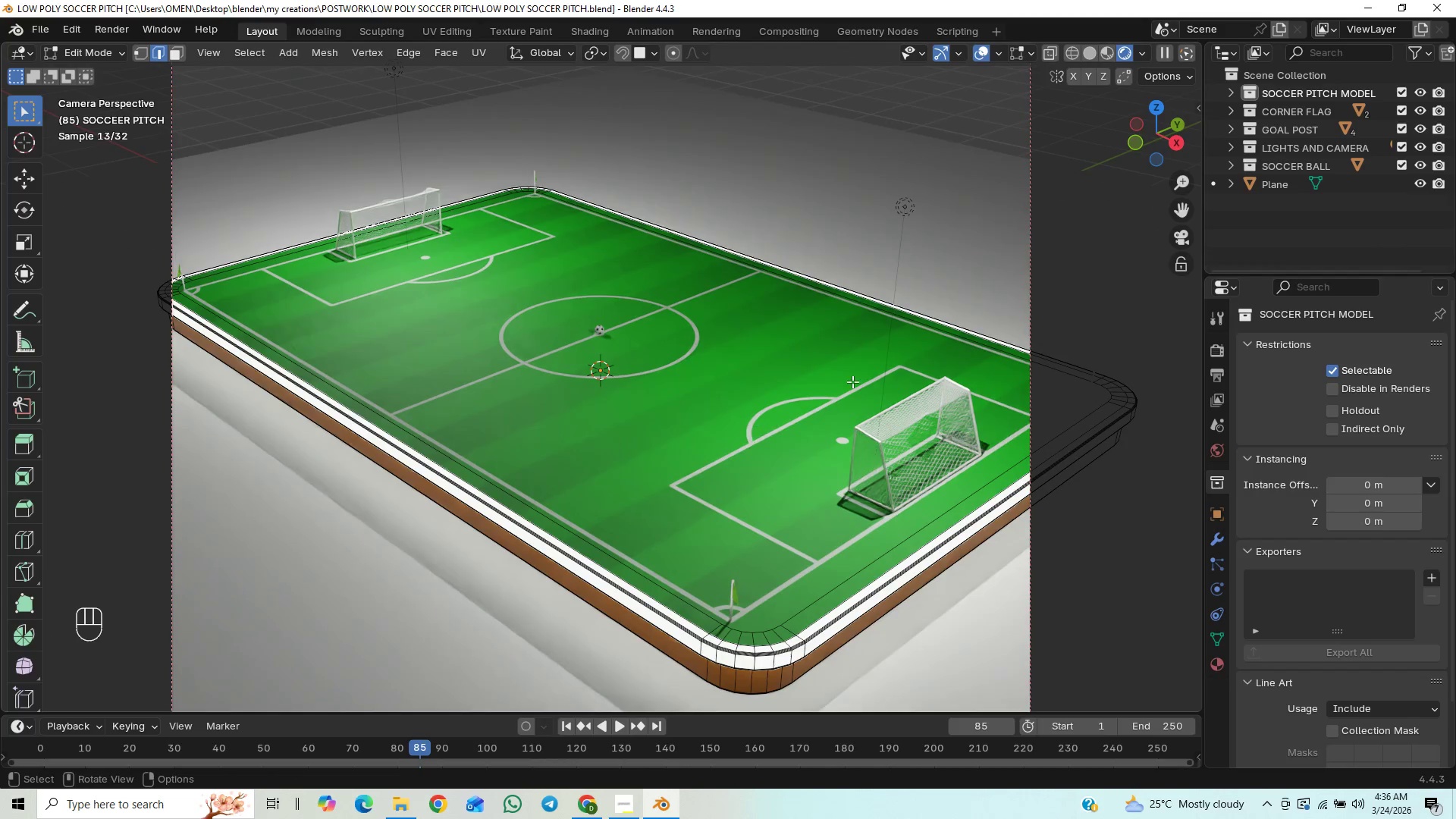 
wait(6.49)
 